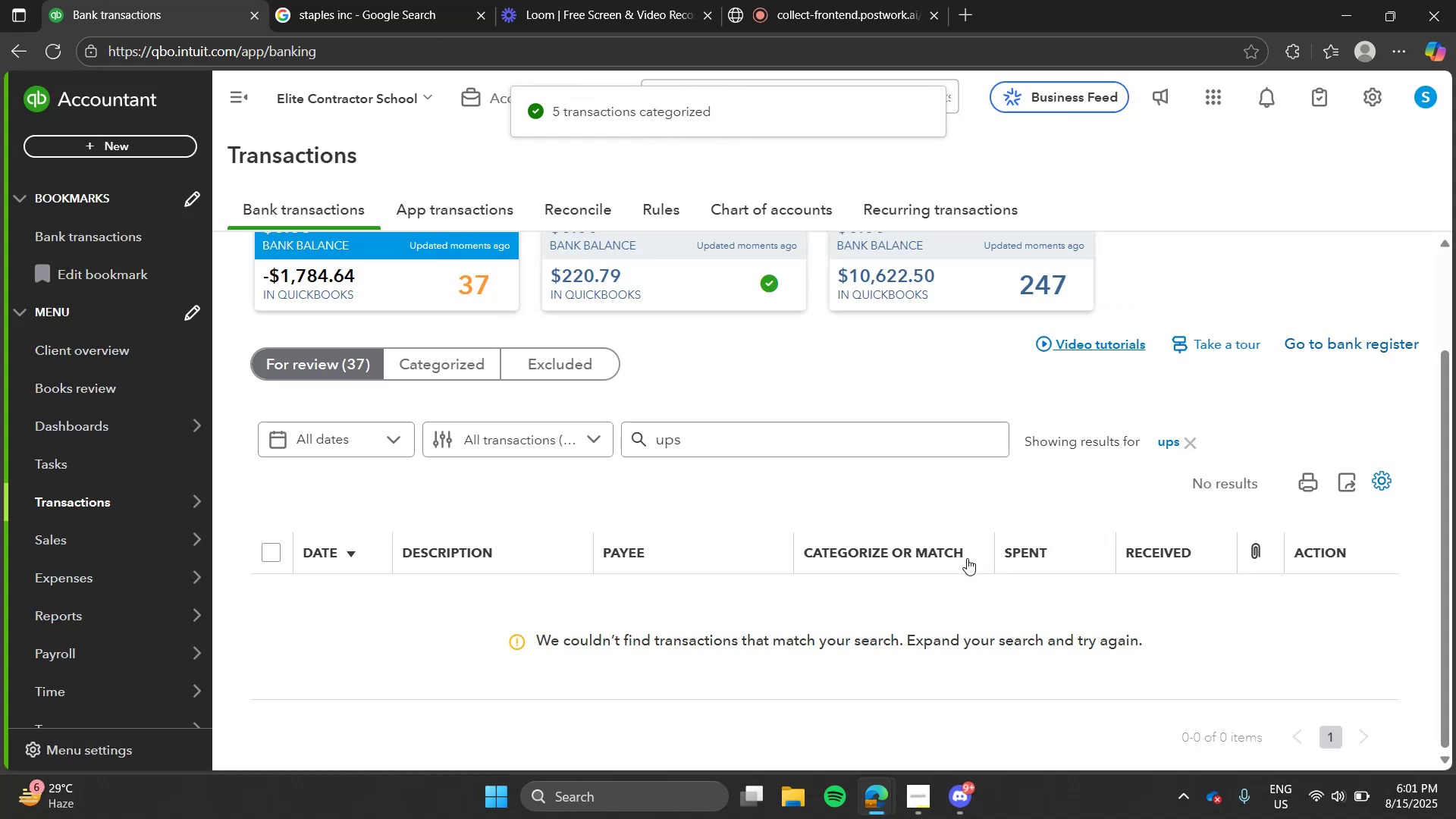 
wait(6.55)
 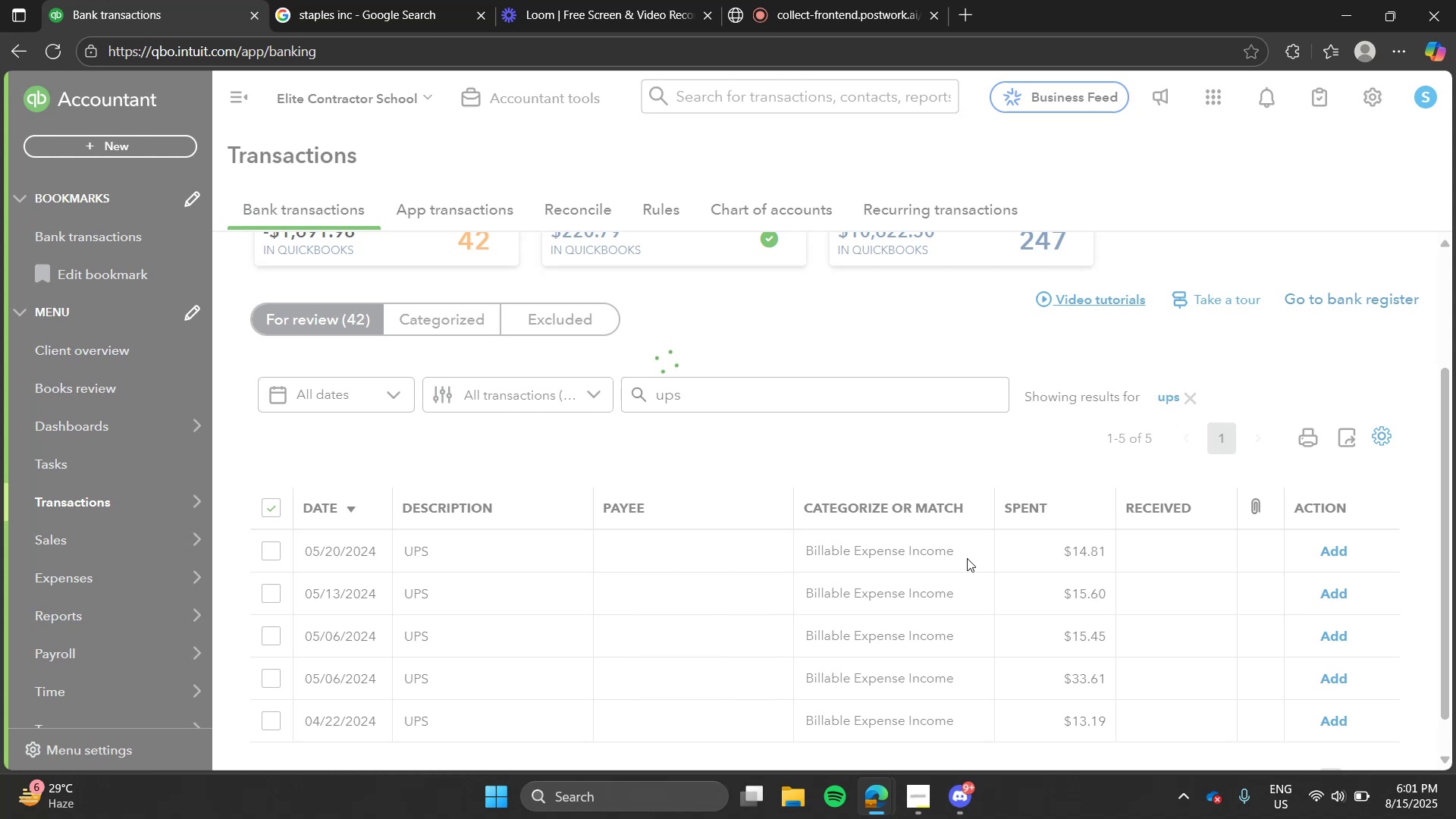 
left_click([1181, 444])
 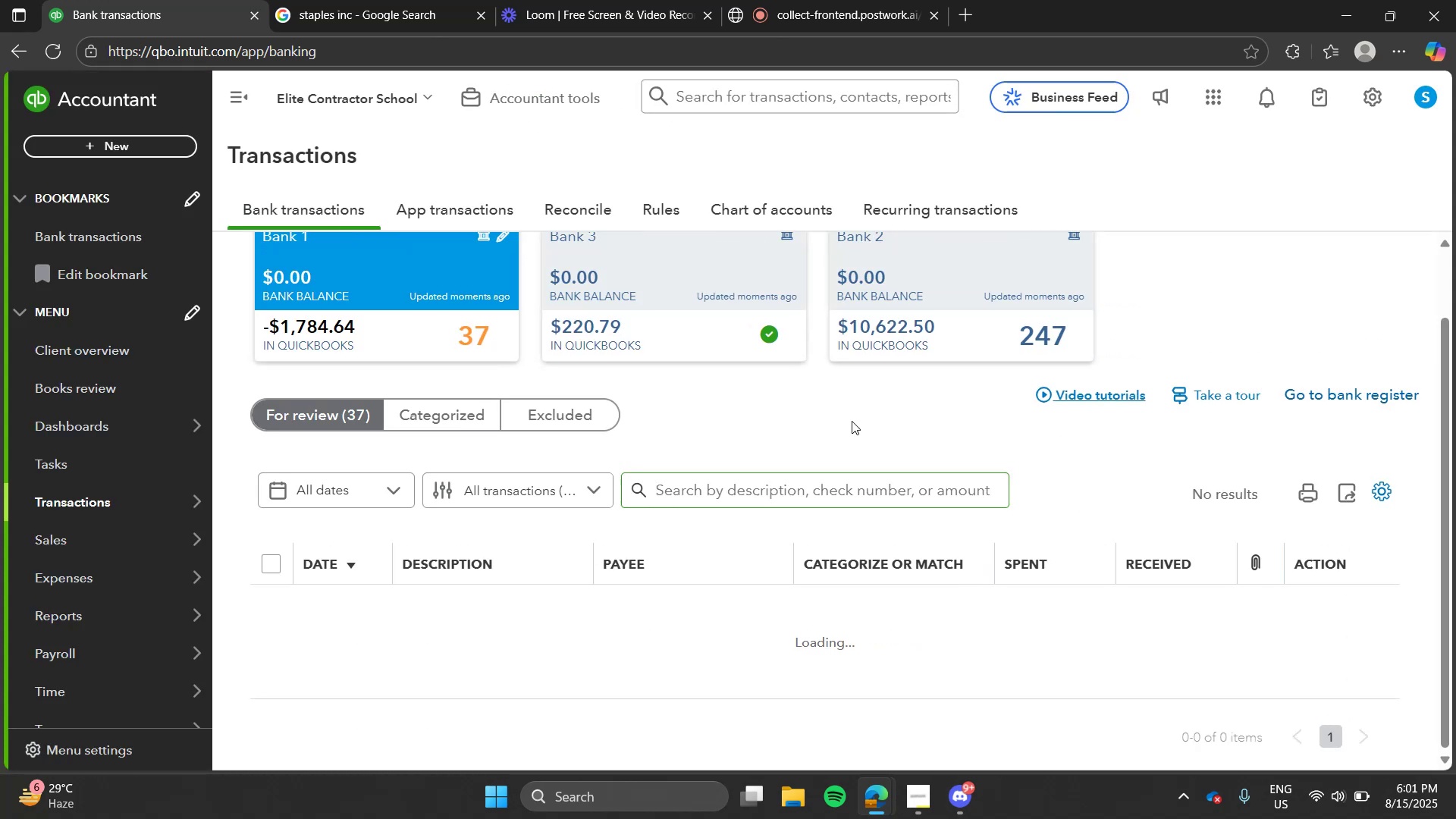 
left_click([852, 421])
 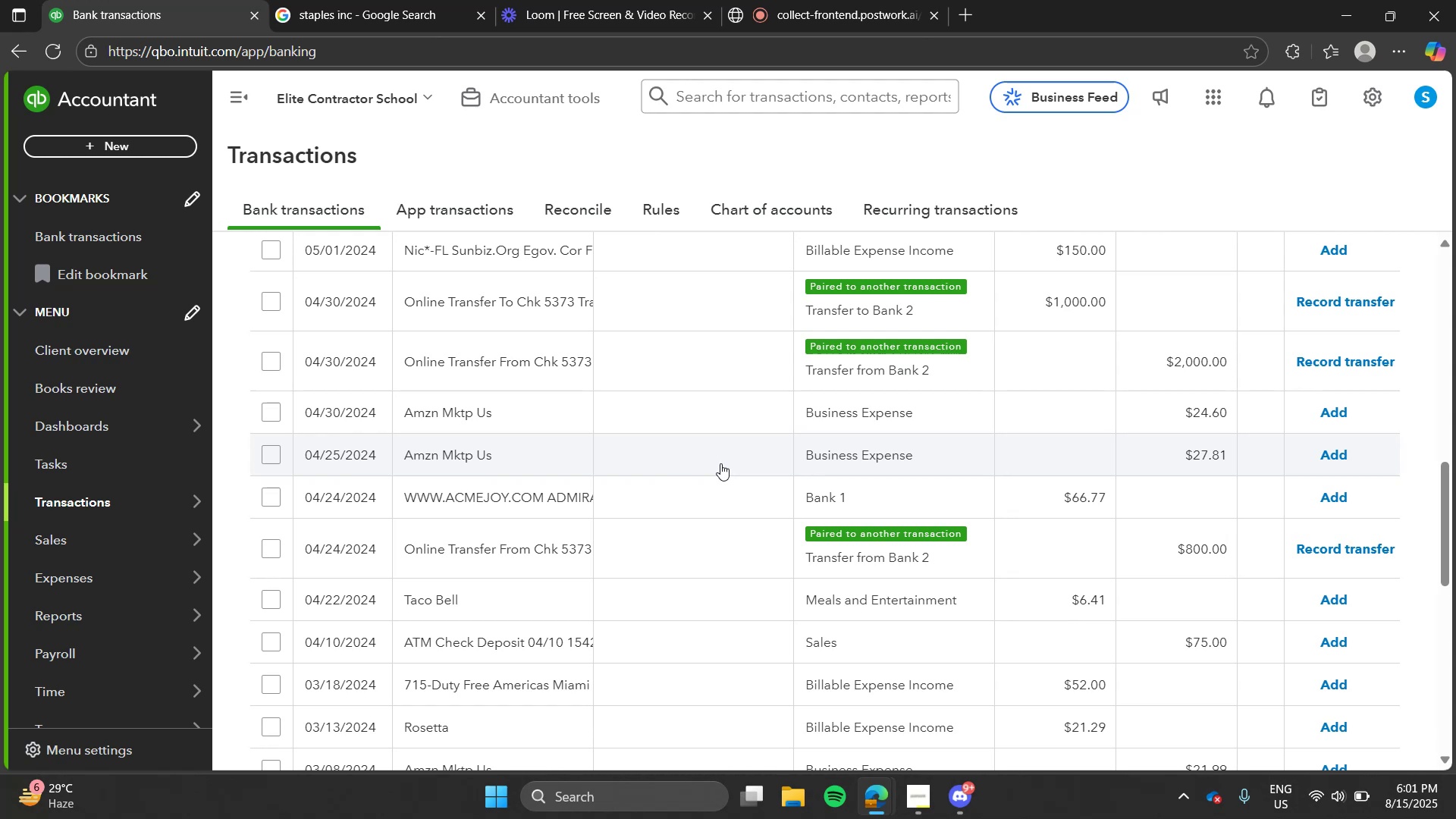 
wait(29.72)
 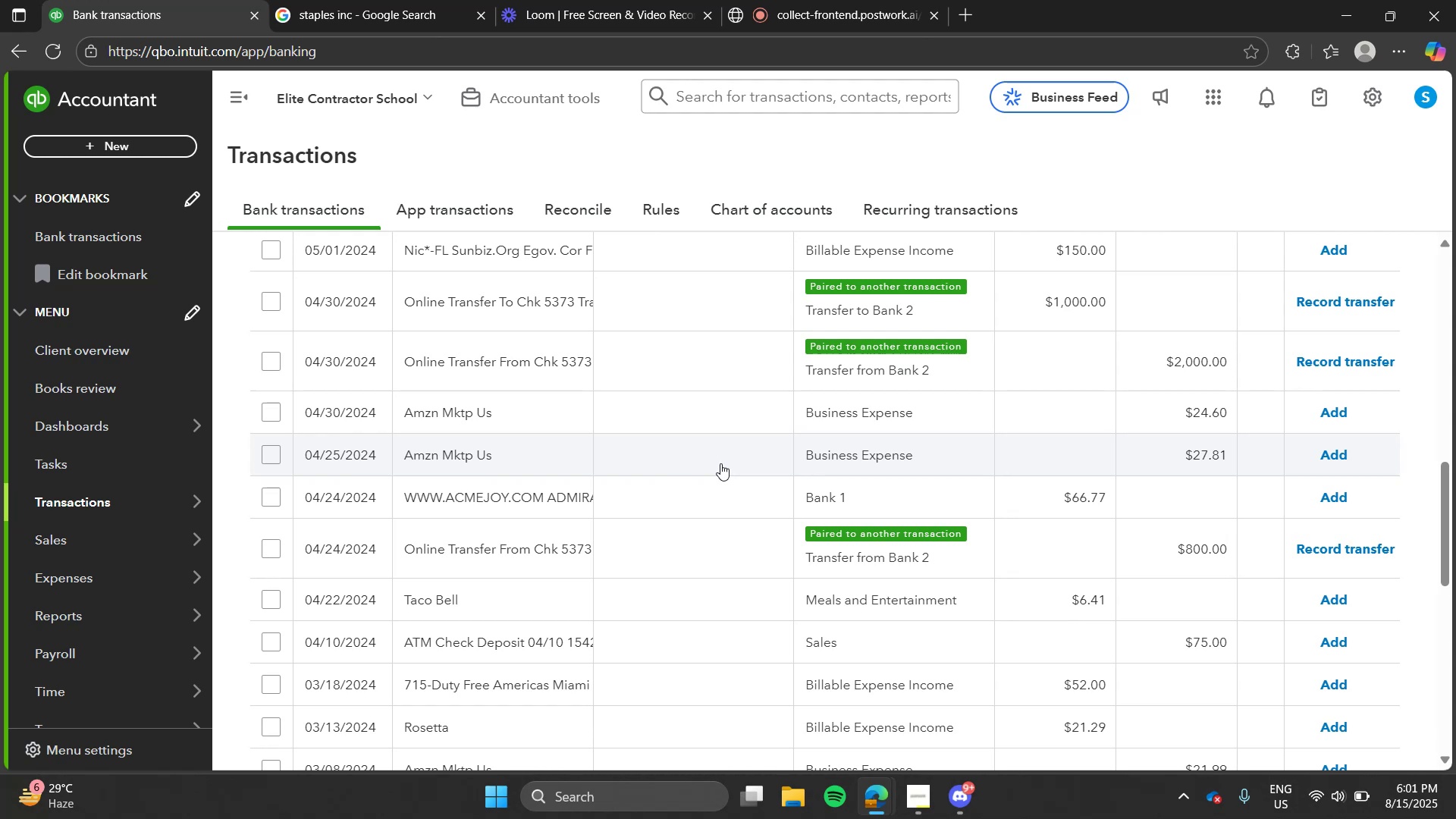 
key(Alt+Tab)
 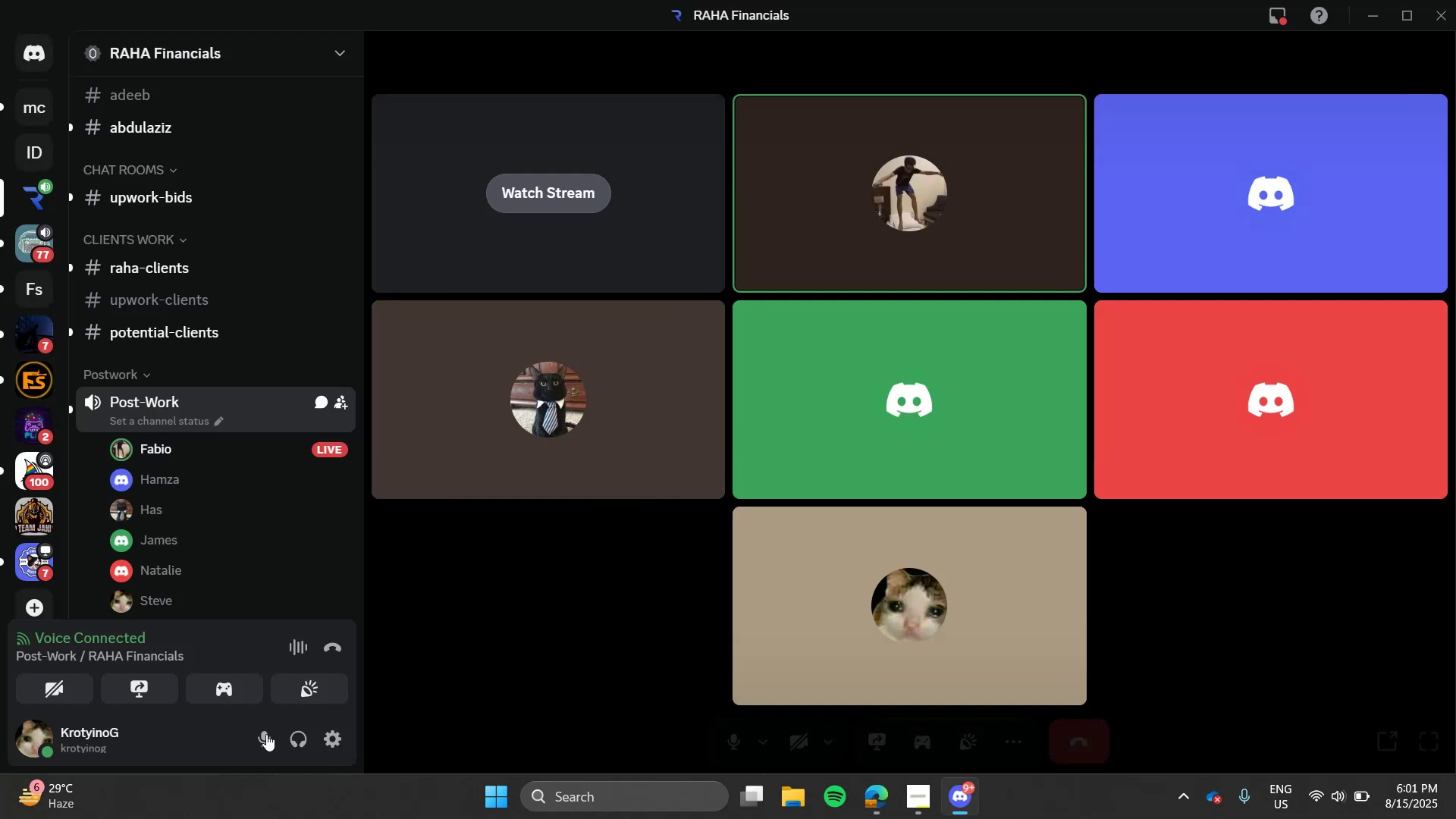 
left_click([266, 735])
 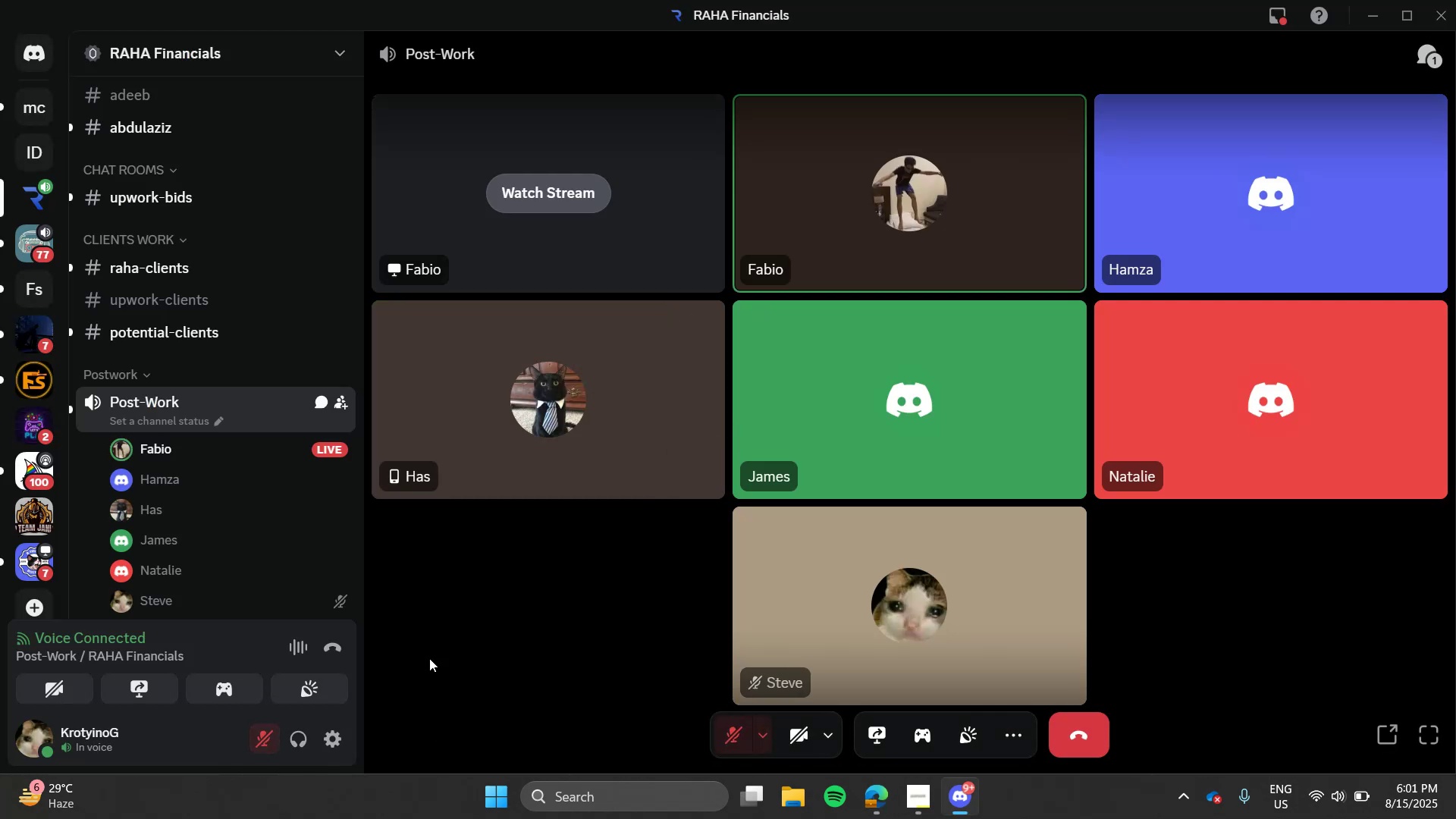 
key(Alt+AltLeft)
 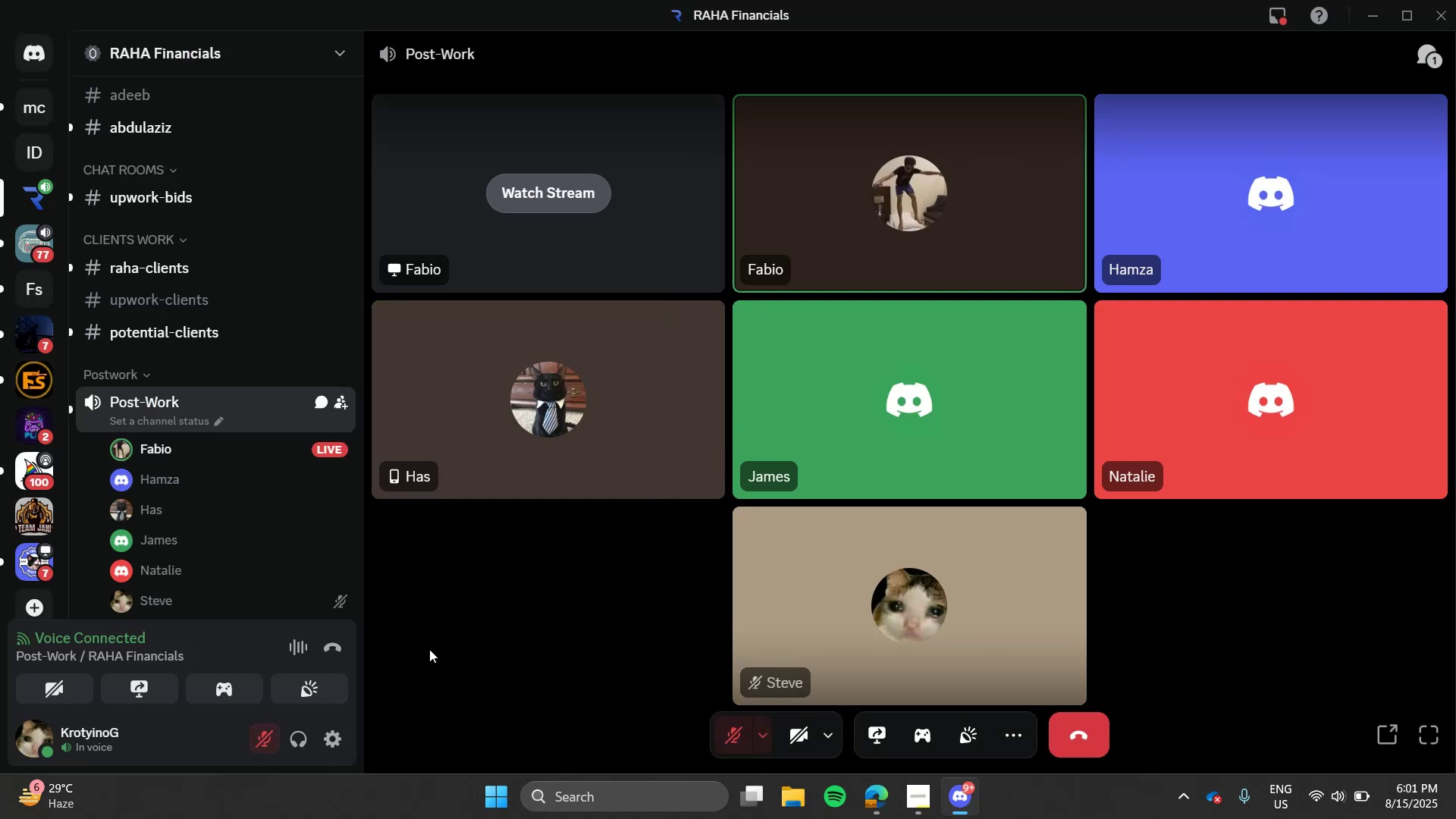 
key(Alt+Tab)
 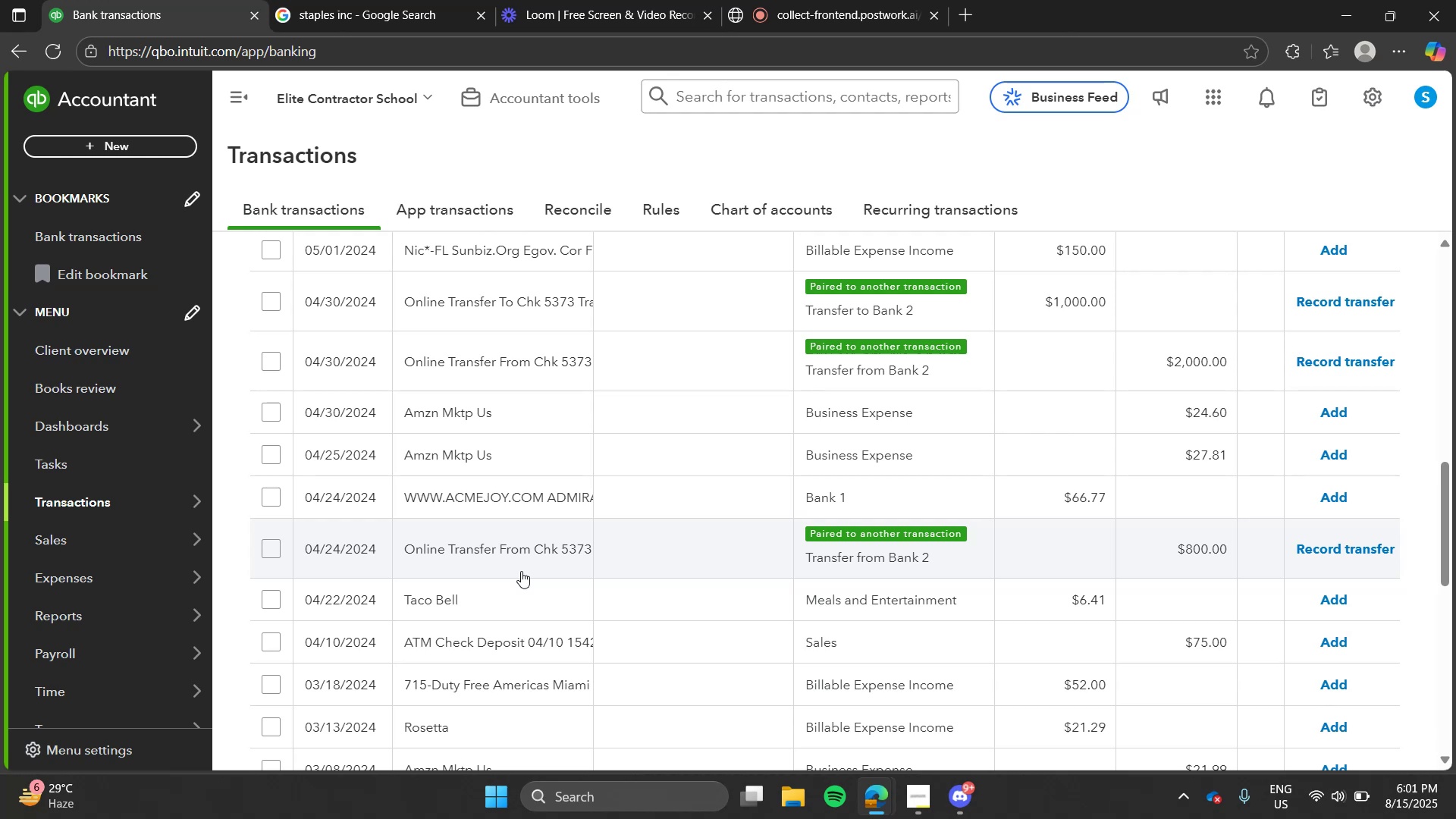 
wait(8.13)
 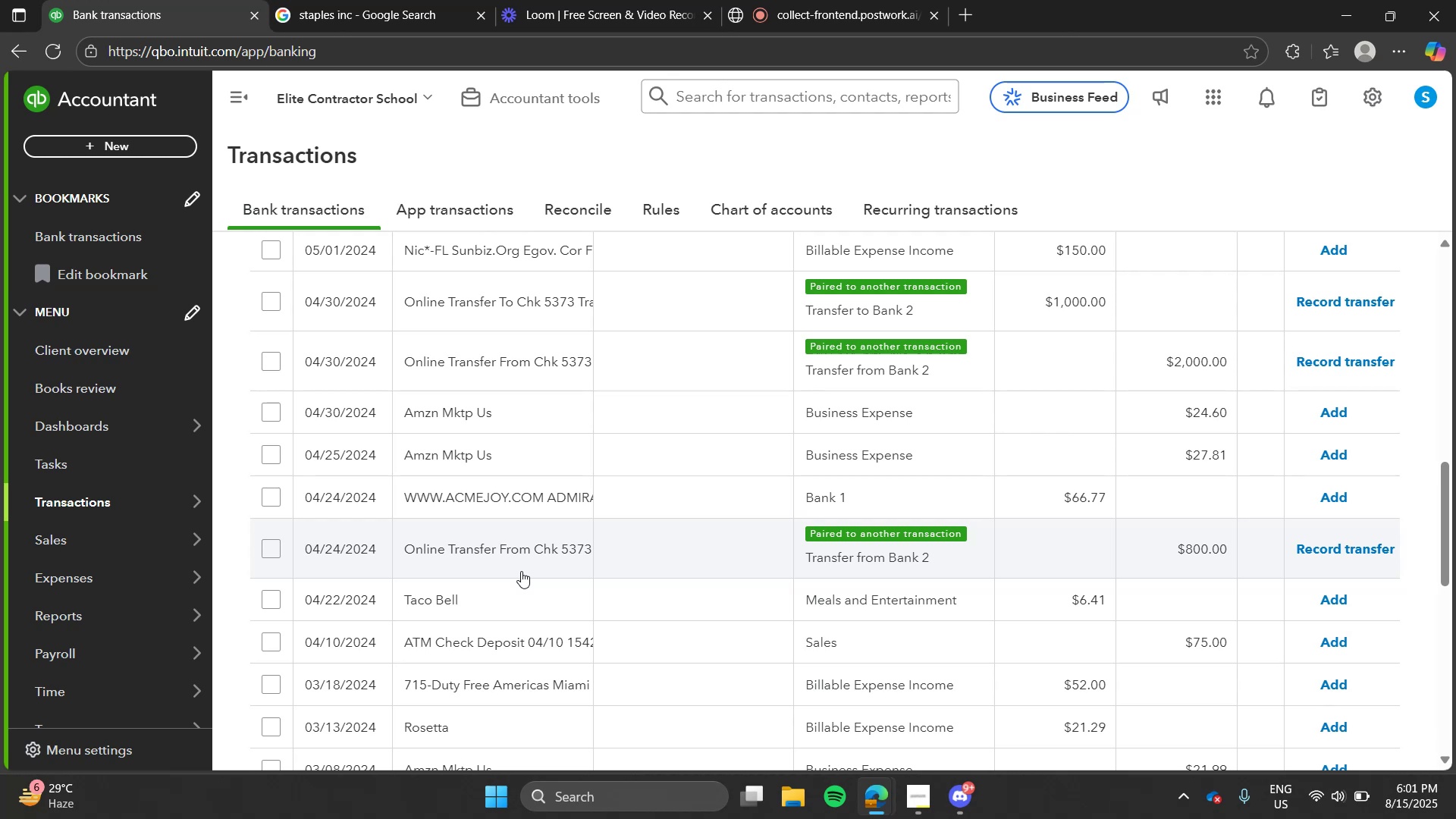 
key(Alt+AltLeft)
 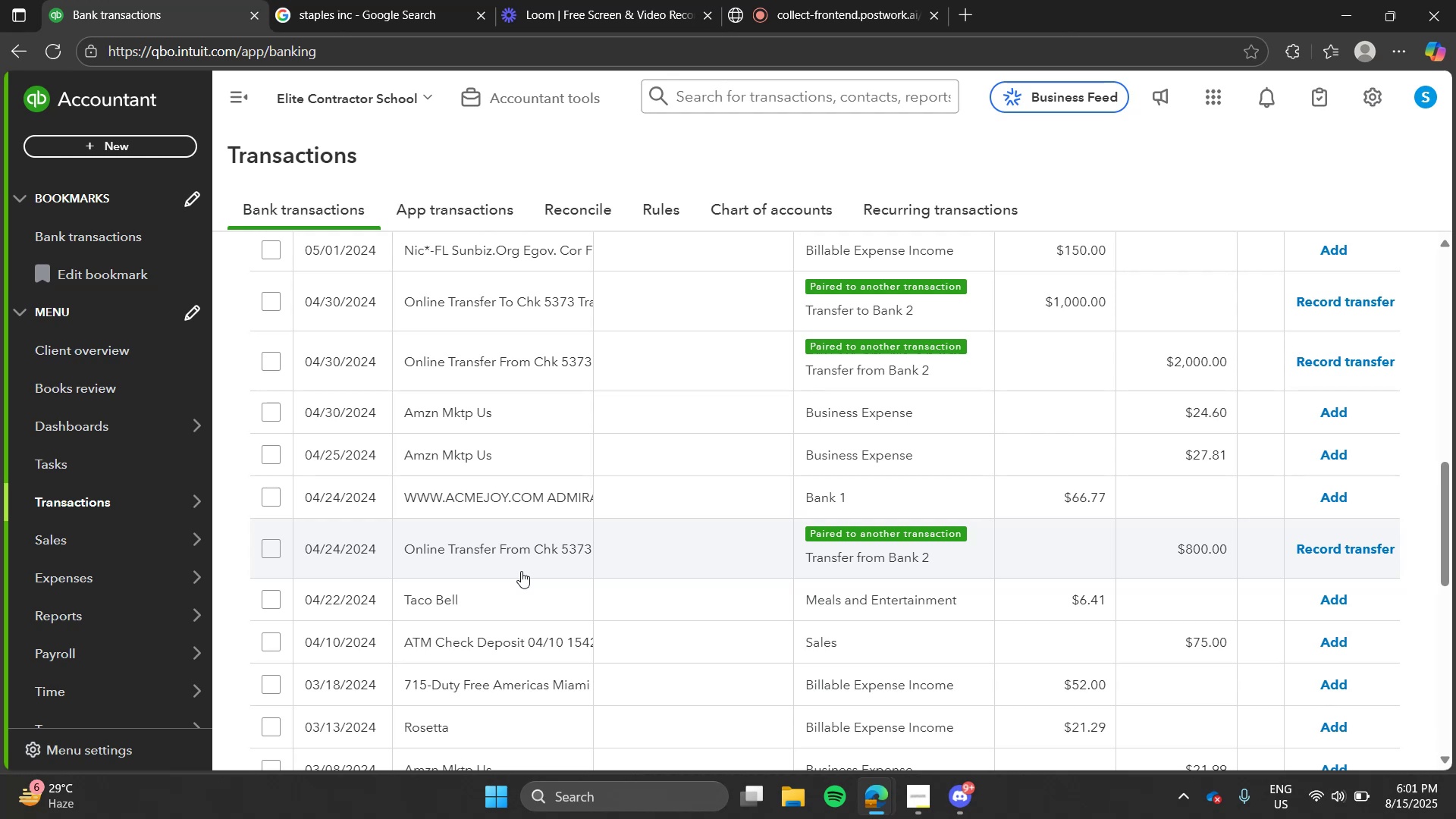 
key(Alt+Tab)
 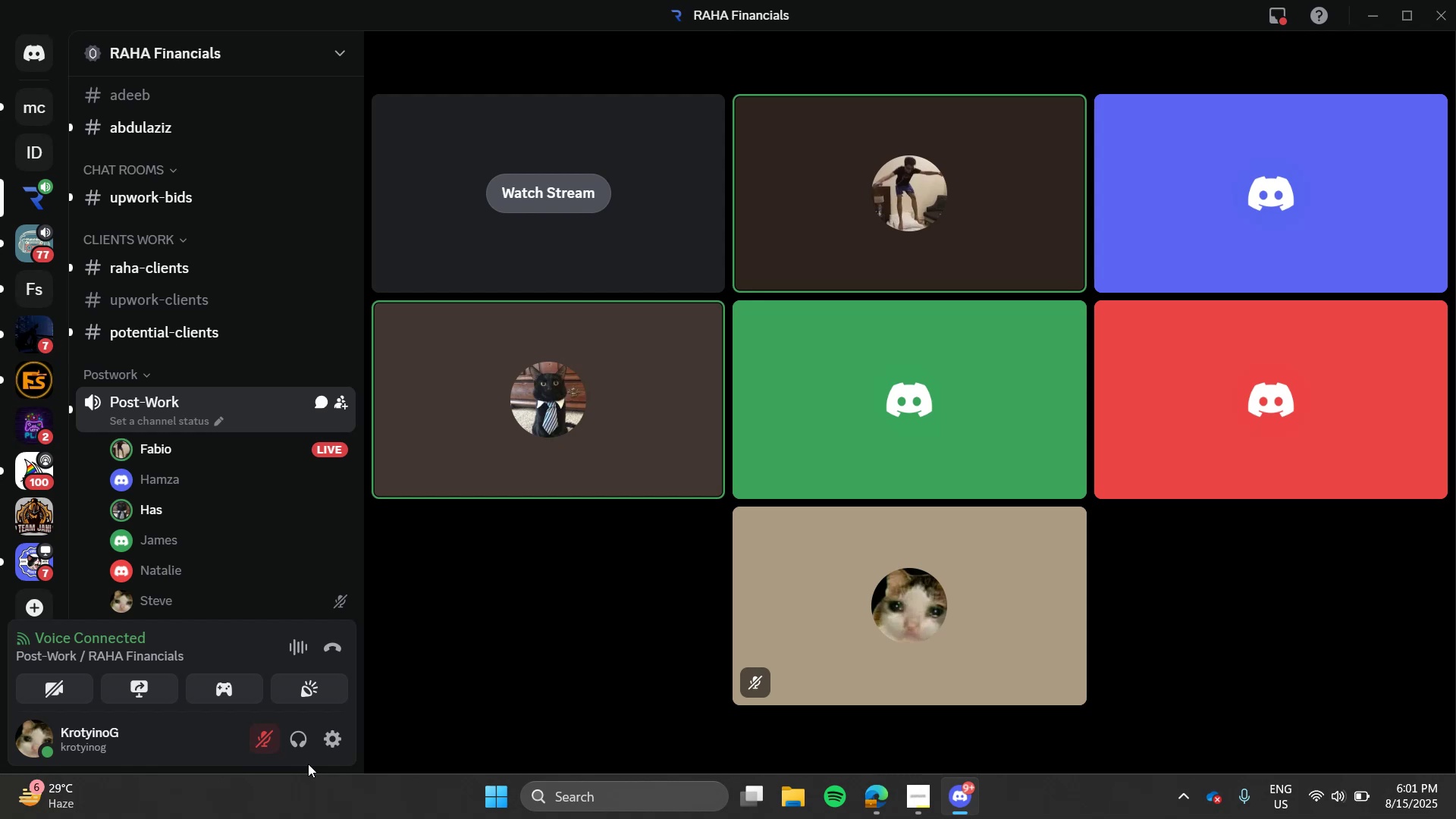 
key(Alt+AltLeft)
 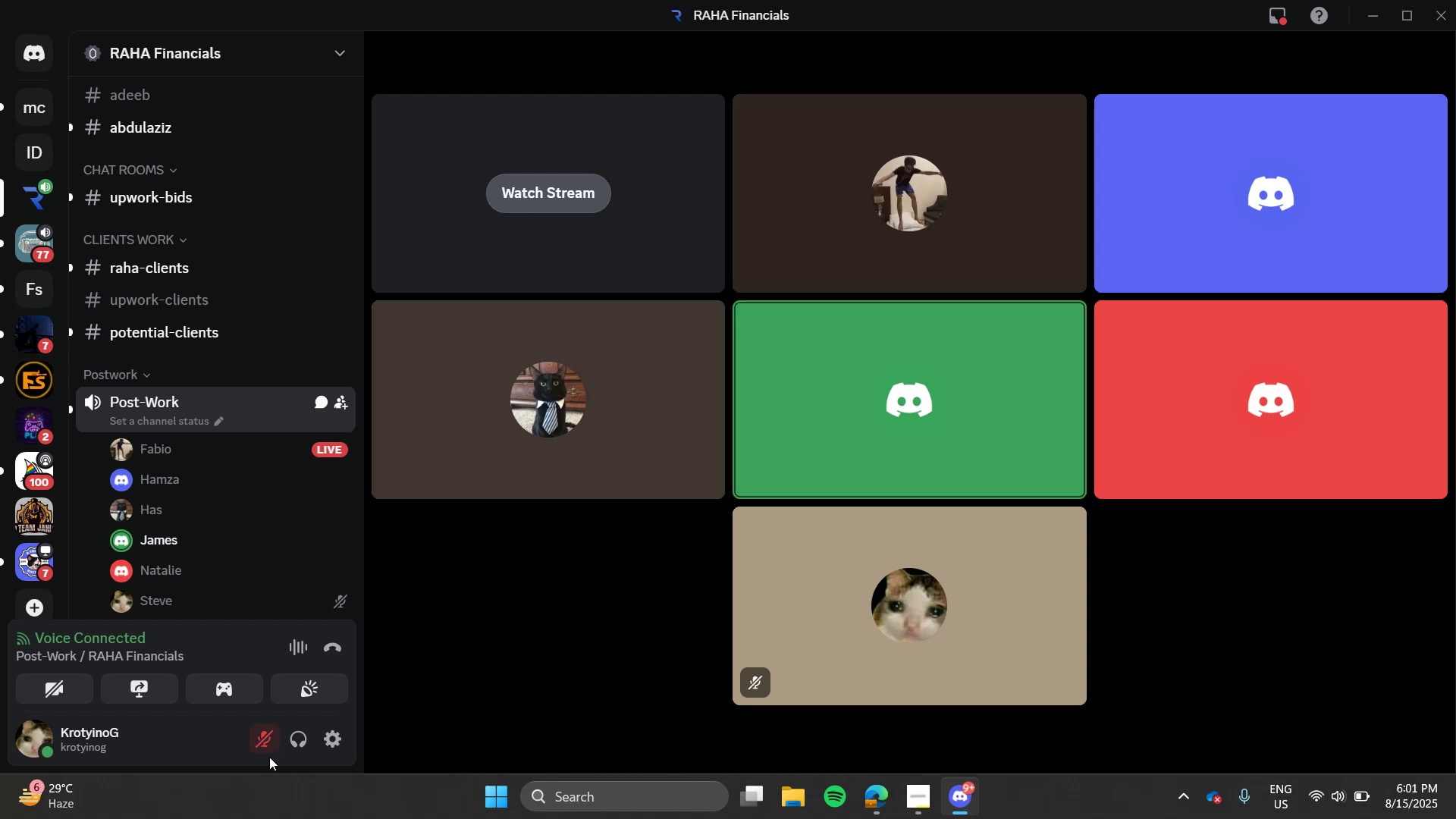 
key(Alt+Tab)
 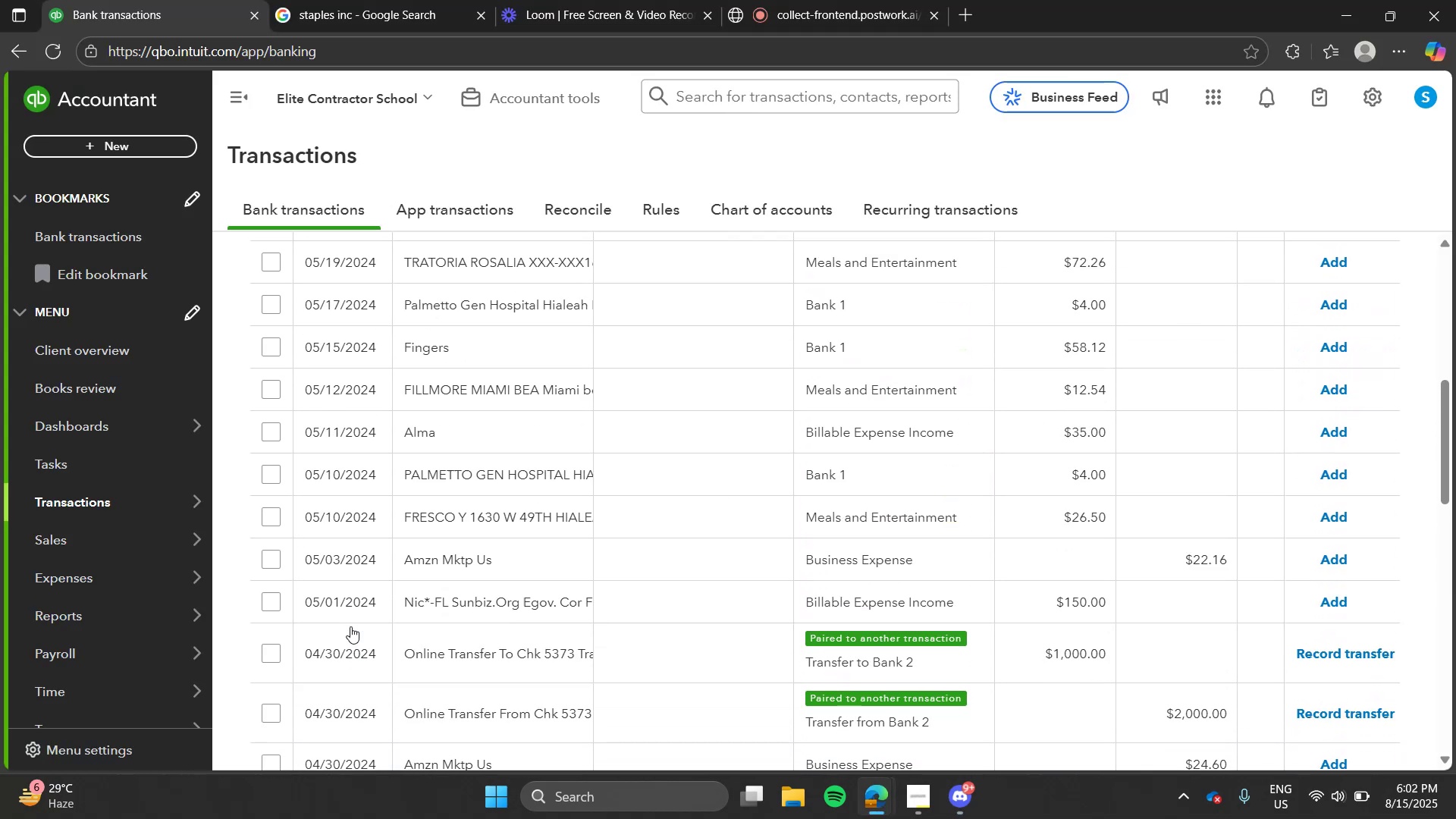 
key(Alt+AltLeft)
 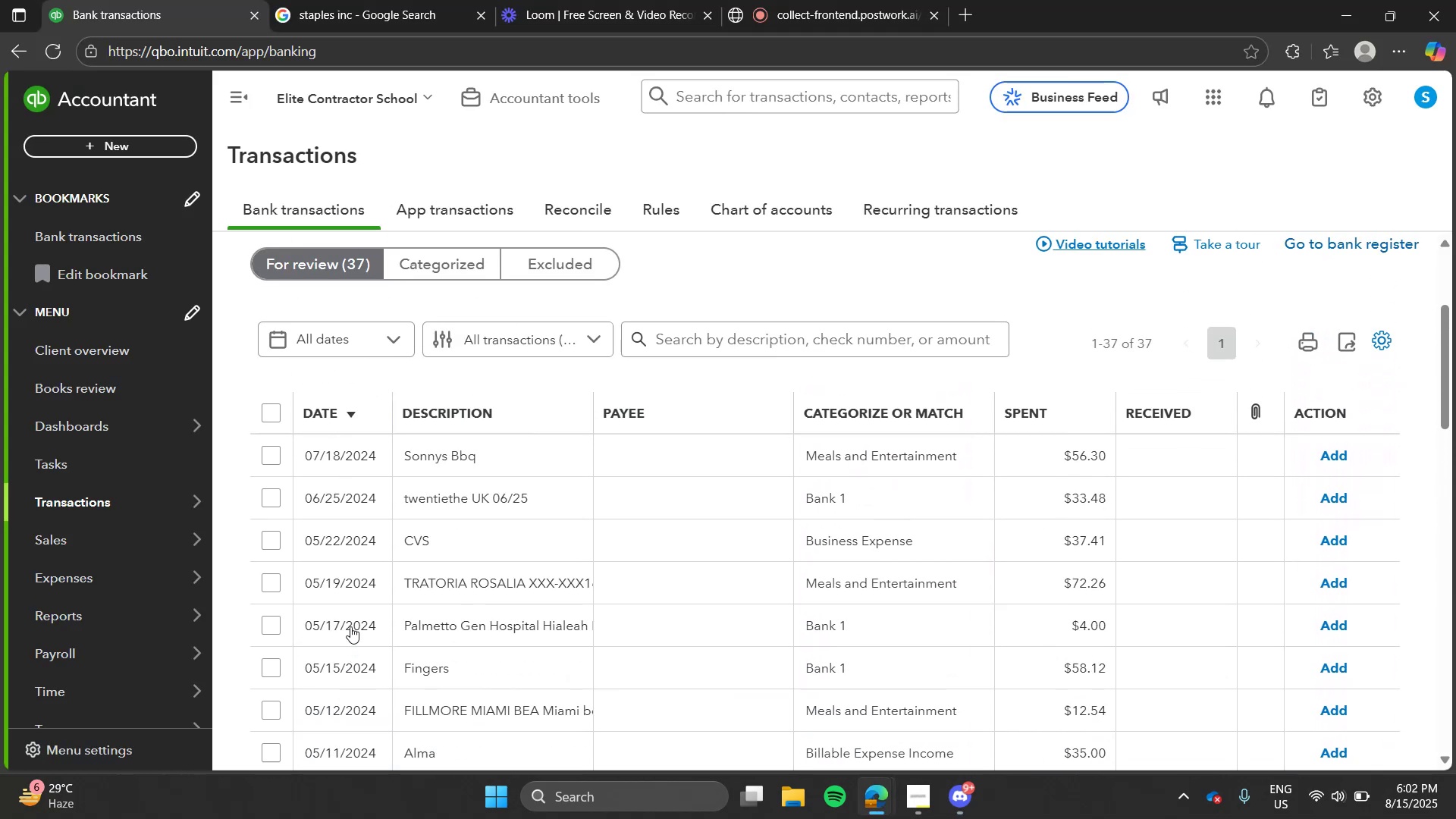 
key(Alt+Tab)
 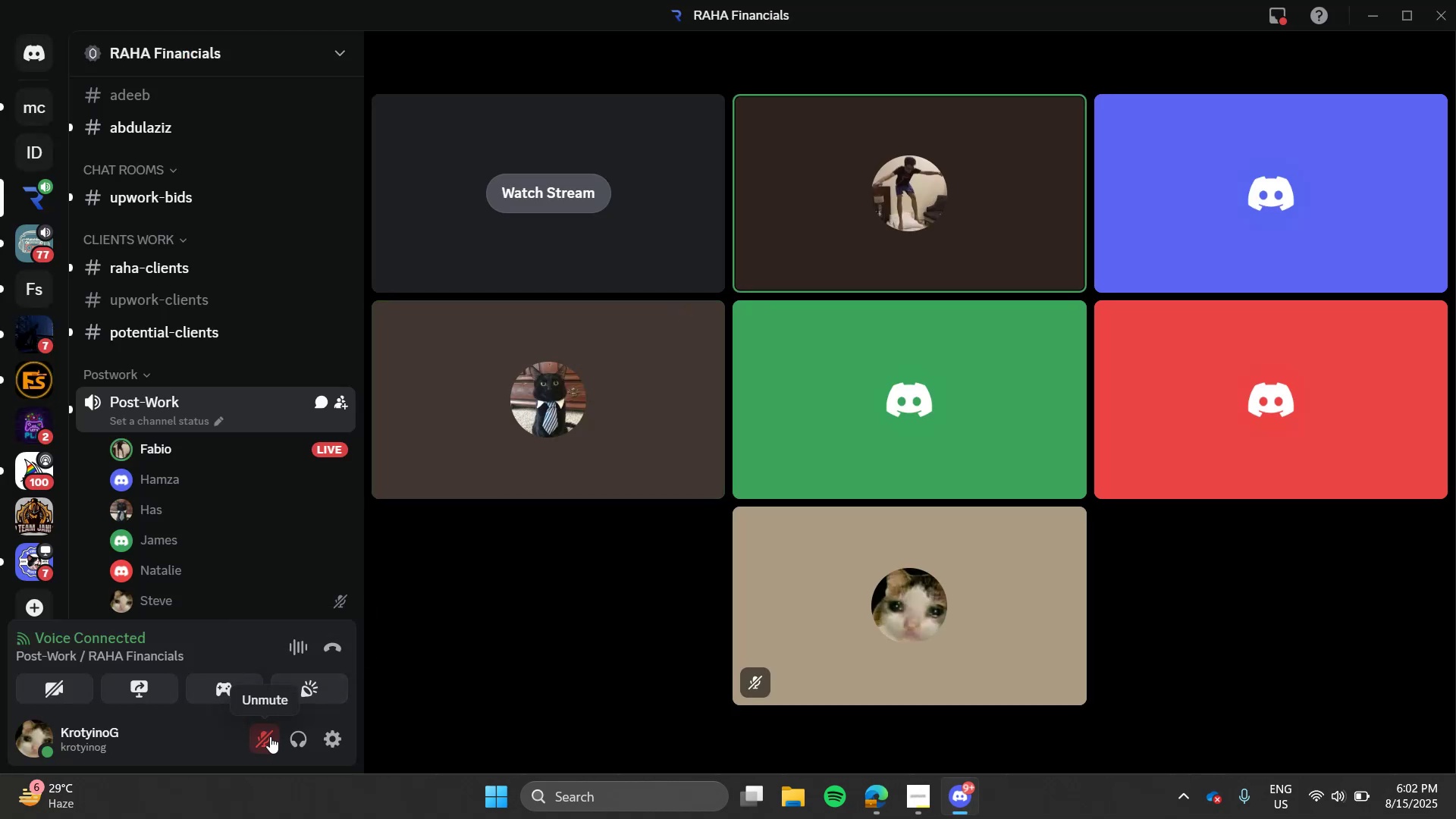 
key(Alt+AltLeft)
 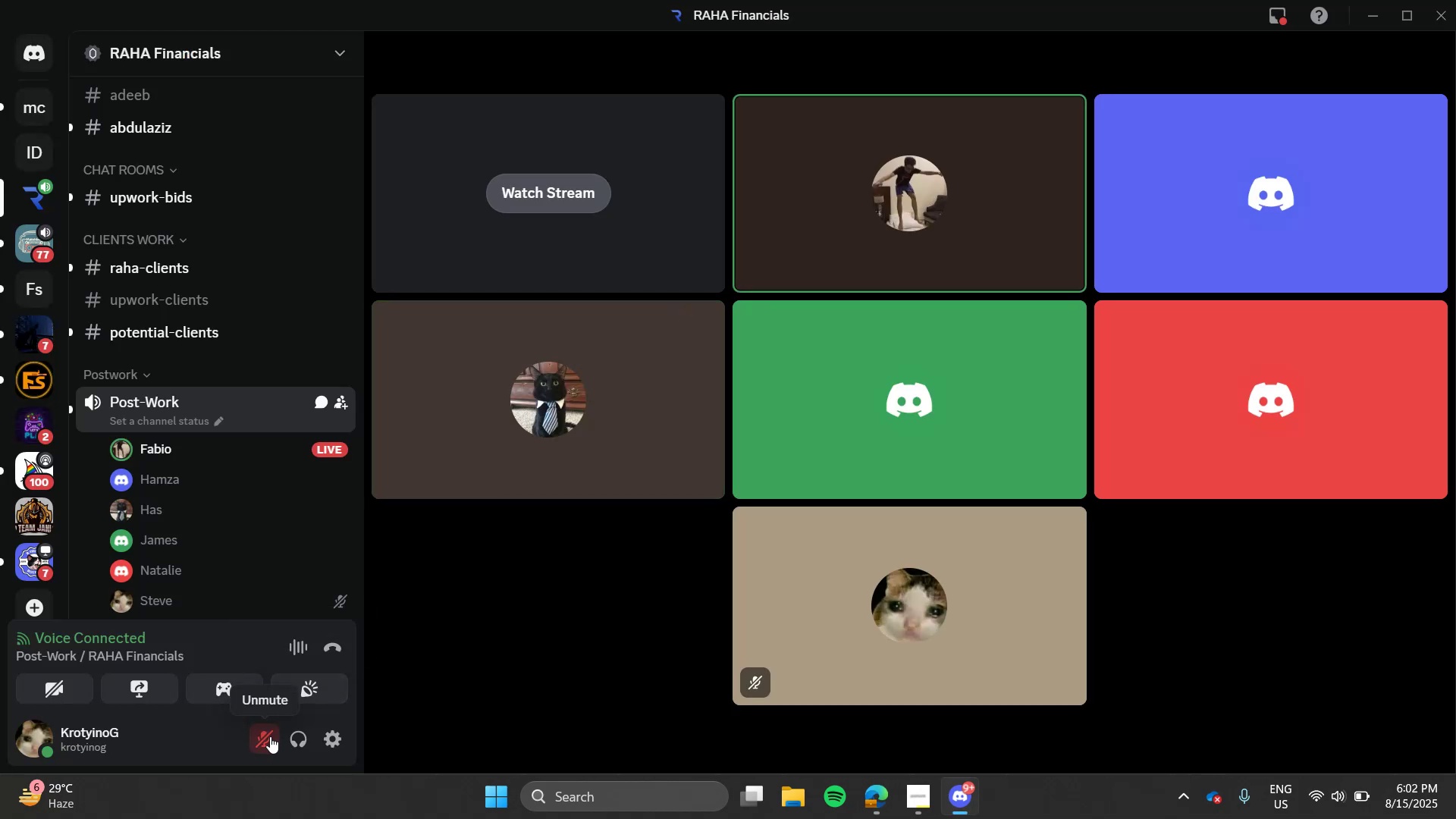 
key(Alt+Tab)
 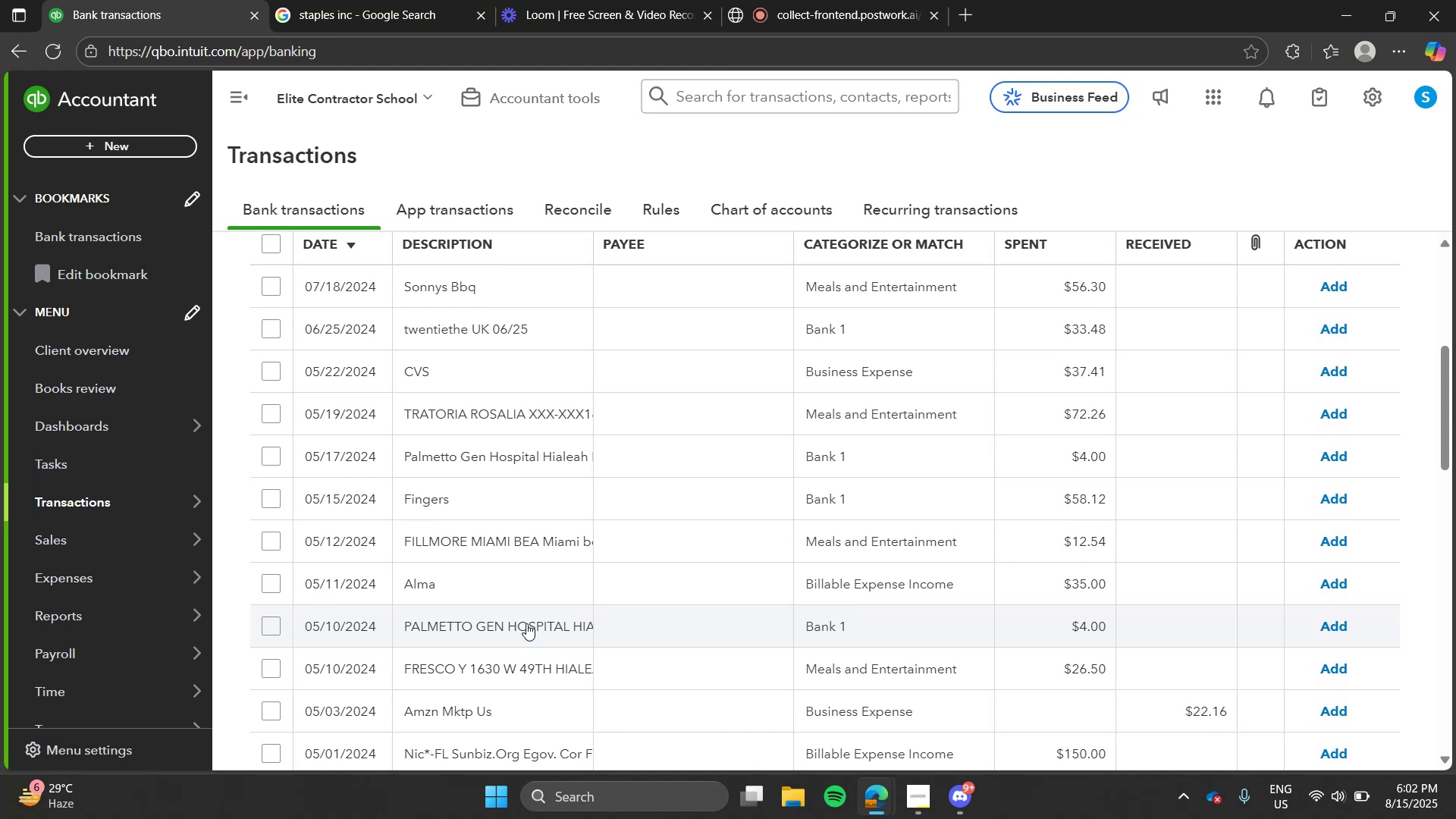 
wait(7.59)
 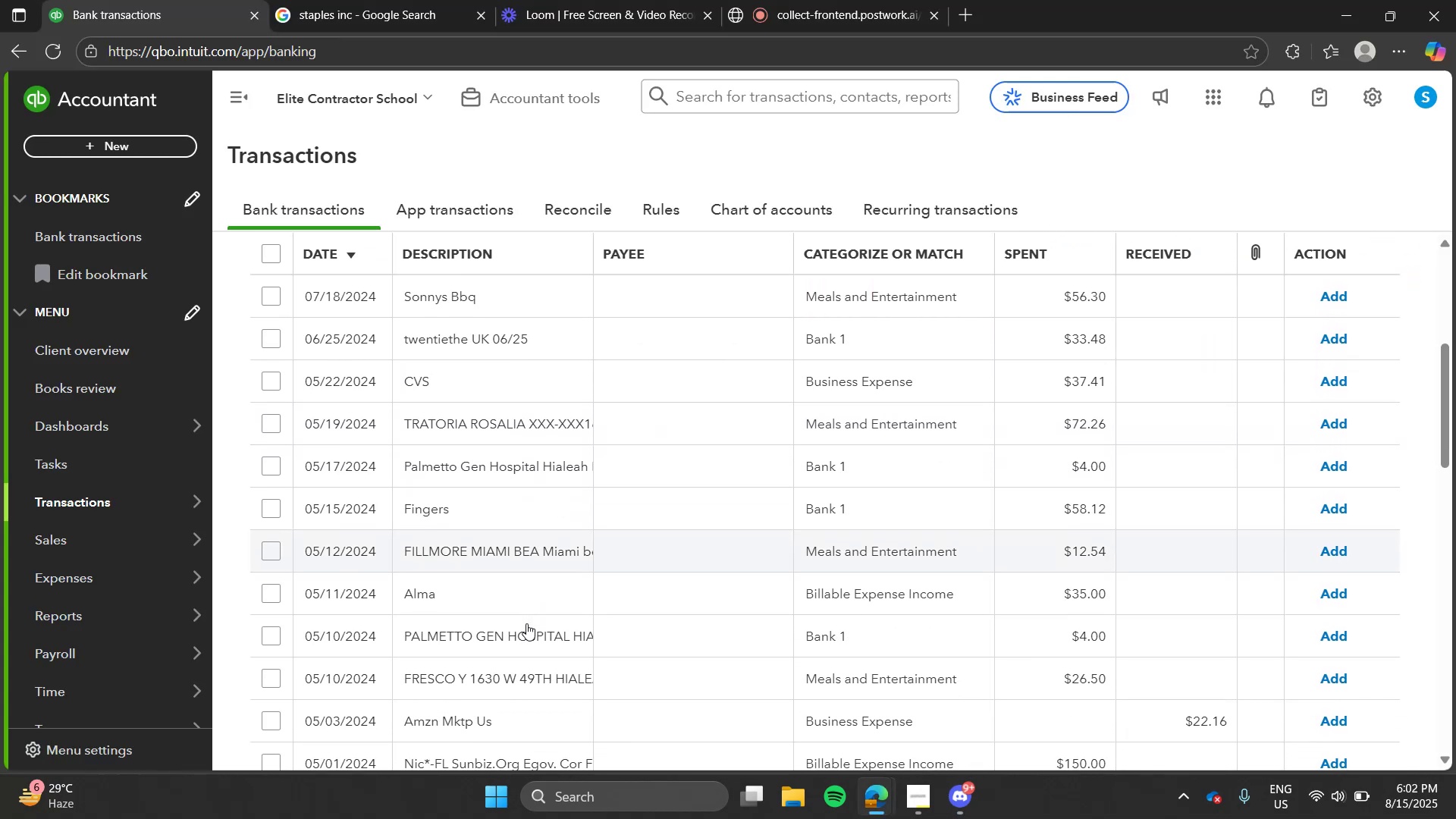 
key(Alt+AltLeft)
 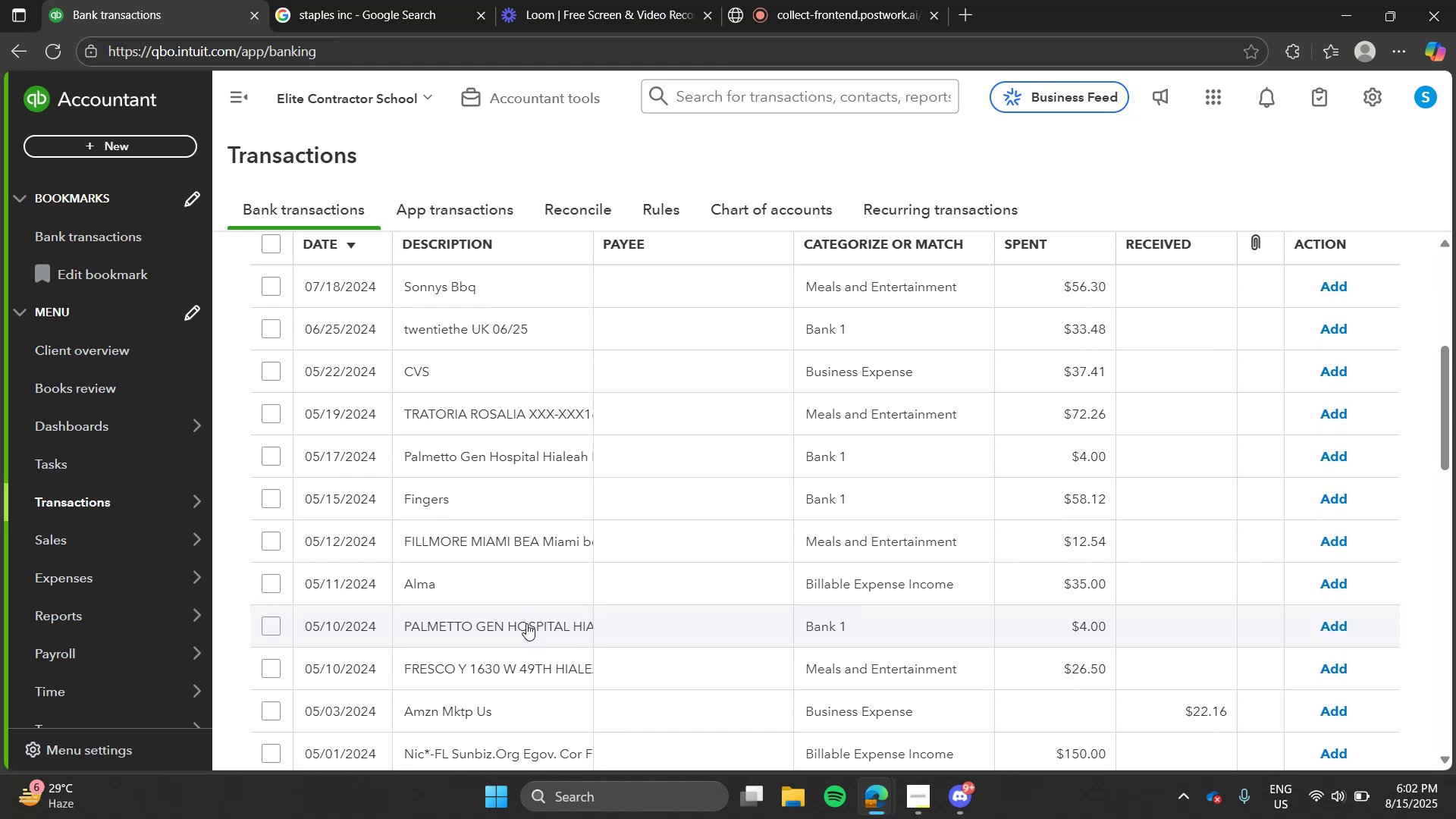 
key(Alt+Tab)
 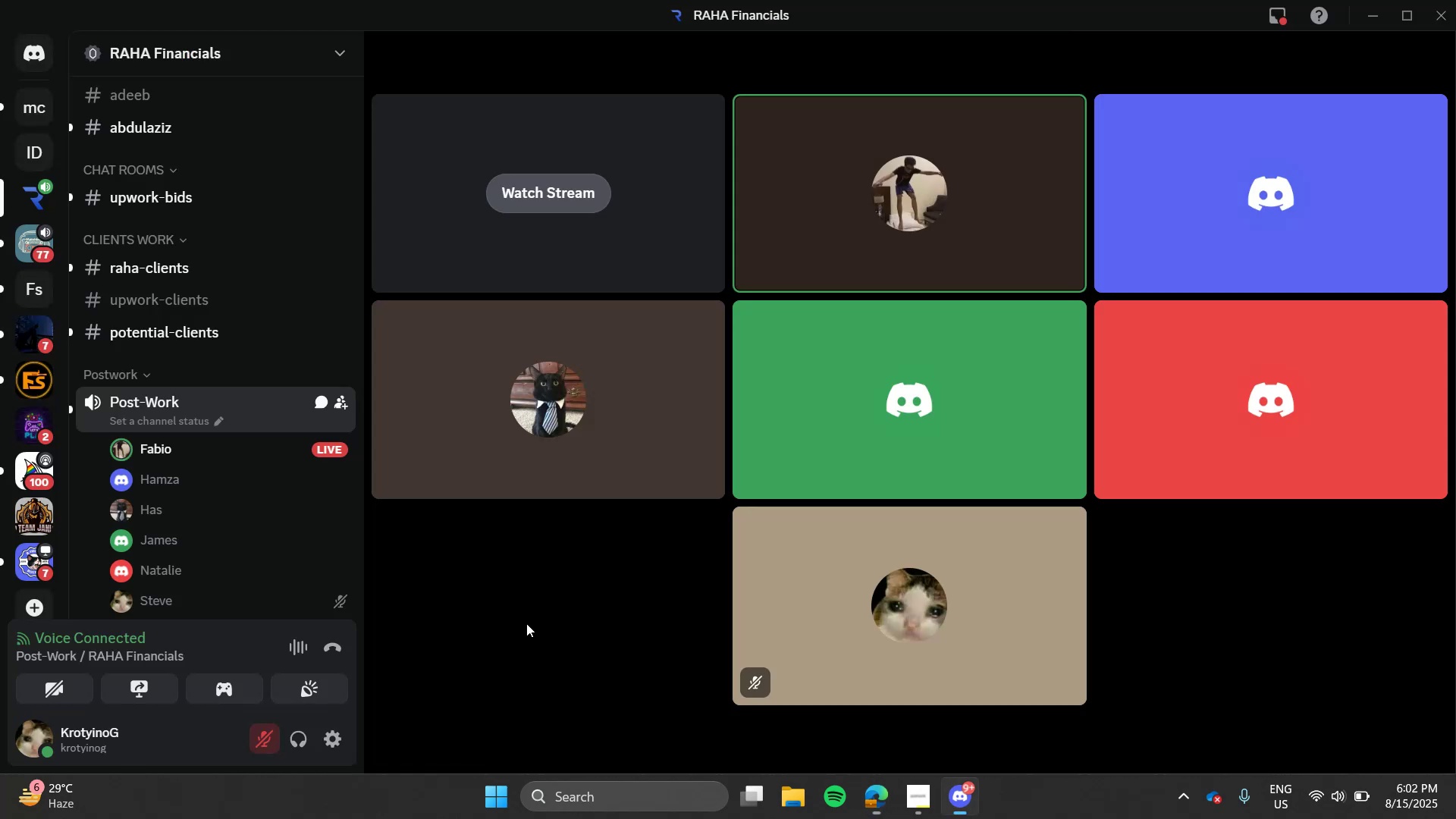 
key(Alt+AltLeft)
 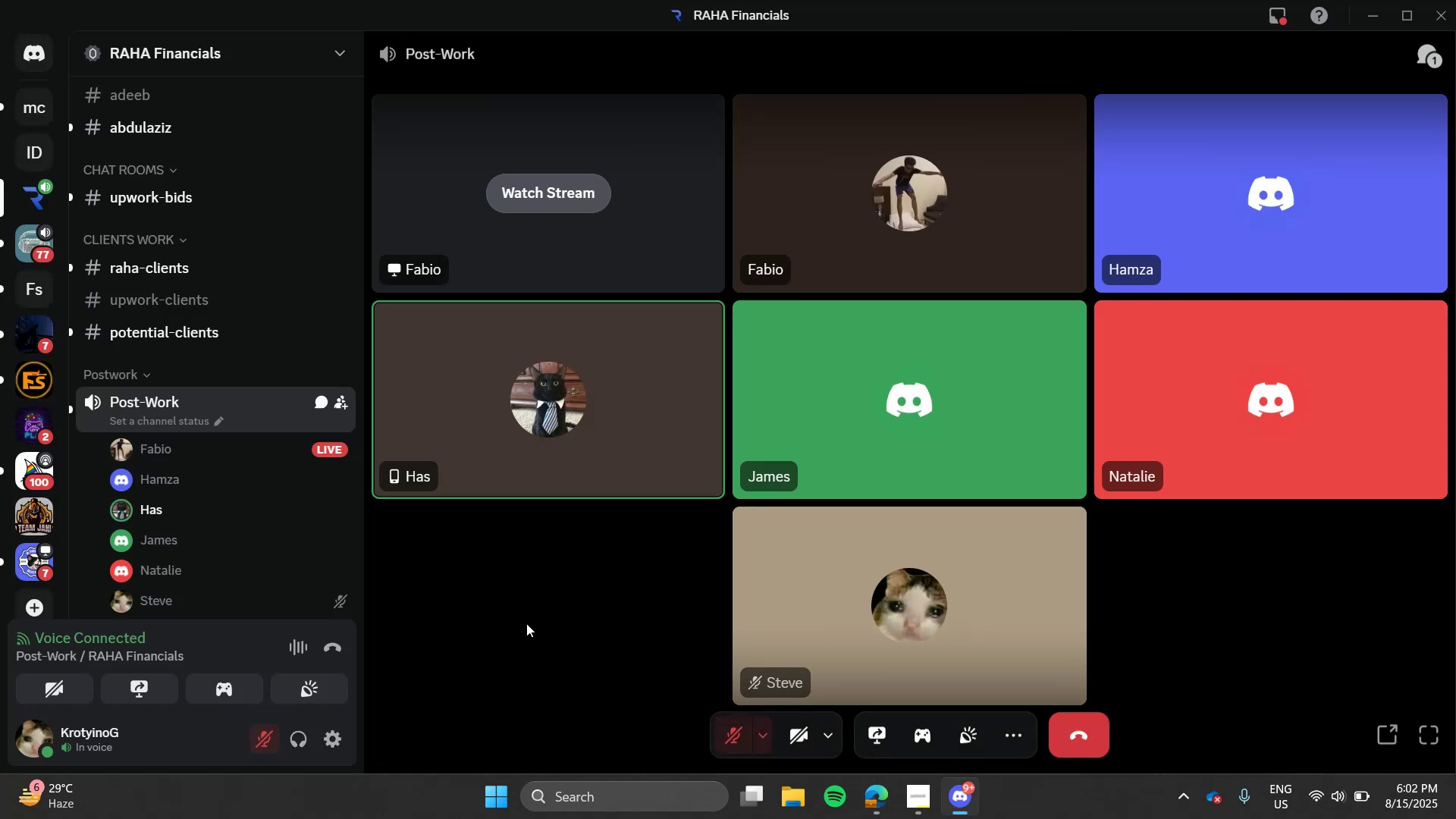 
key(Alt+Tab)
 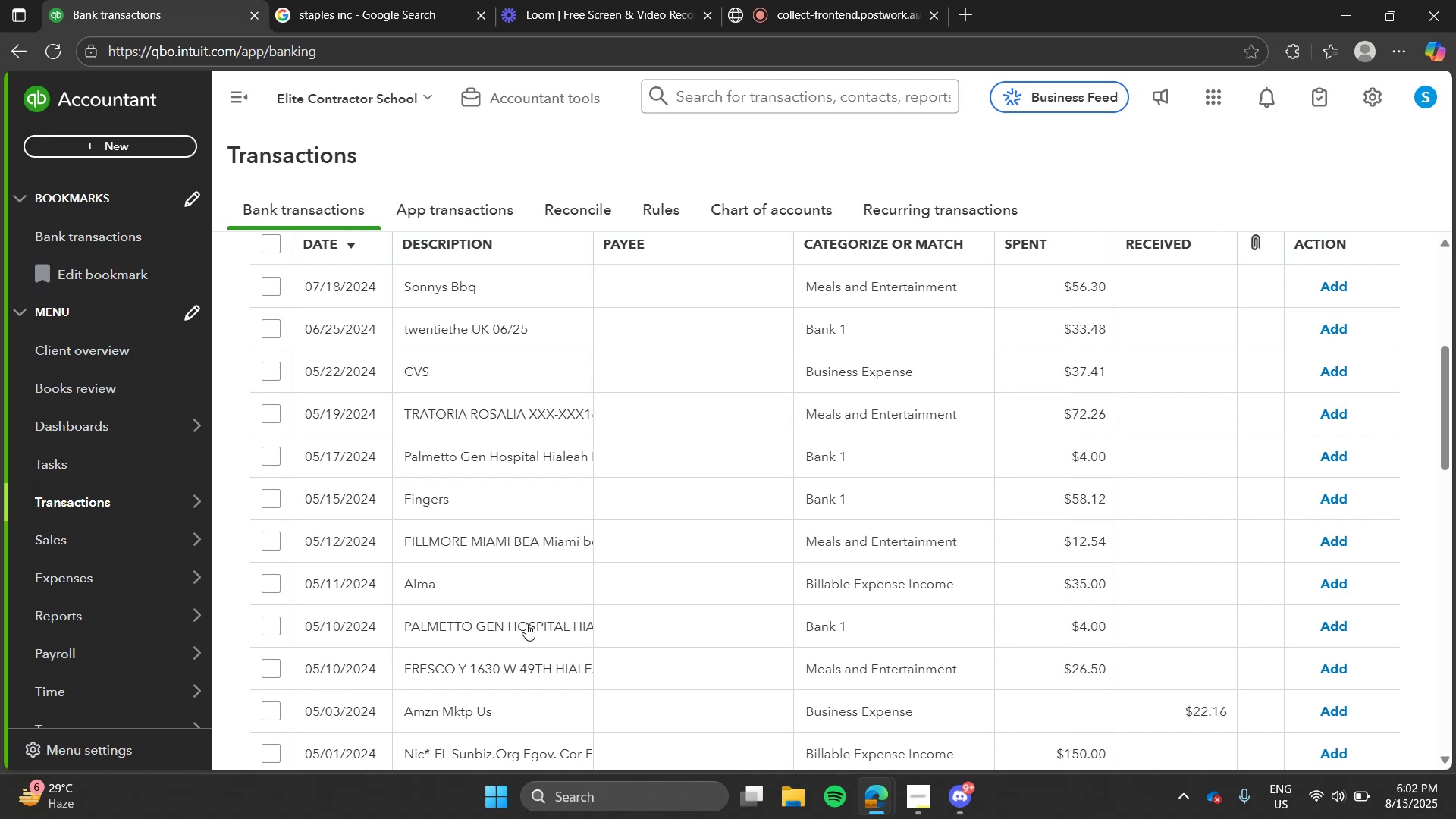 
wait(11.12)
 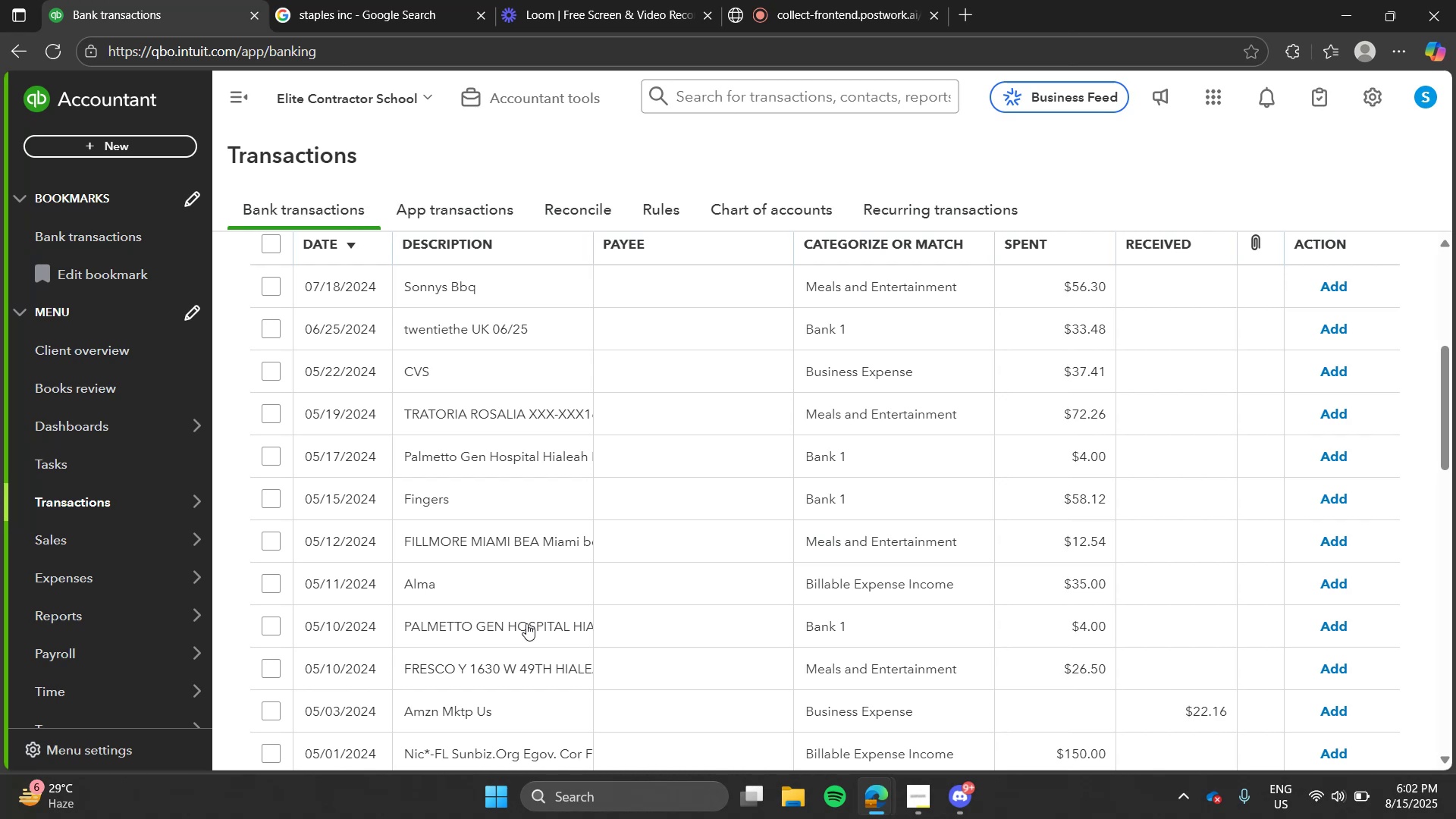 
left_click([540, 487])
 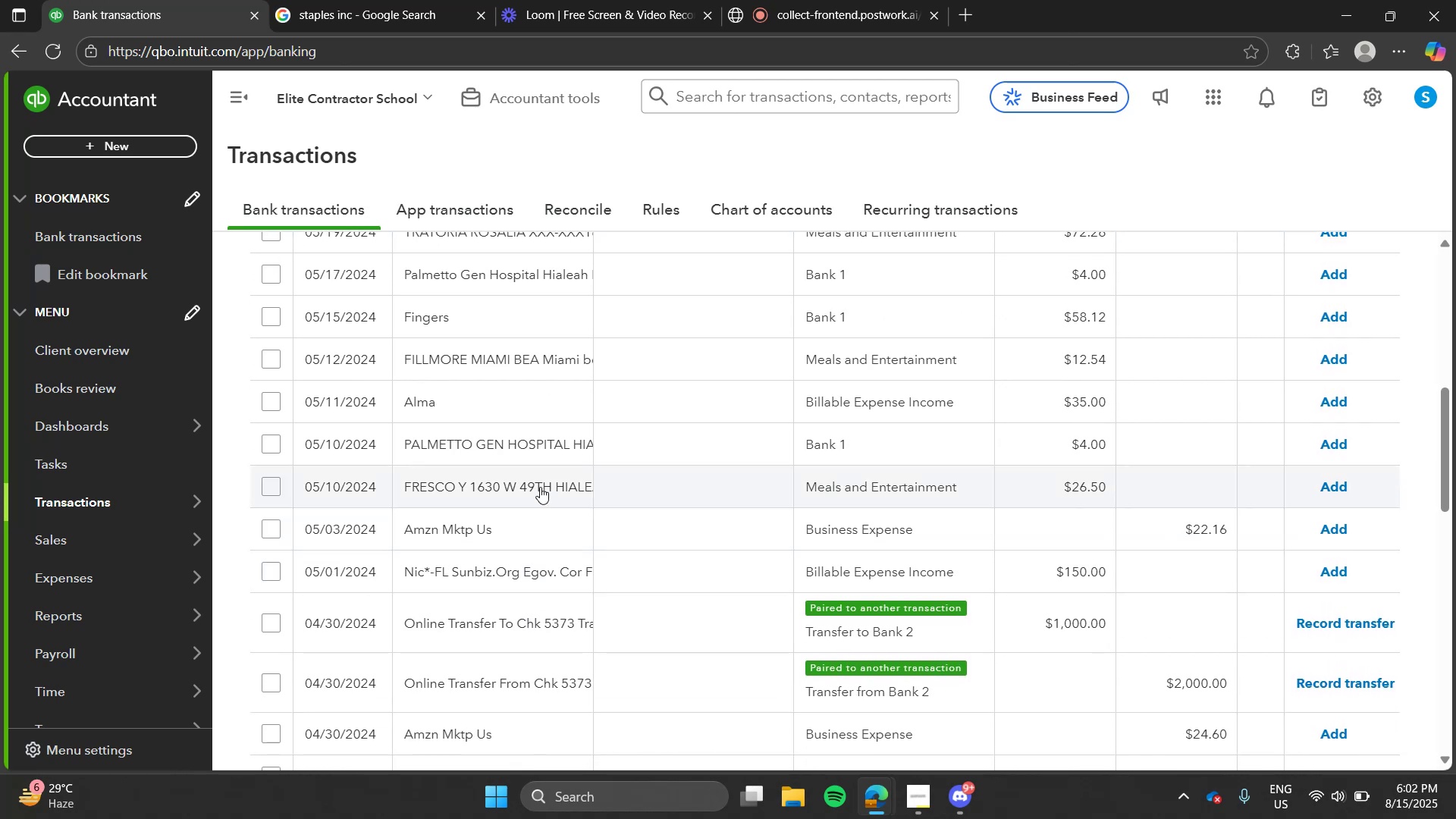 
mouse_move([606, 504])
 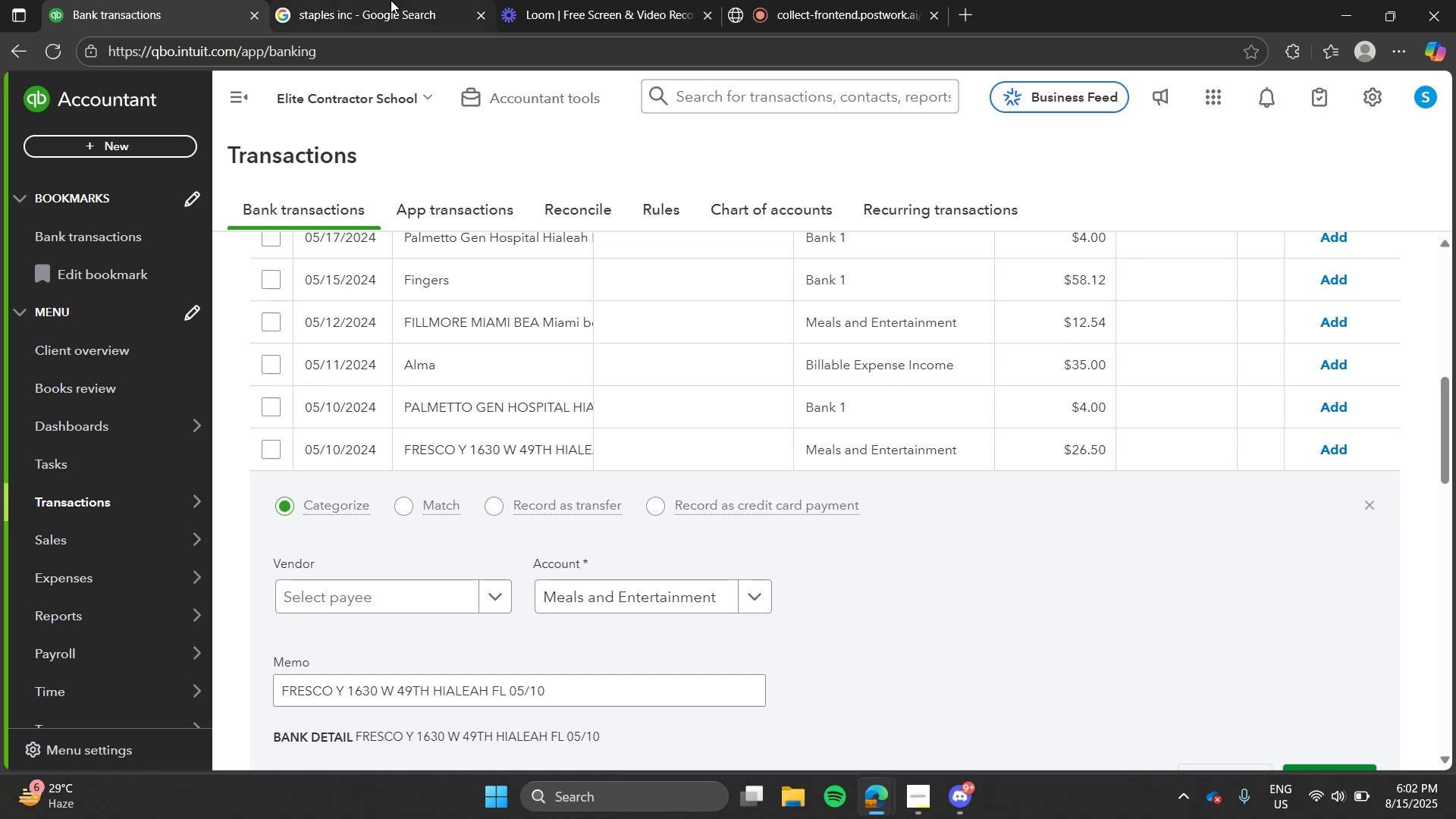 
left_click([391, 0])
 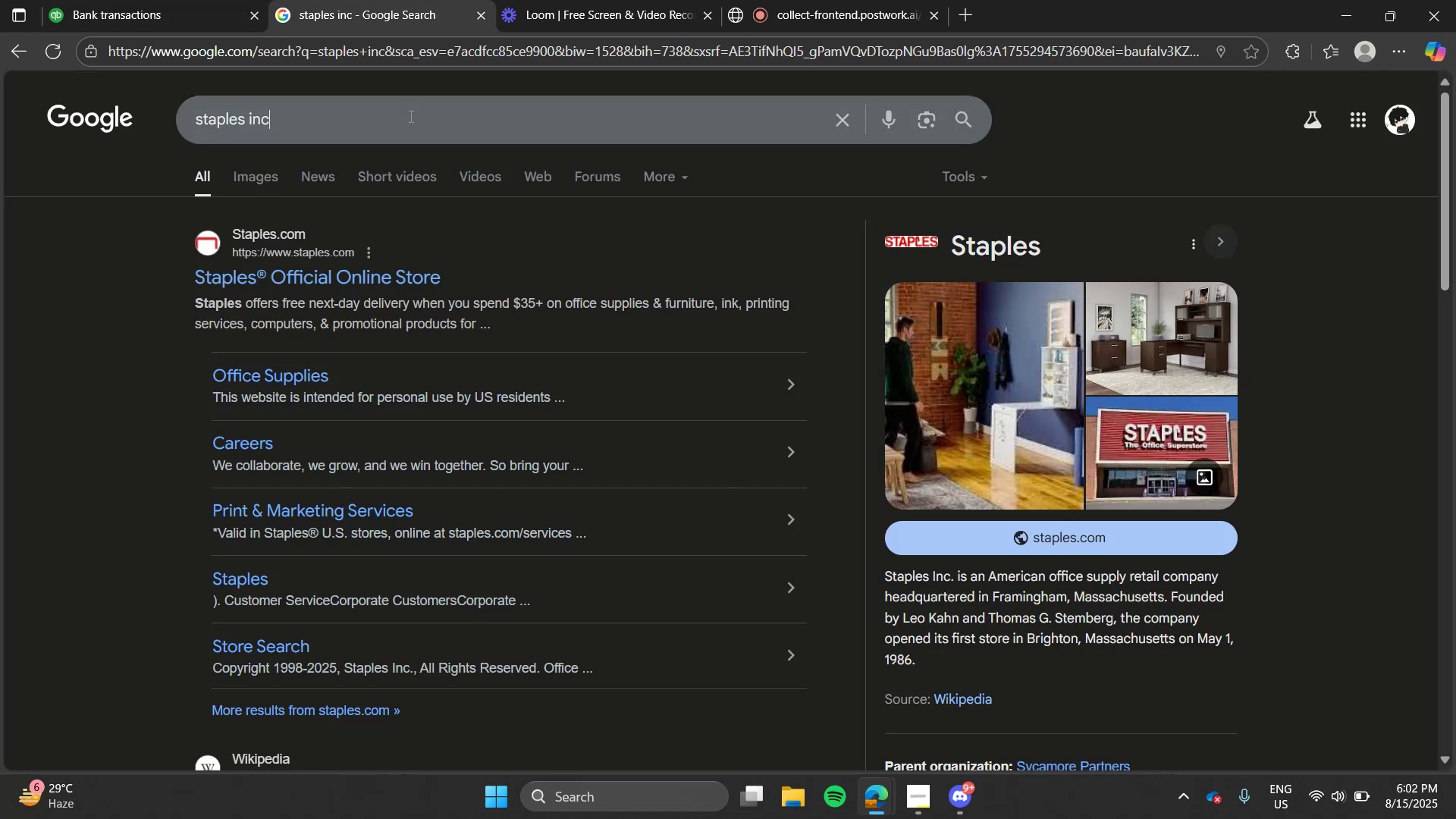 
double_click([410, 116])
 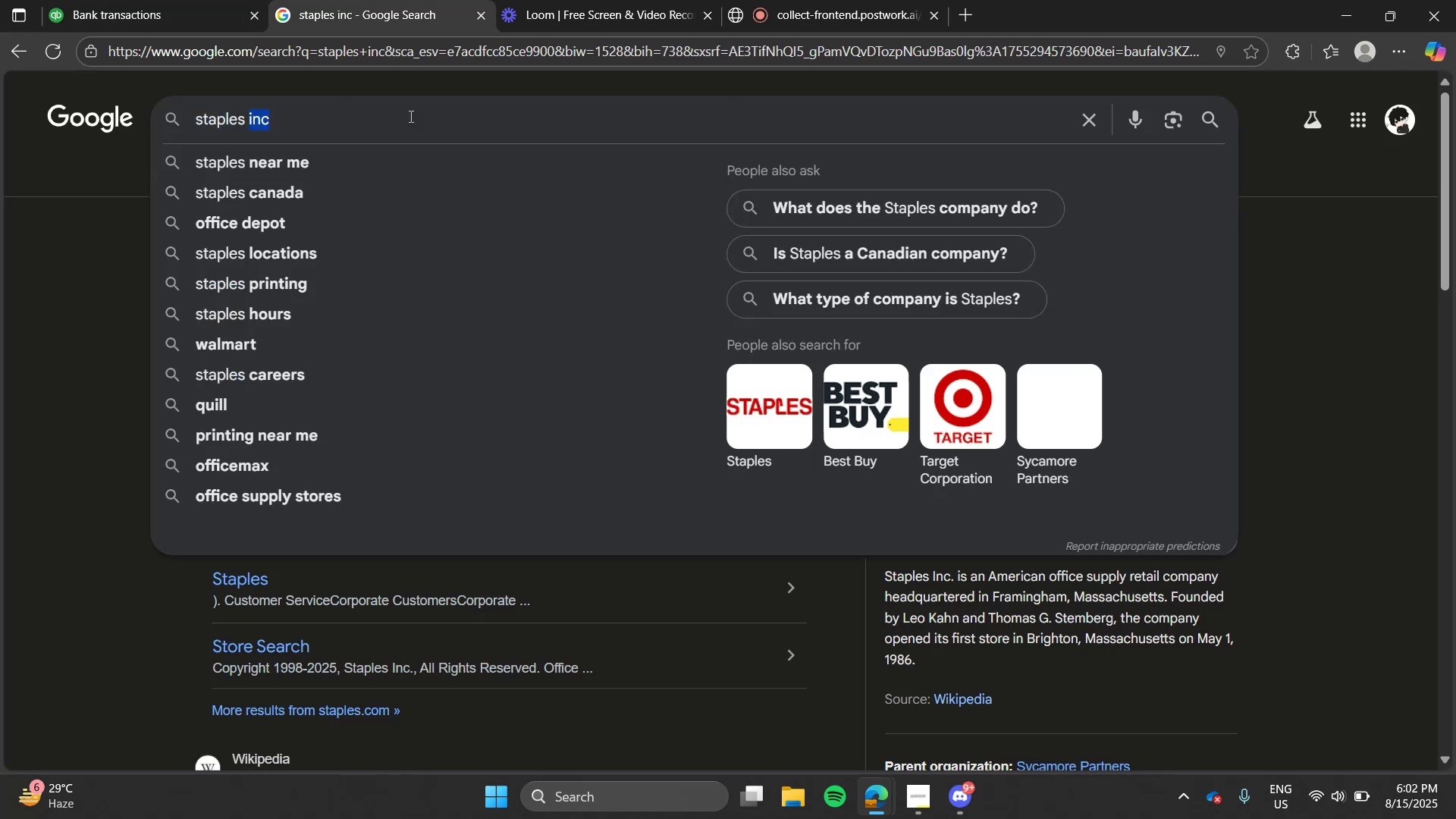 
key(F)
 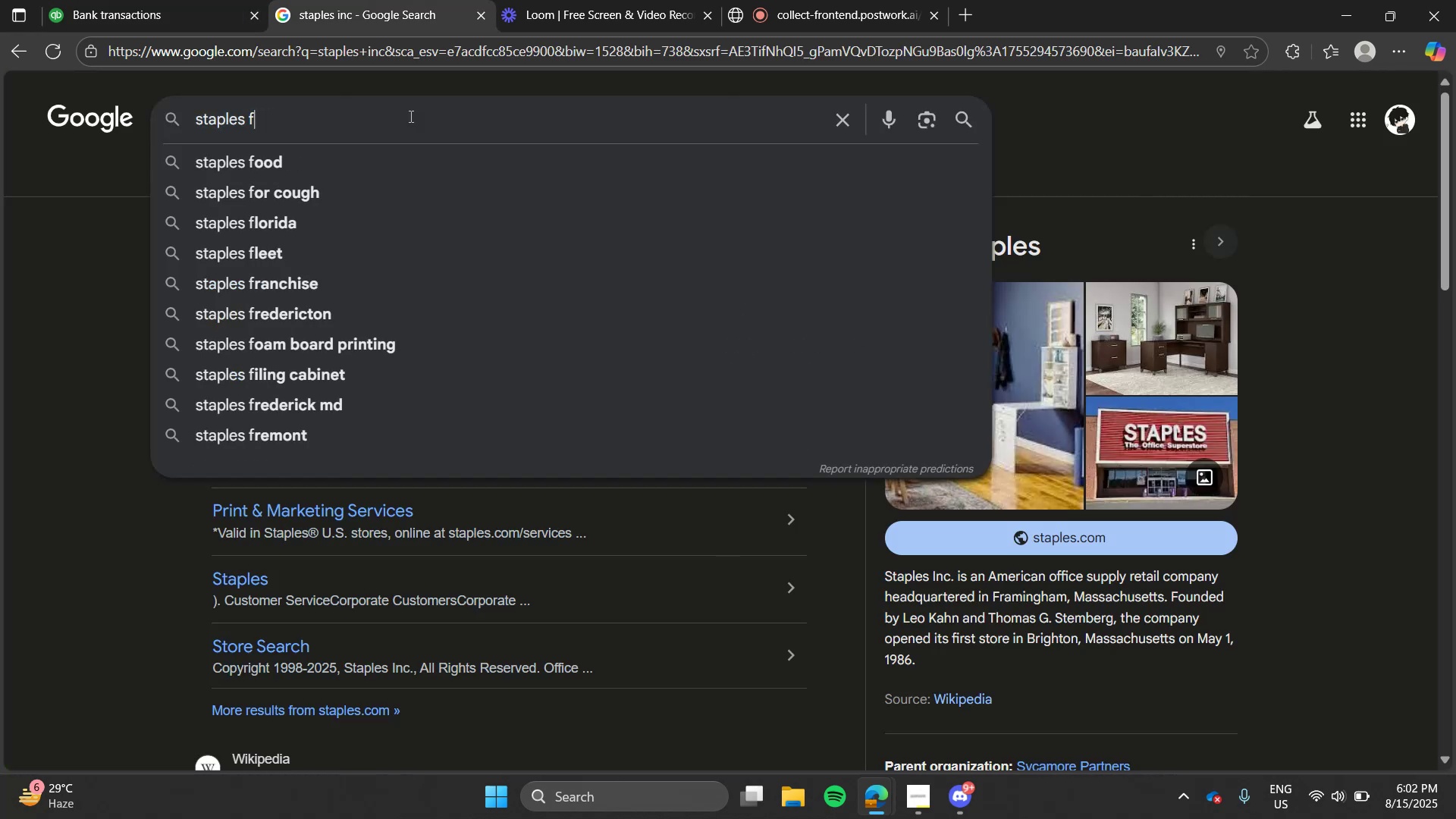 
key(Control+ControlLeft)
 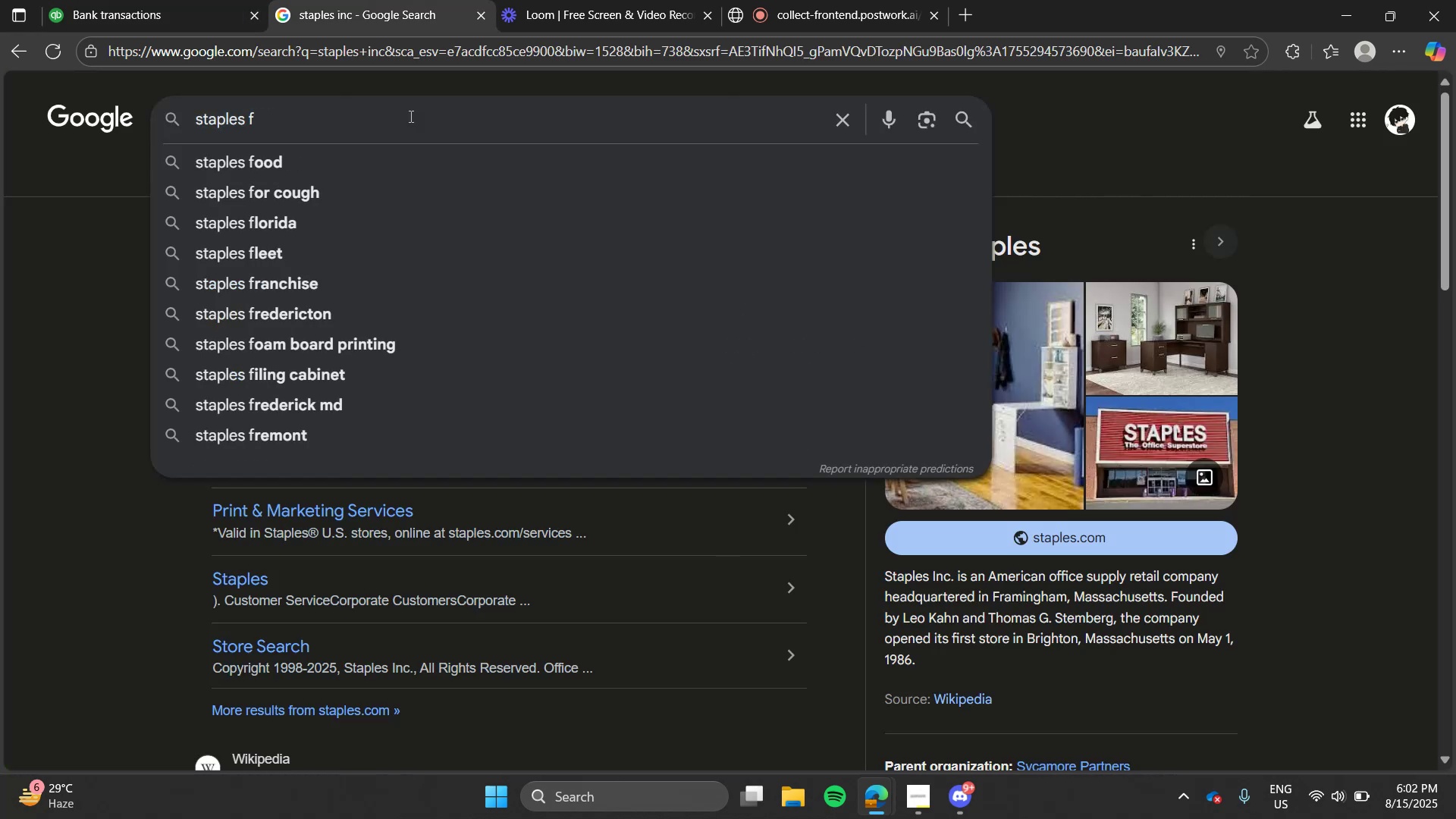 
key(Control+A)
 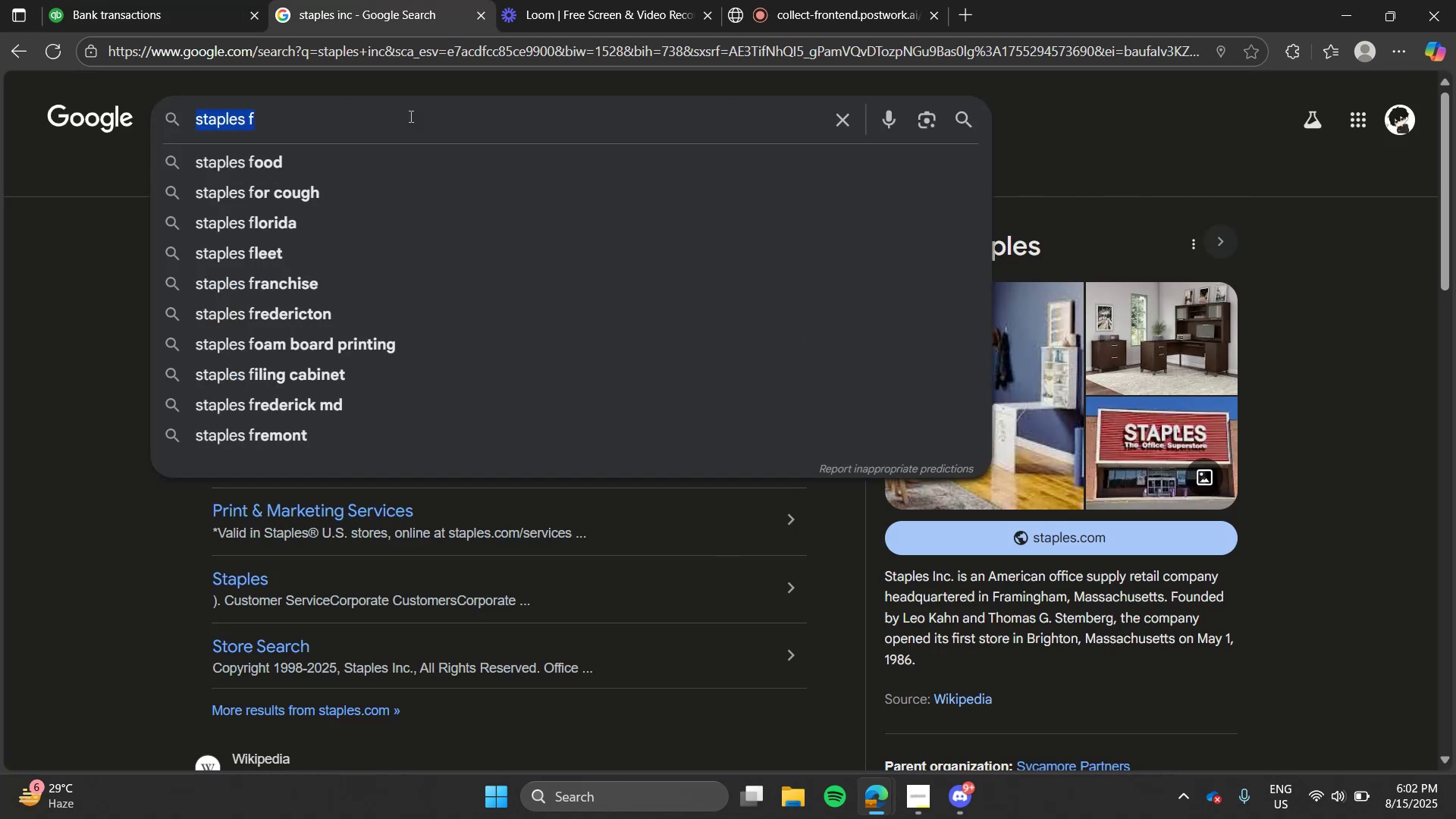 
type(fresco)
 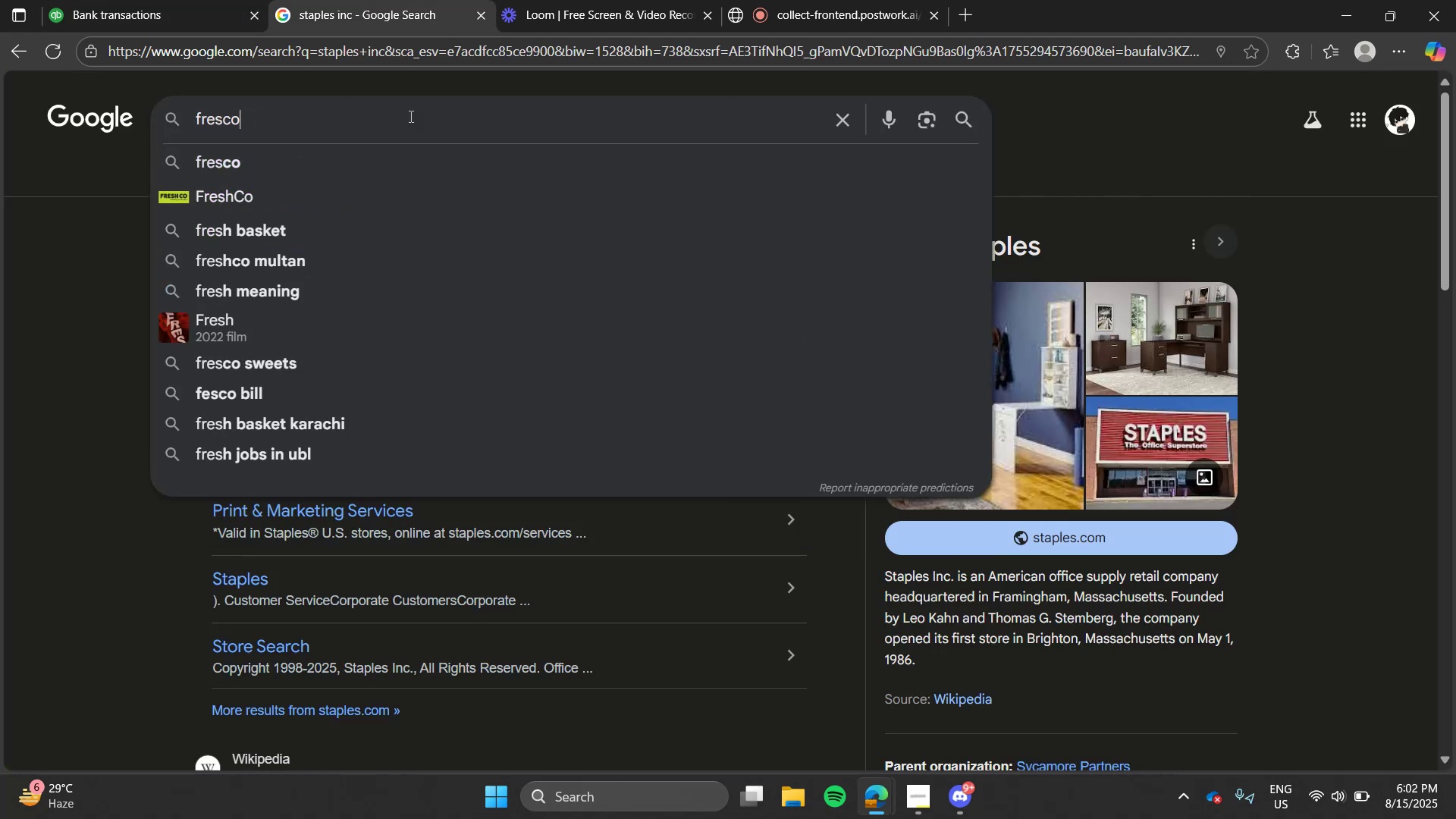 
key(Enter)
 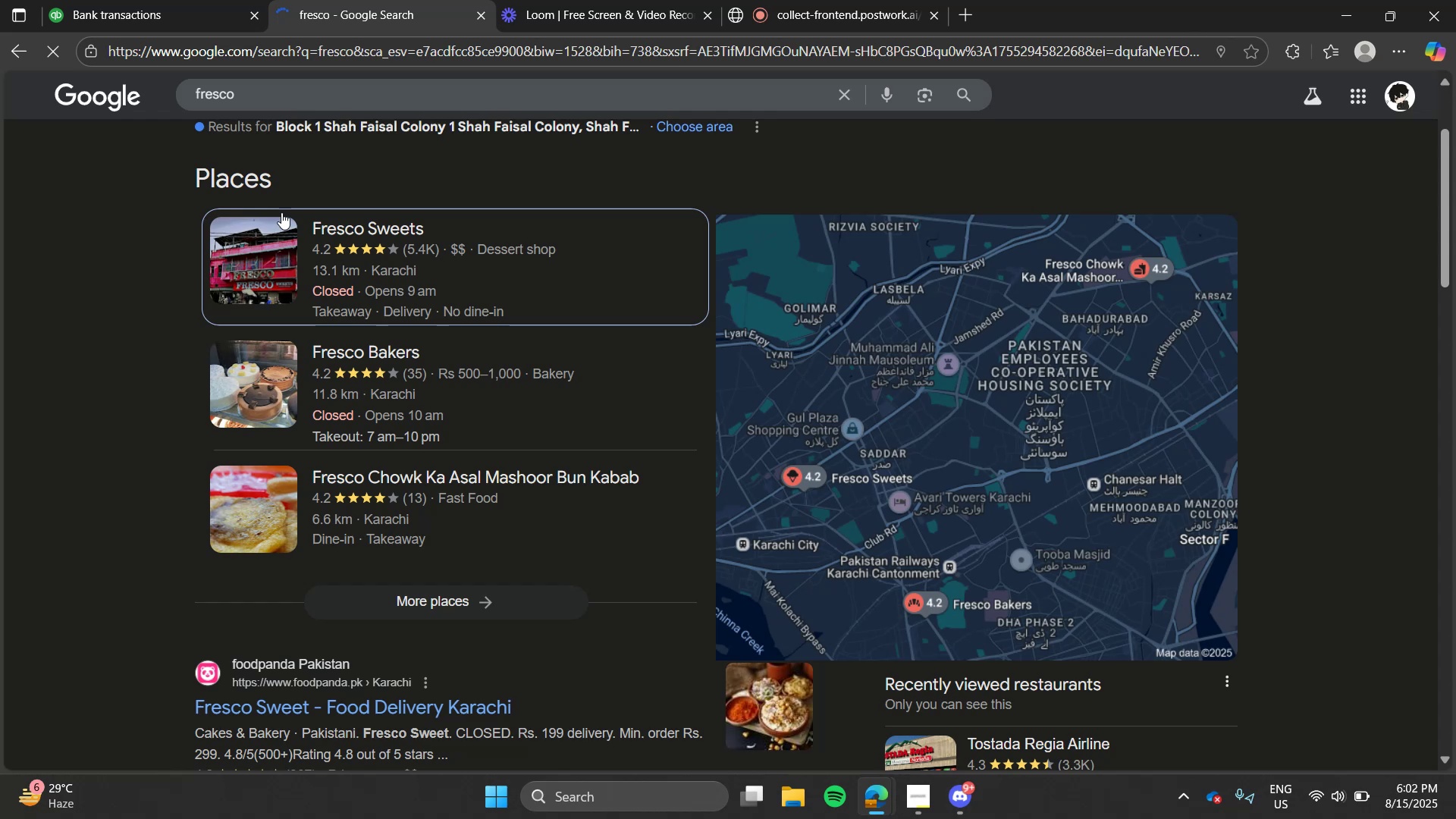 
left_click([226, 0])
 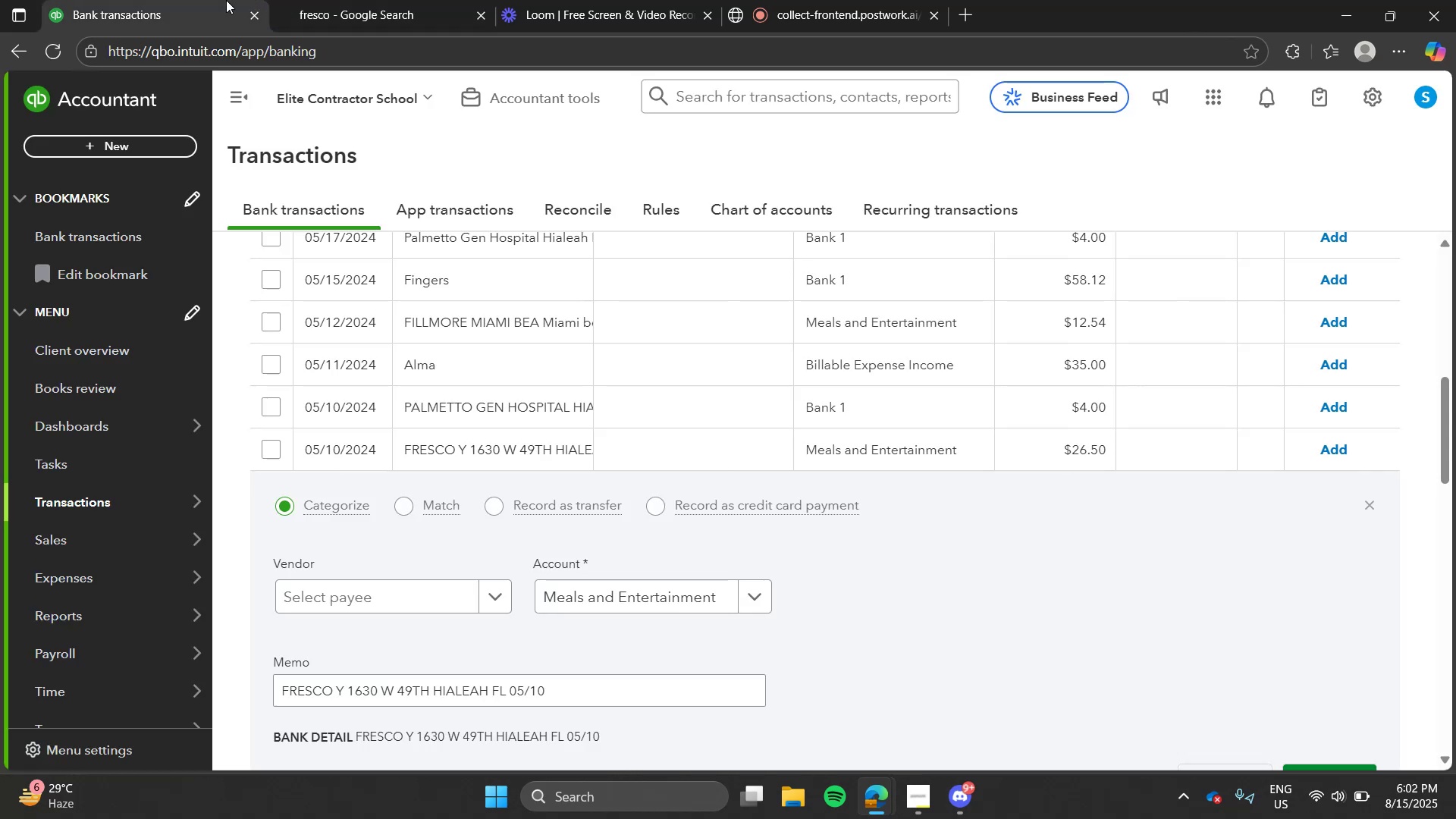 
key(Alt+AltLeft)
 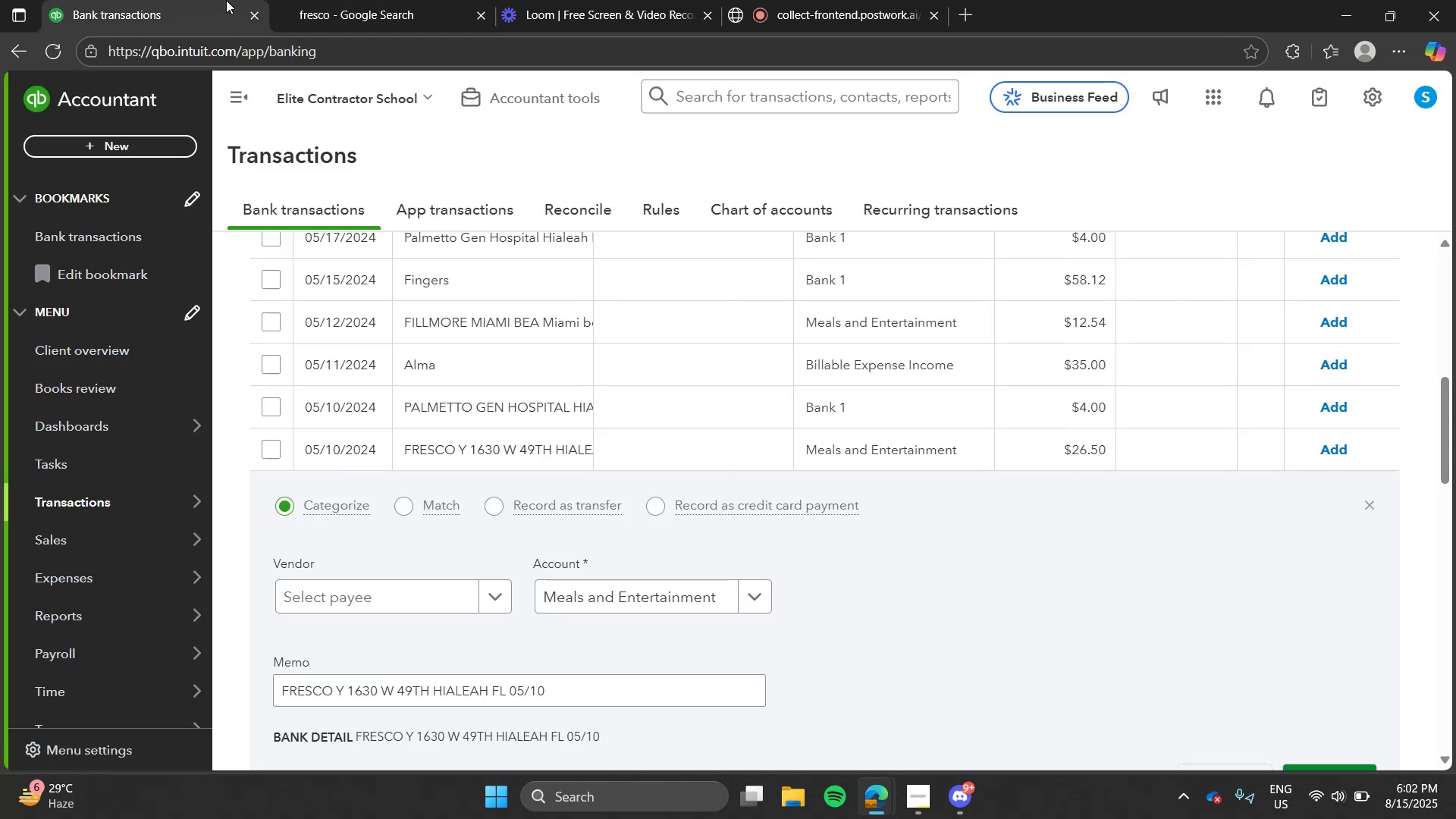 
key(Alt+Tab)
 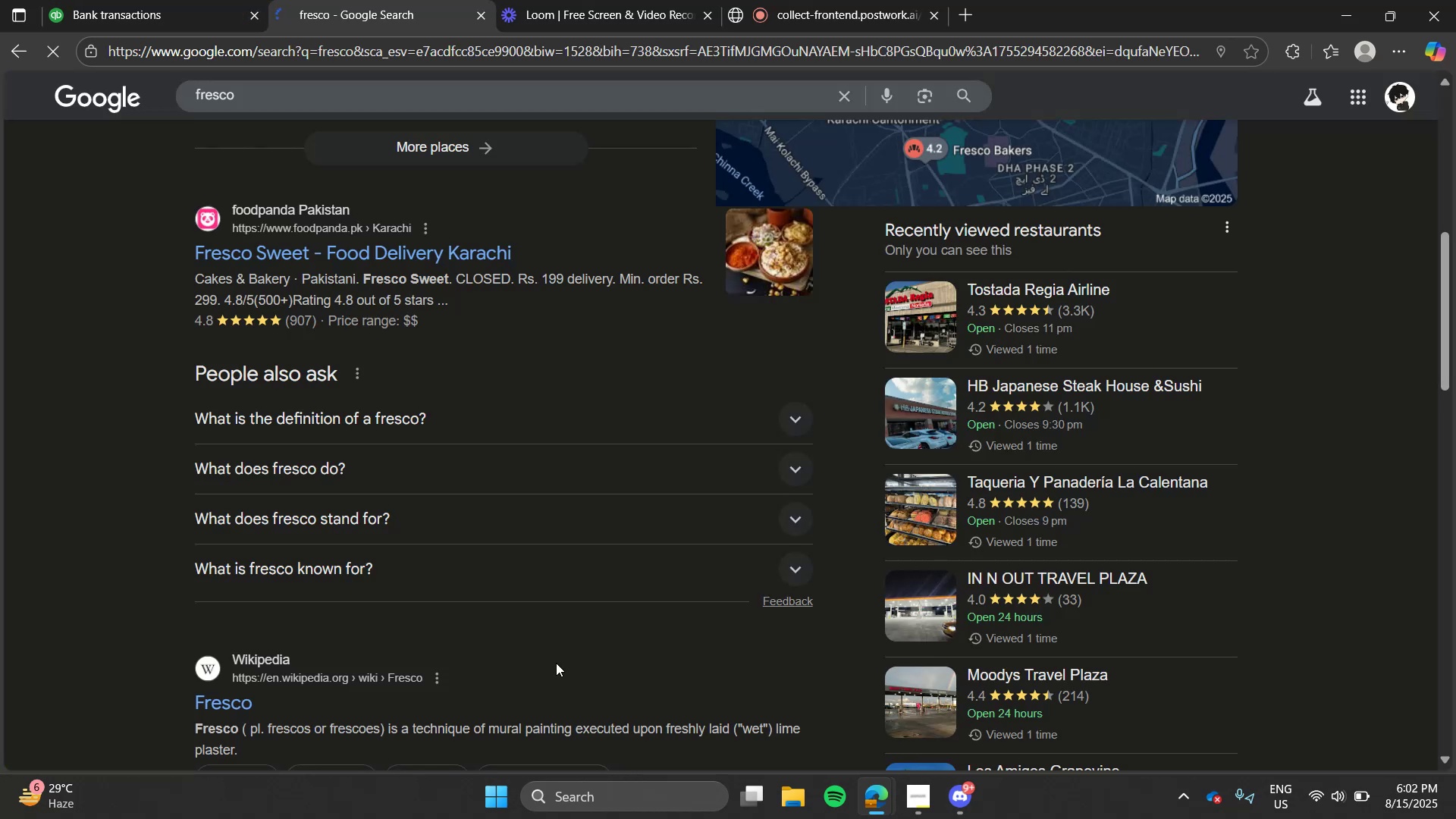 
key(Alt+AltLeft)
 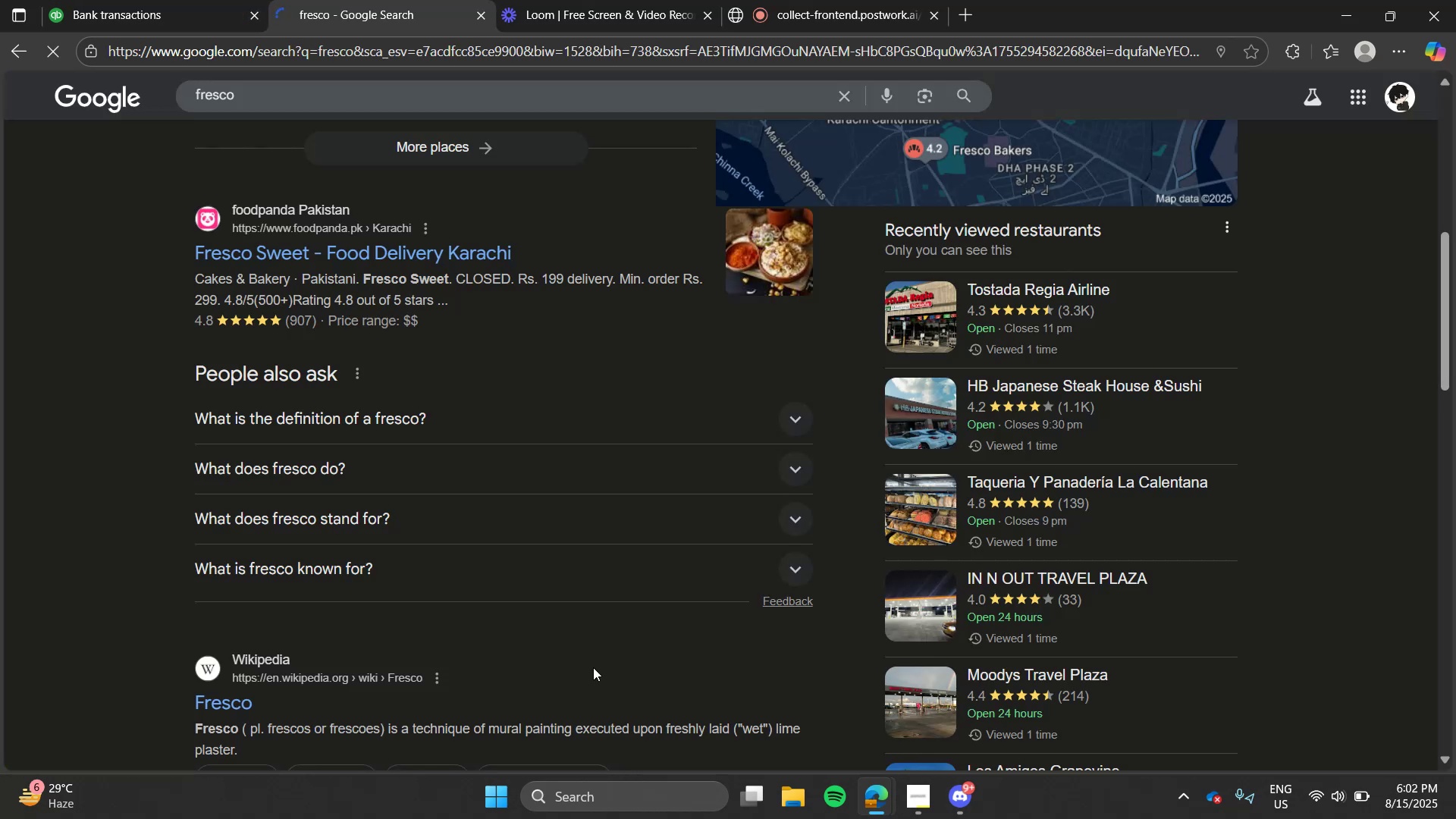 
key(Alt+Tab)
 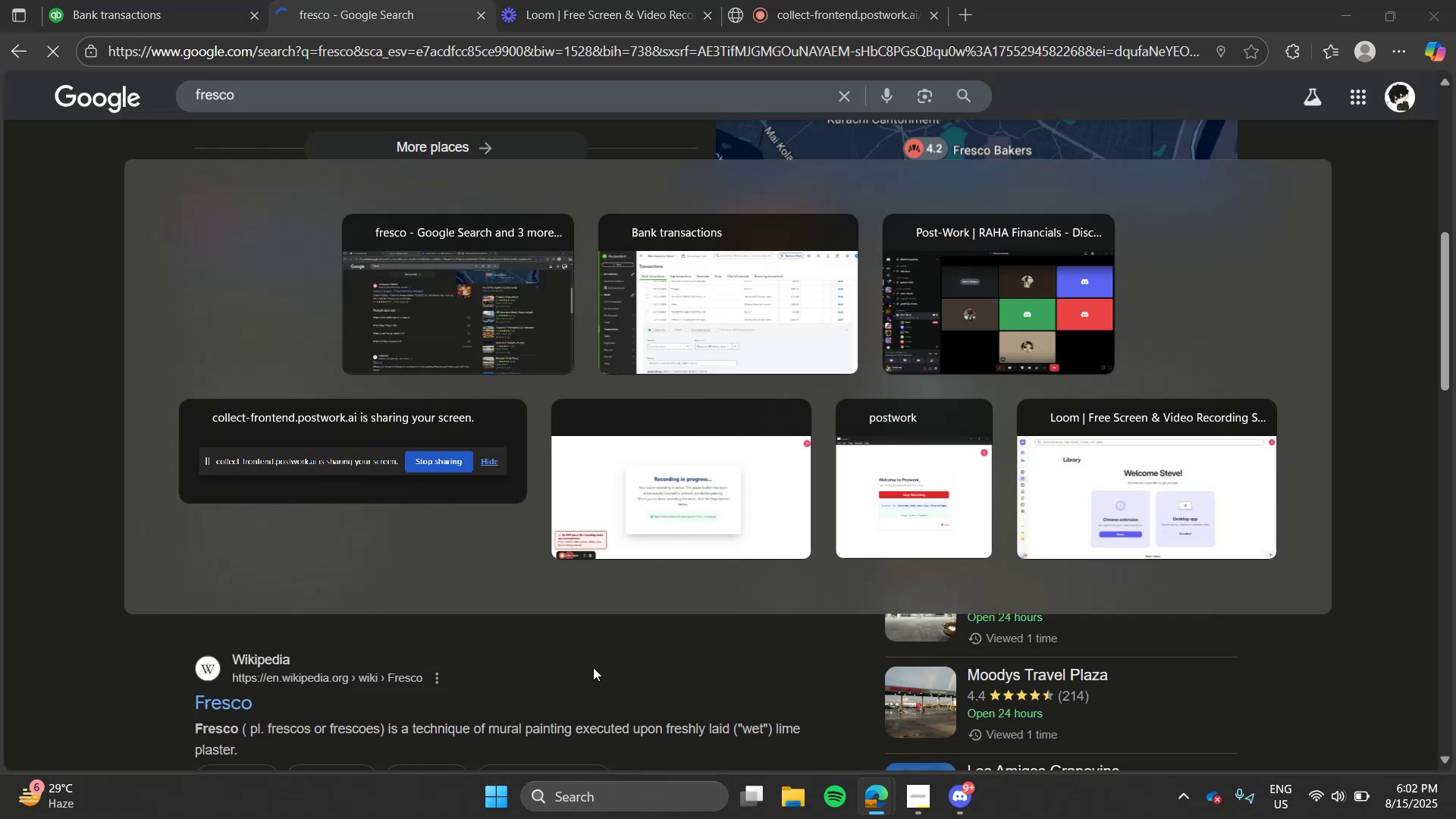 
key(Alt+Tab)
 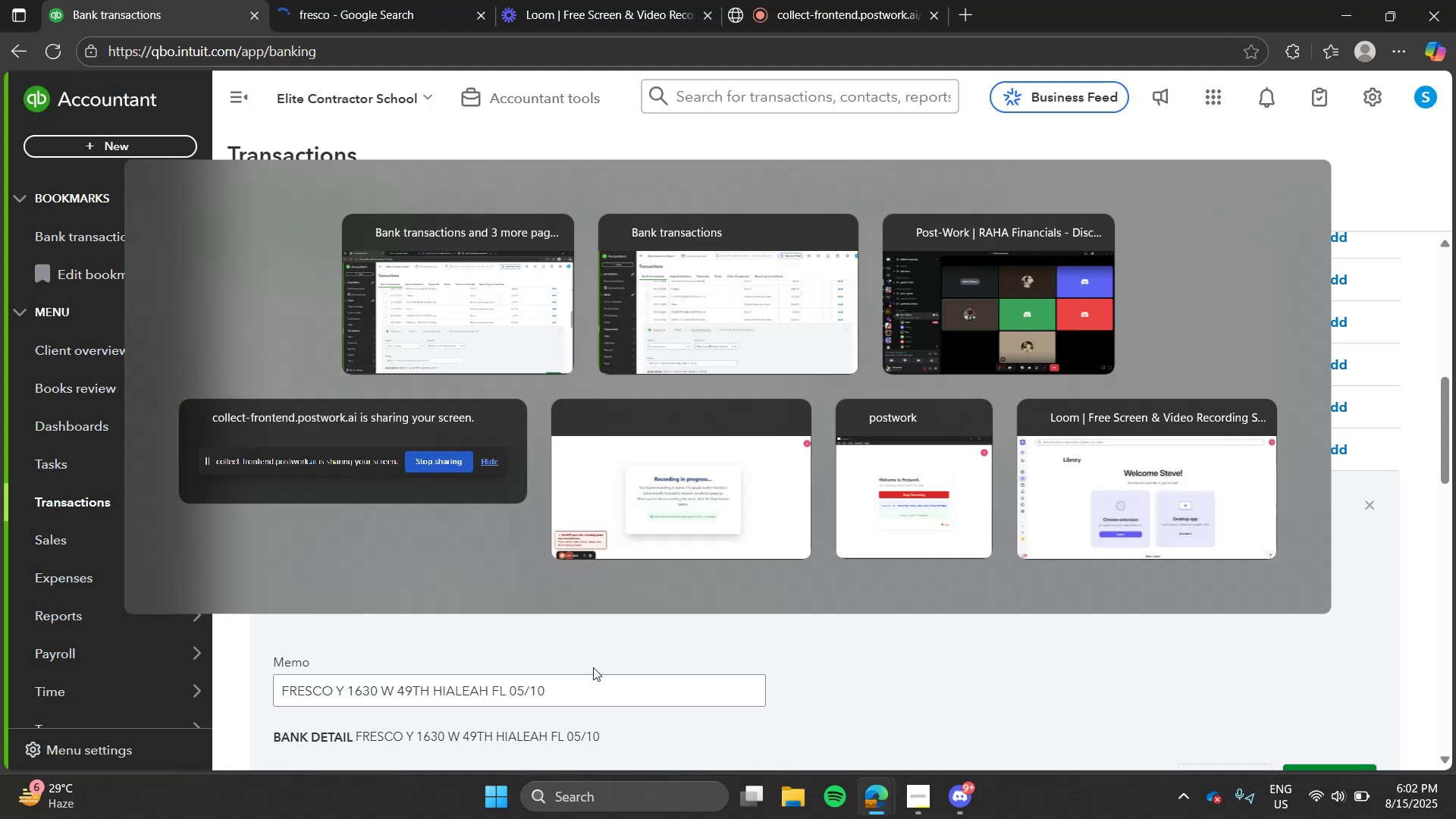 
key(Alt+Tab)
 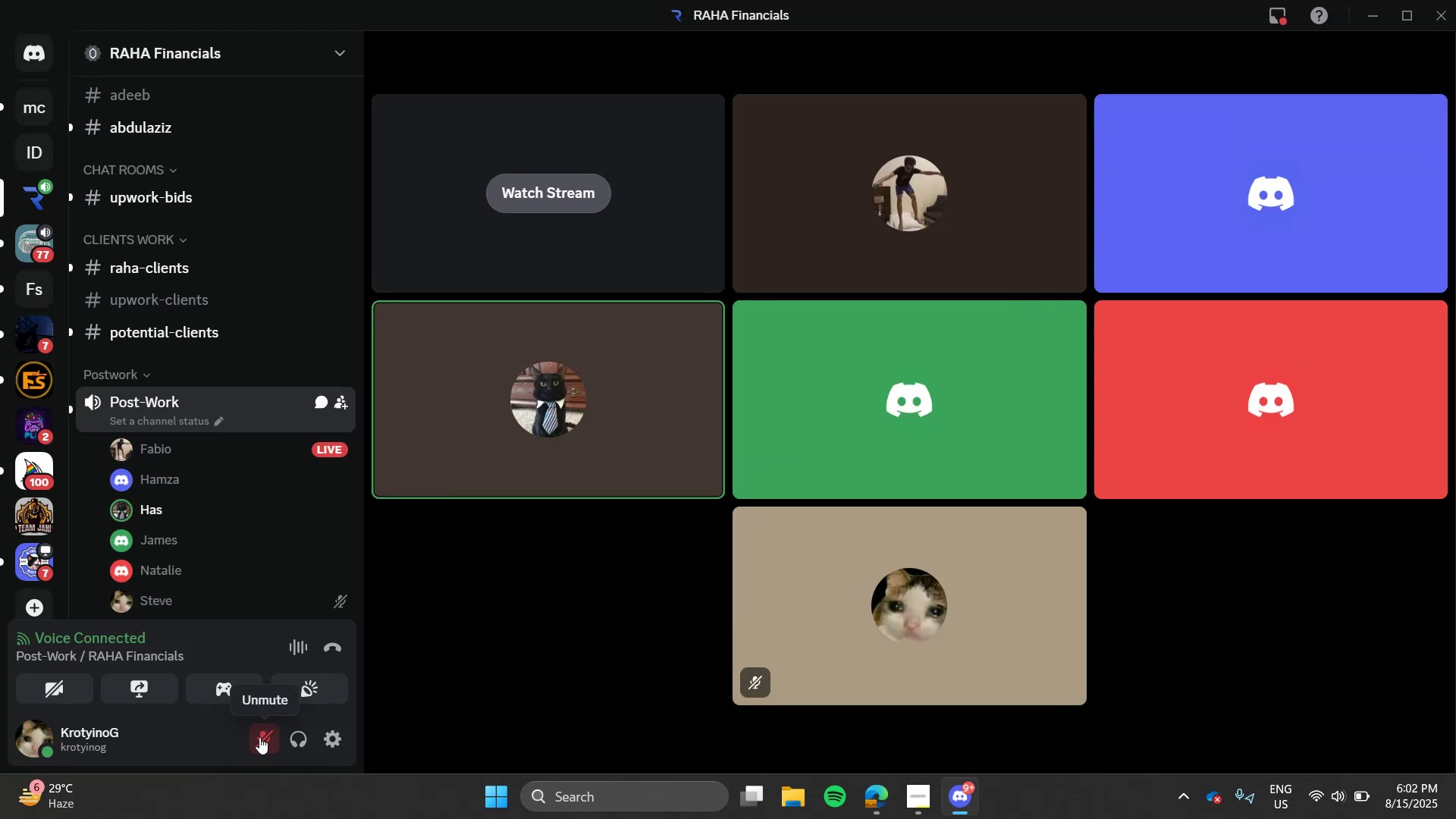 
left_click([259, 737])
 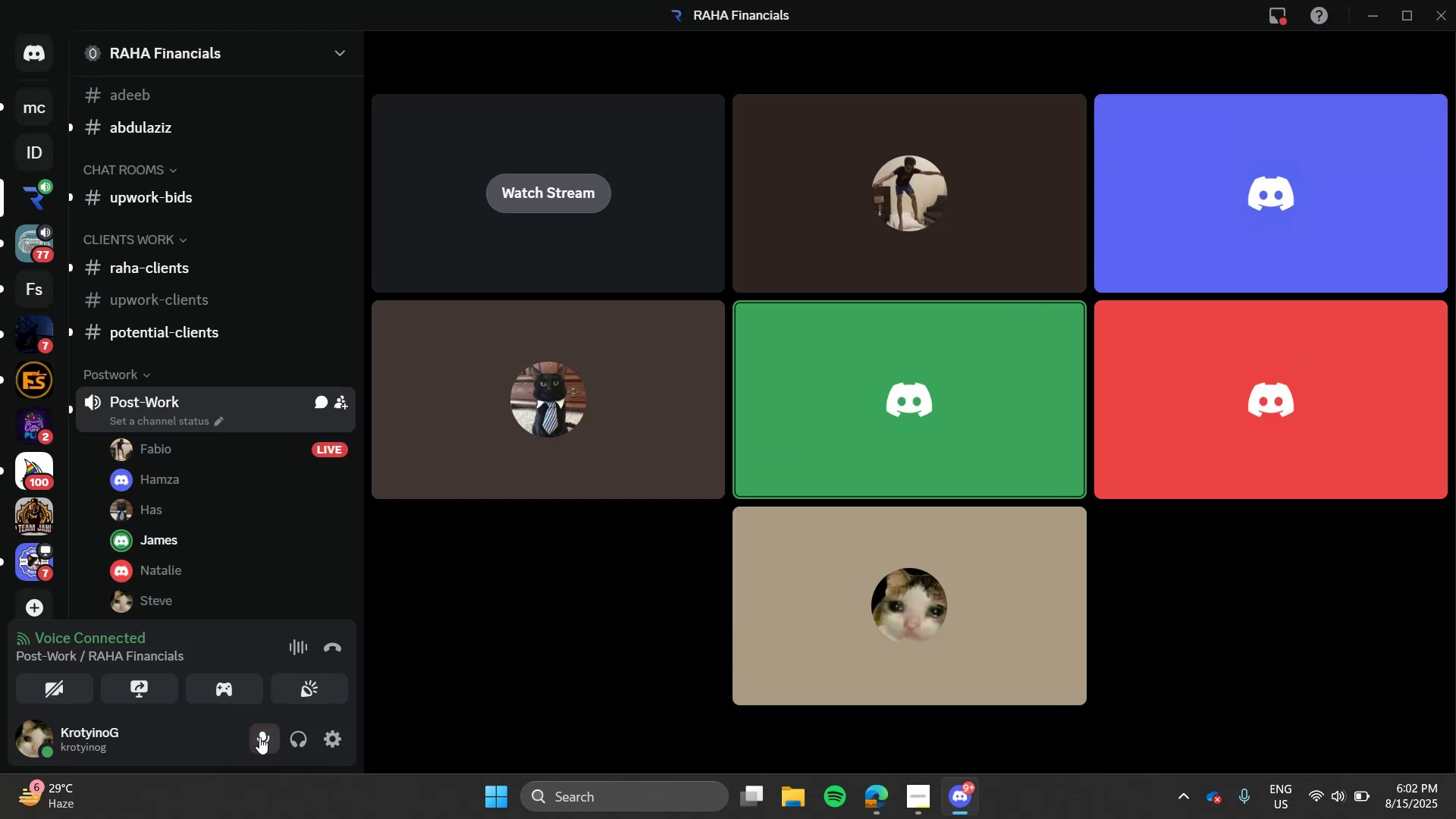 
key(Alt+AltLeft)
 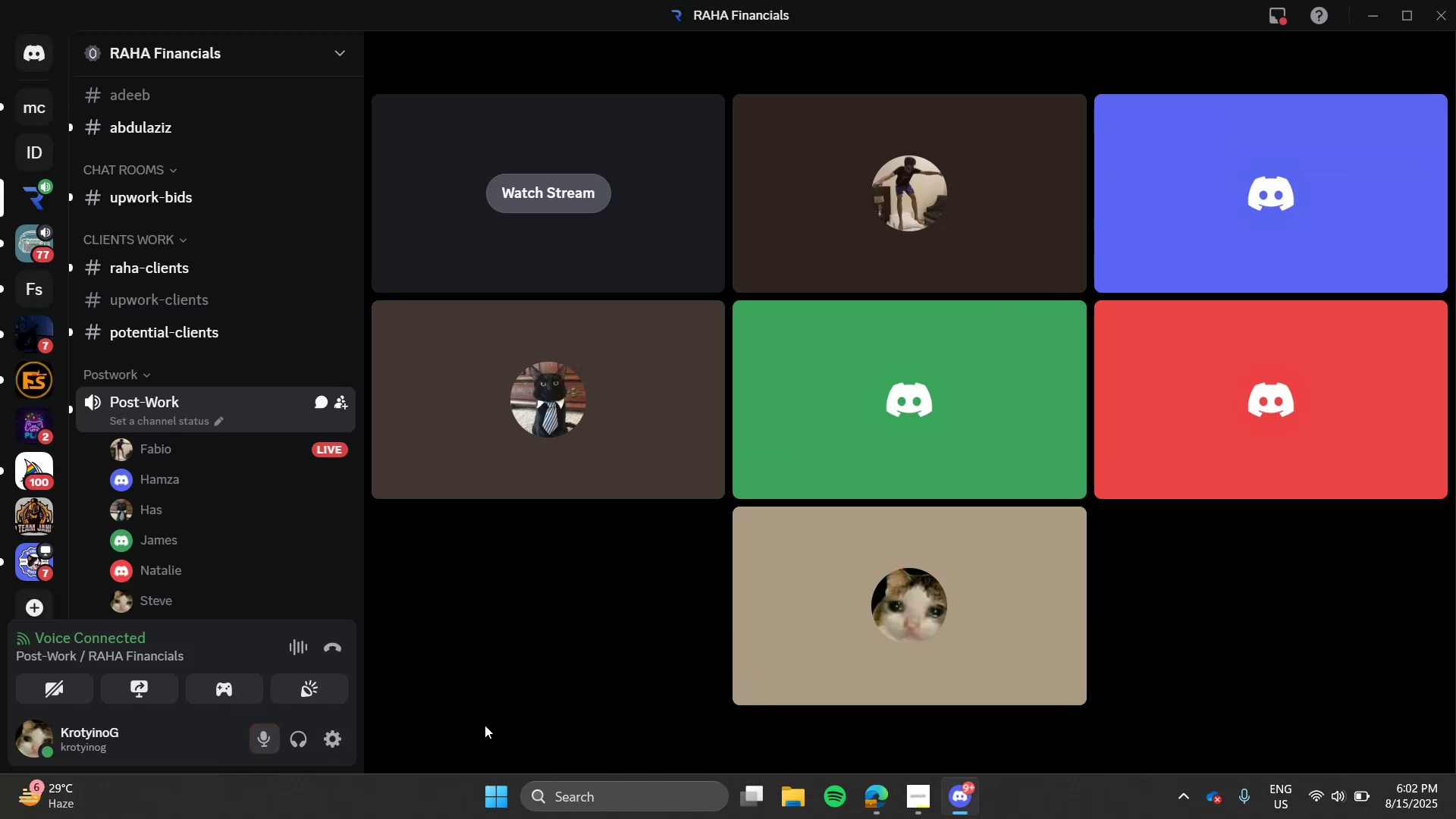 
key(Alt+Tab)
 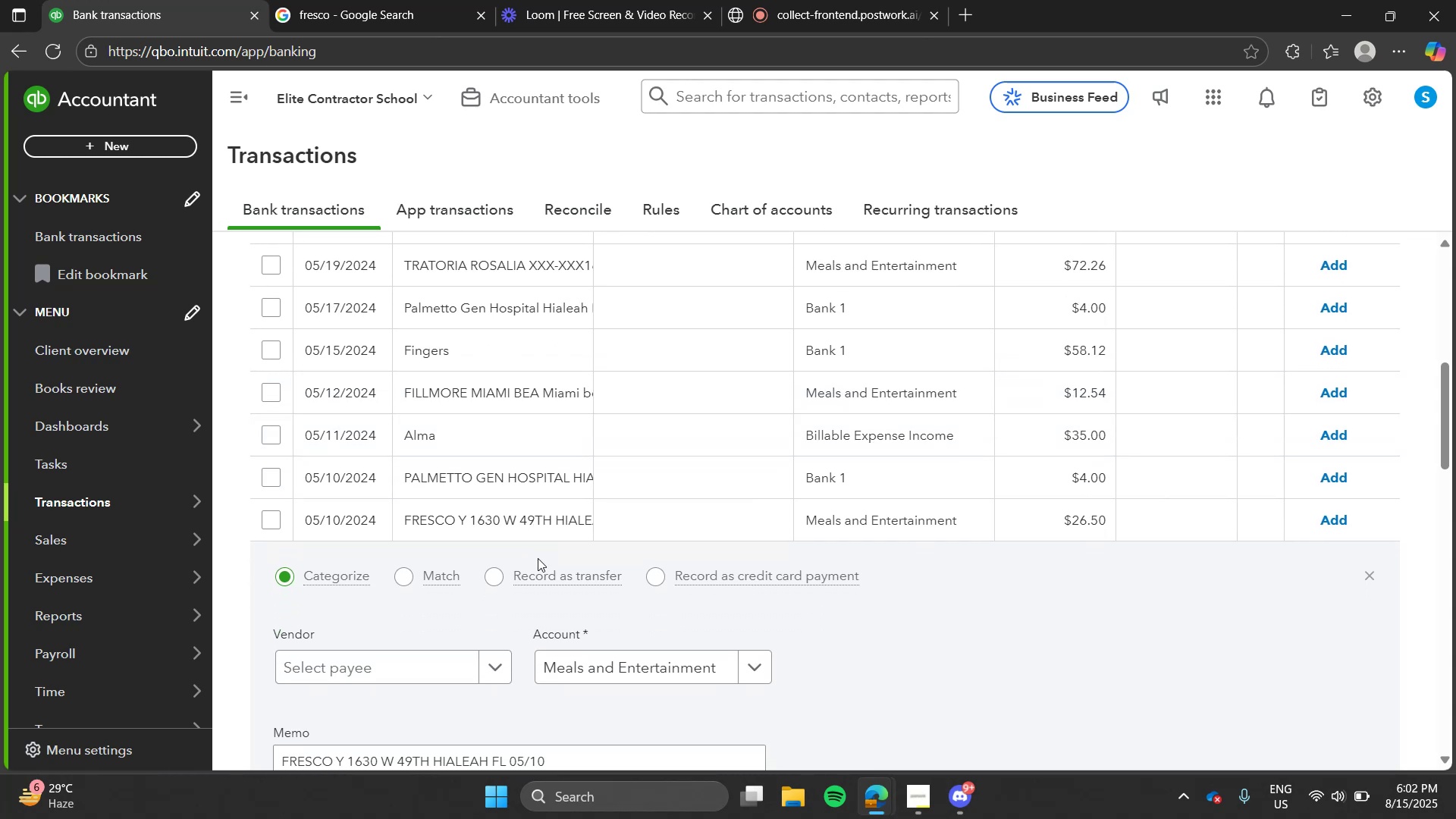 
wait(11.87)
 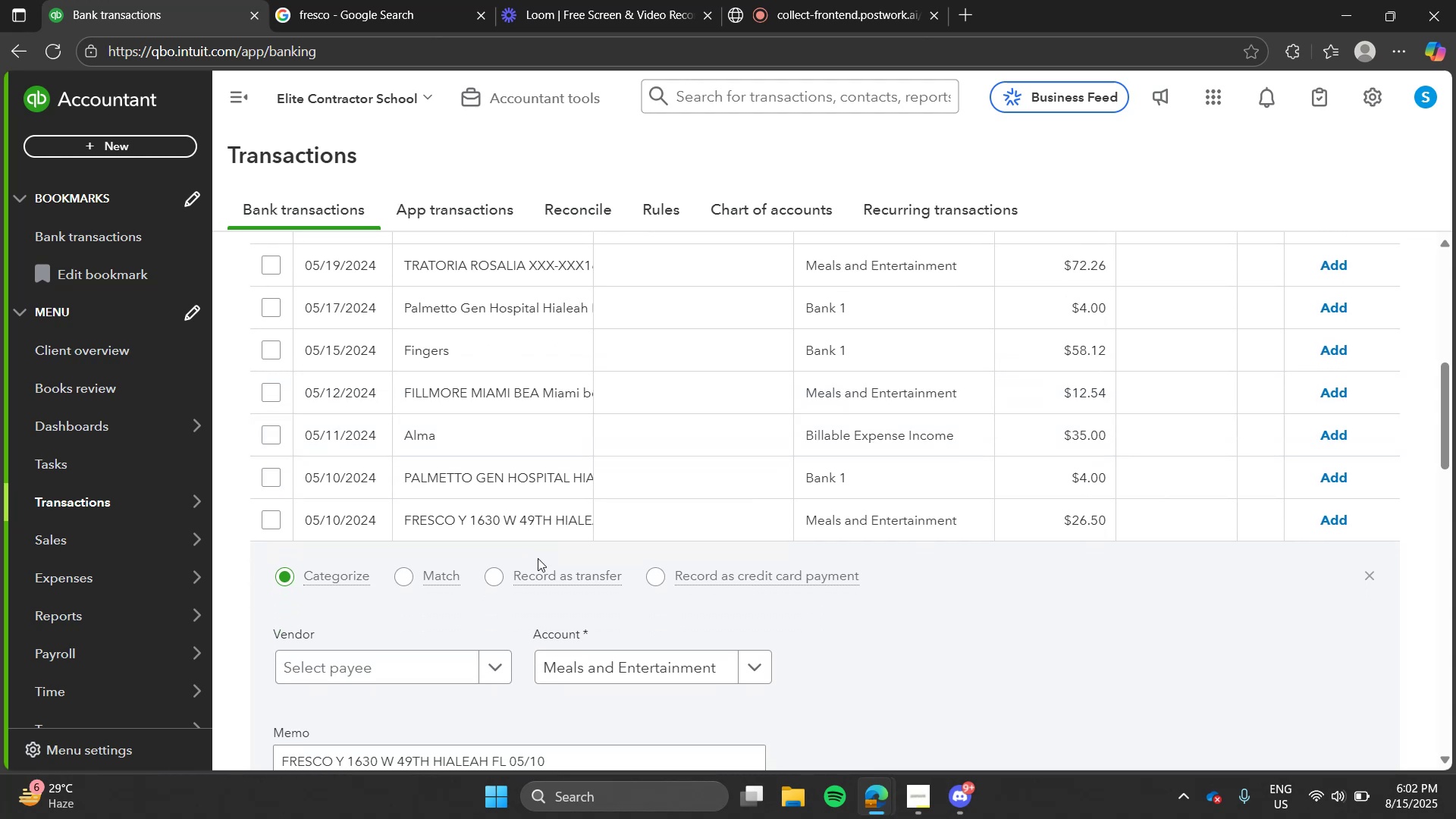 
left_click_drag(start_coordinate=[332, 626], to_coordinate=[243, 628])
 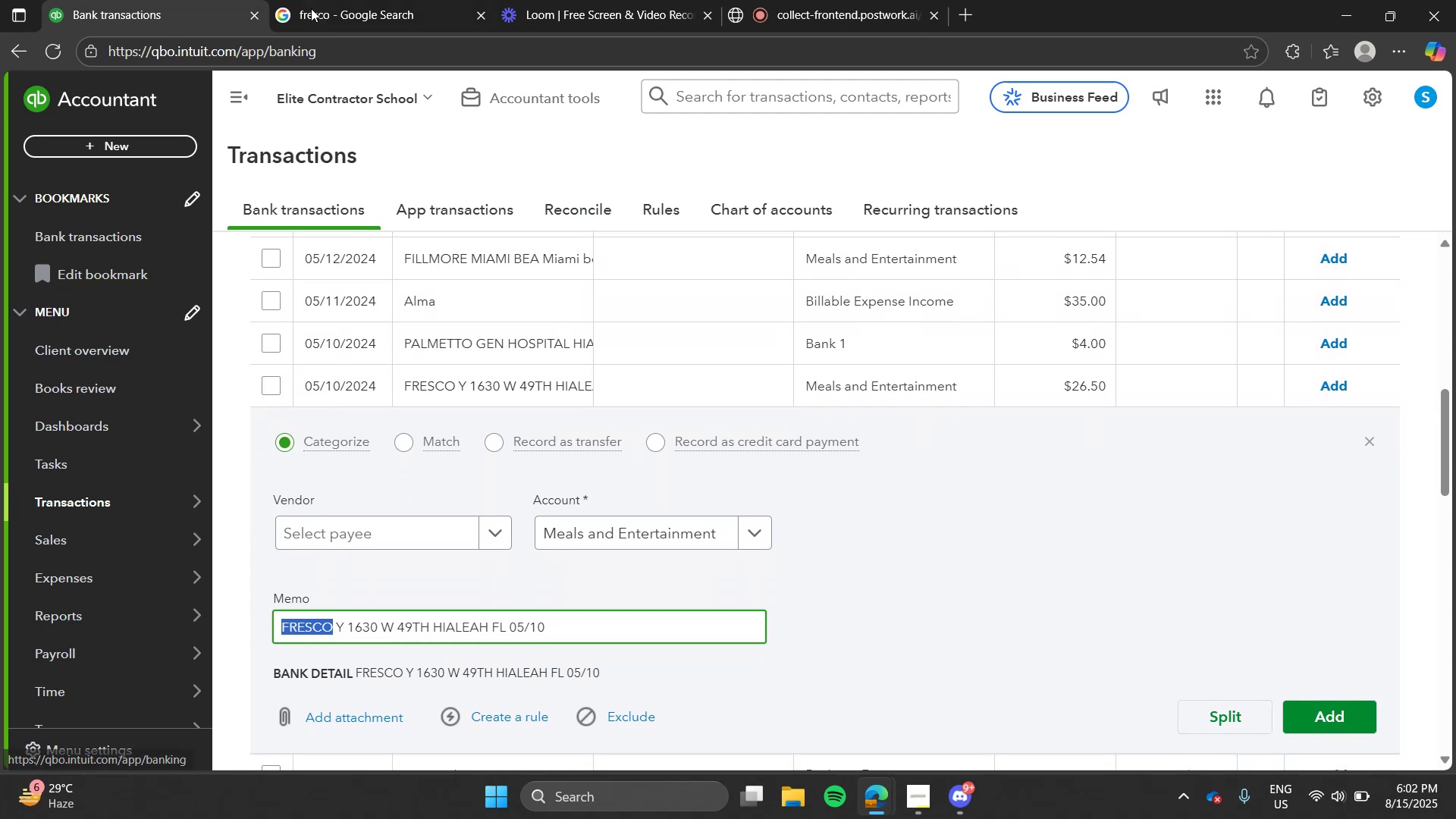 
left_click([311, 8])
 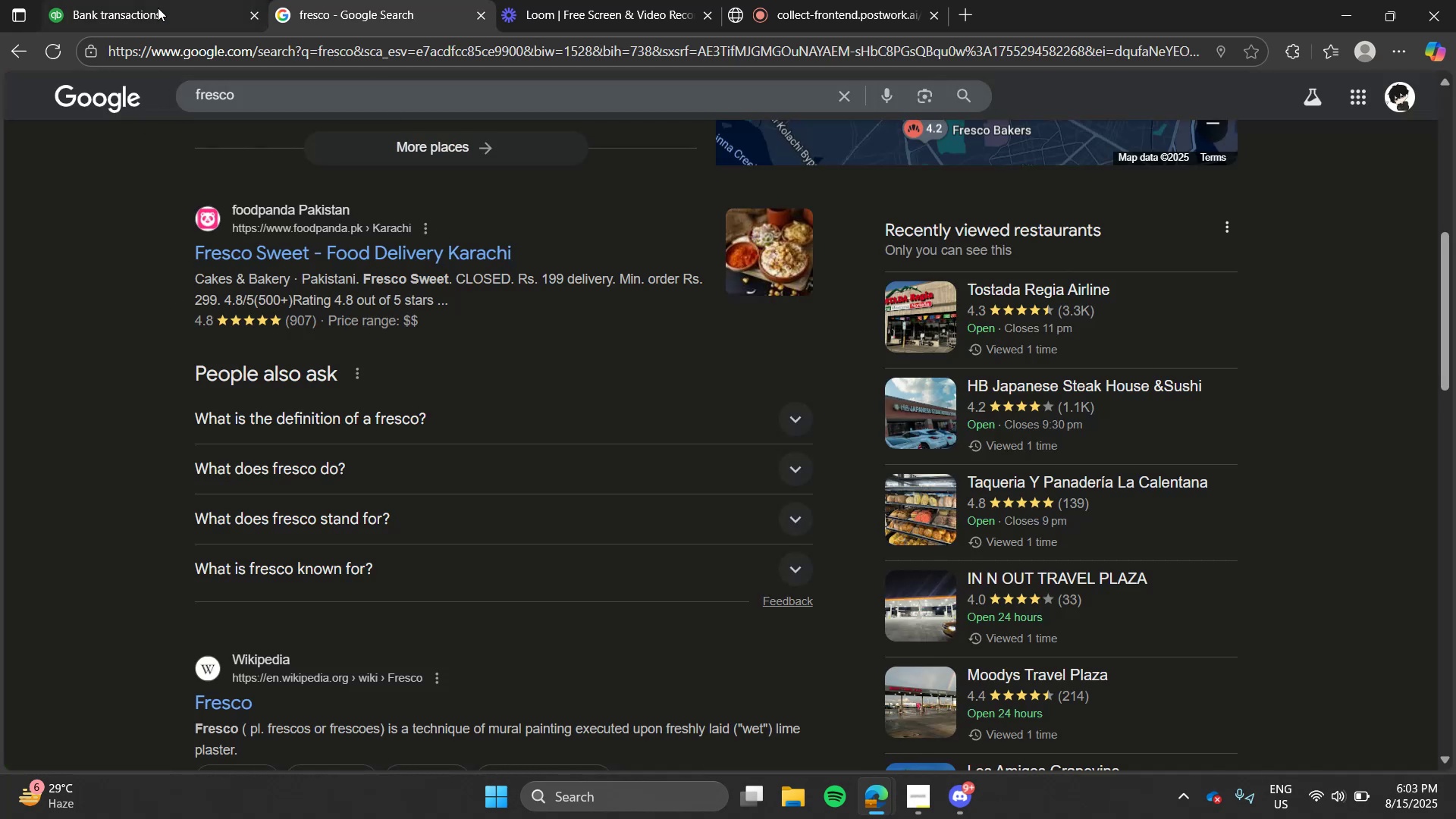 
left_click([183, 0])
 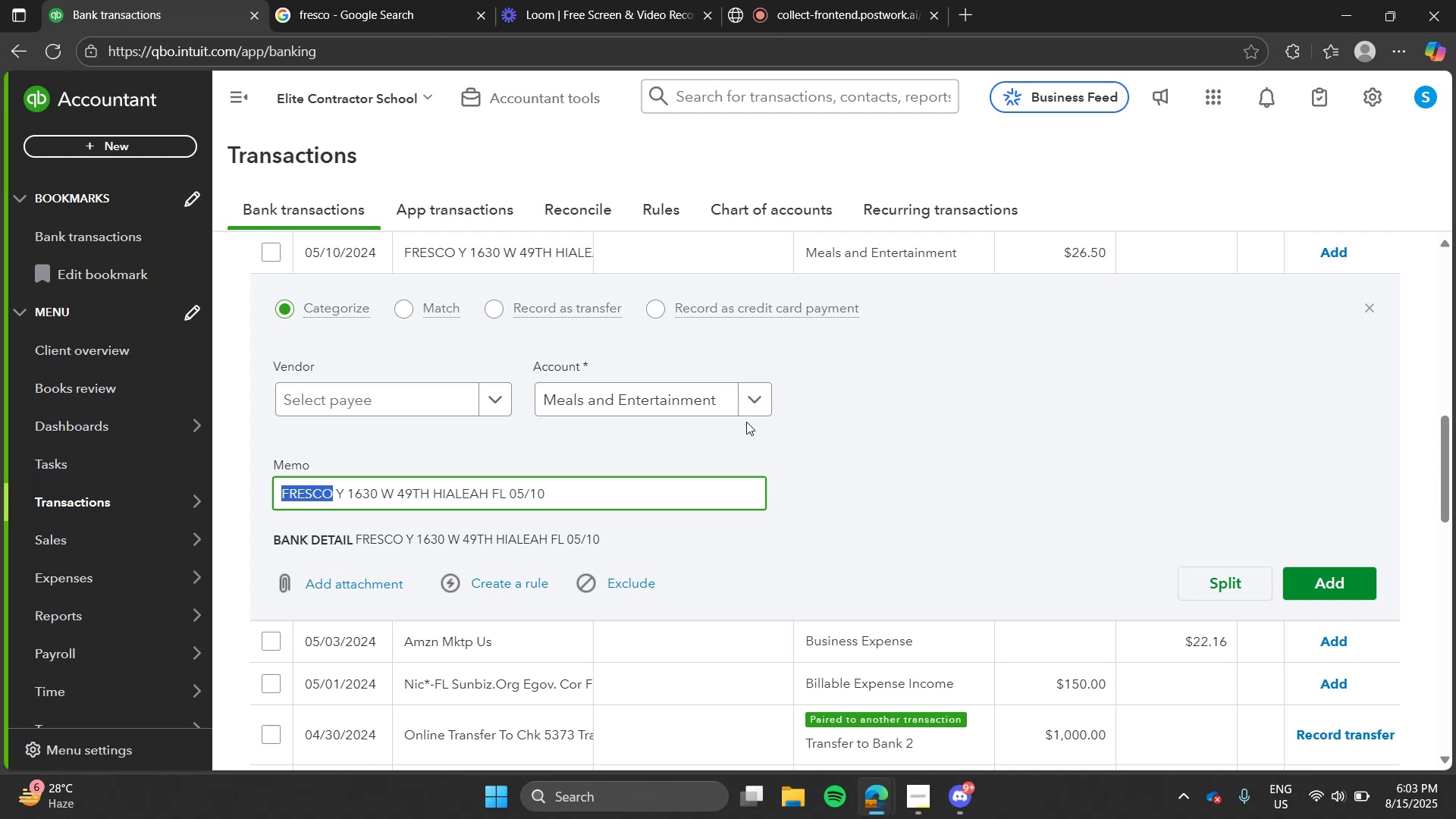 
wait(38.59)
 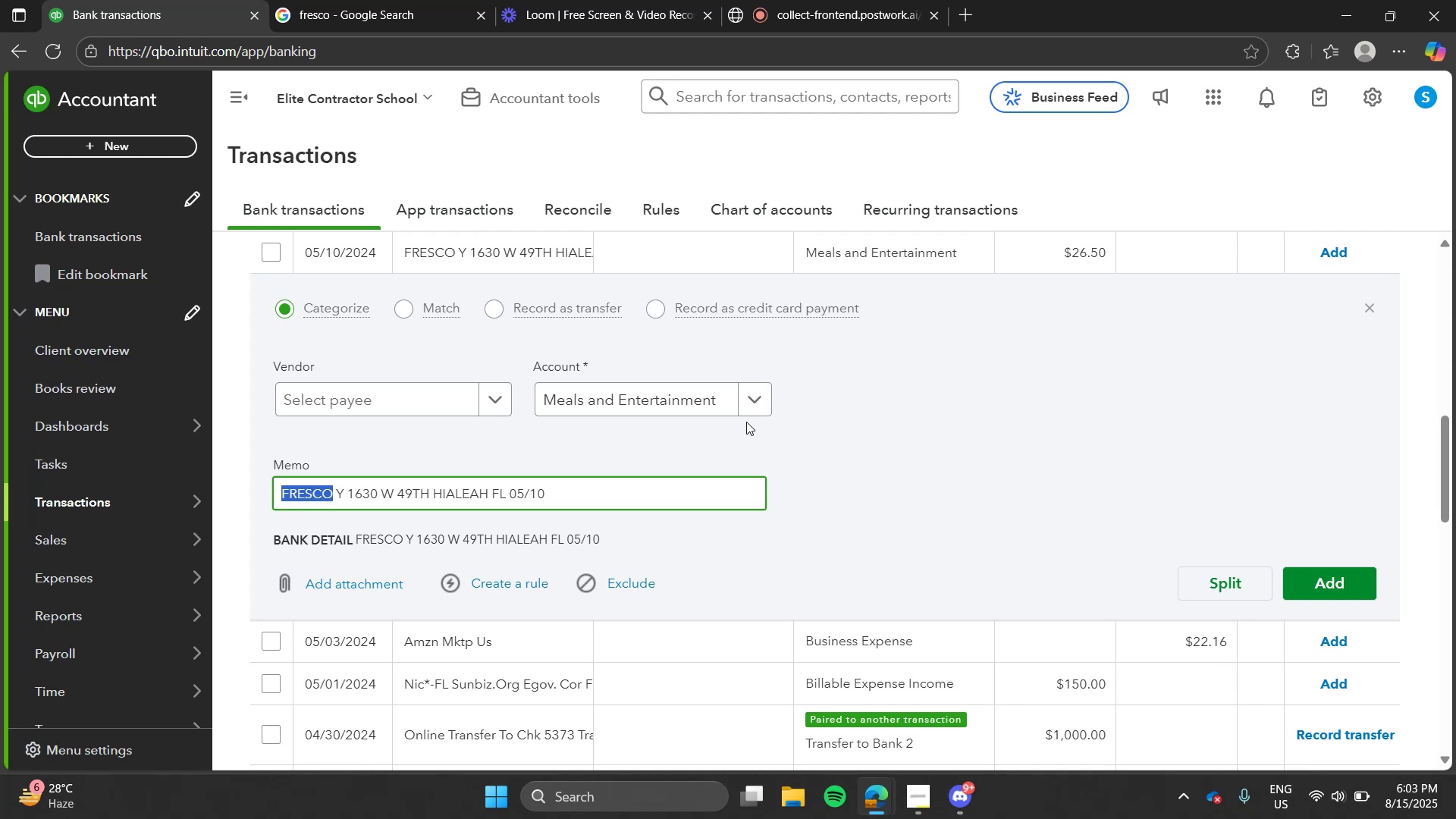 
left_click([313, 1])
 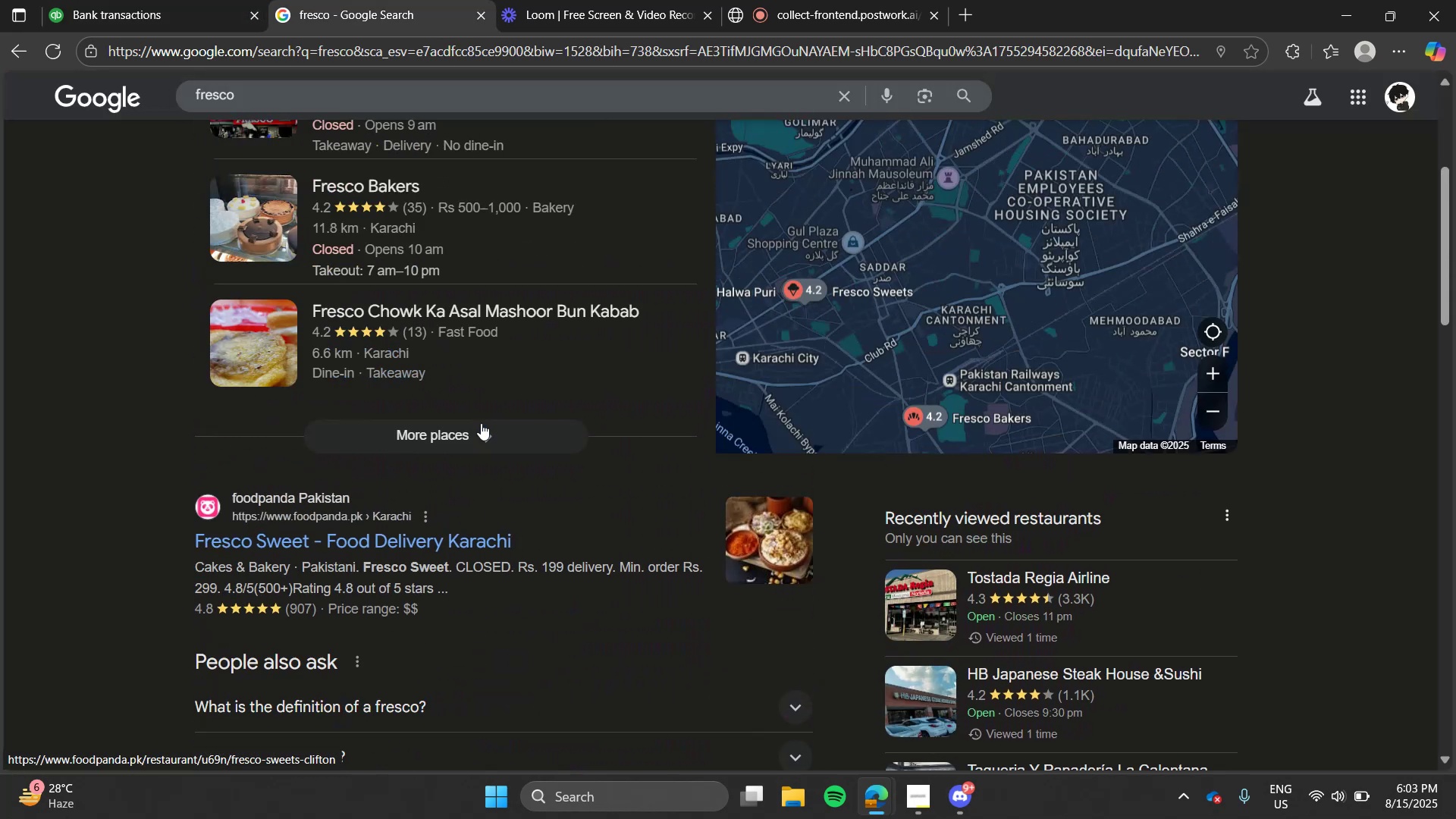 
wait(6.24)
 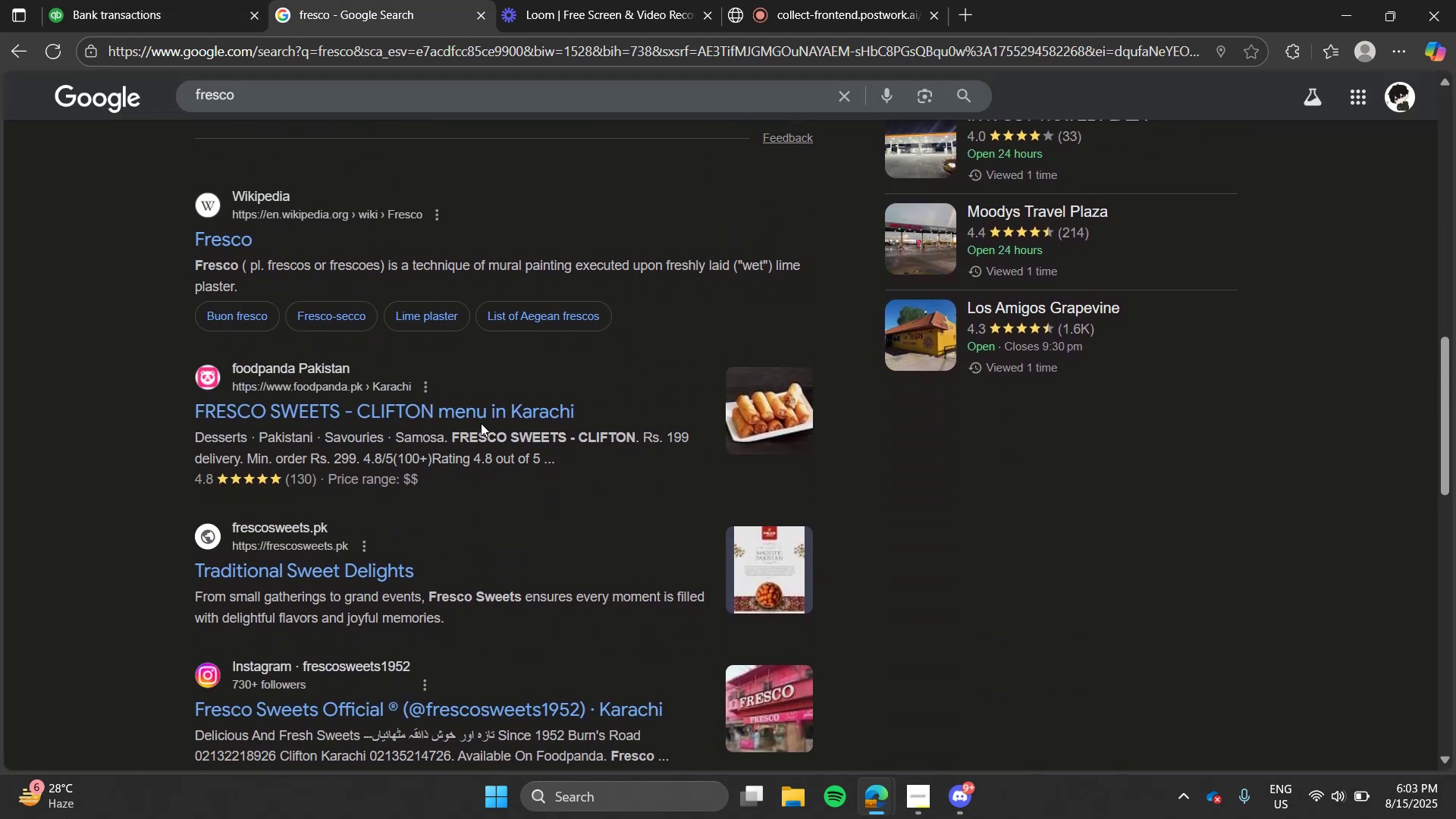 
left_click([422, 114])
 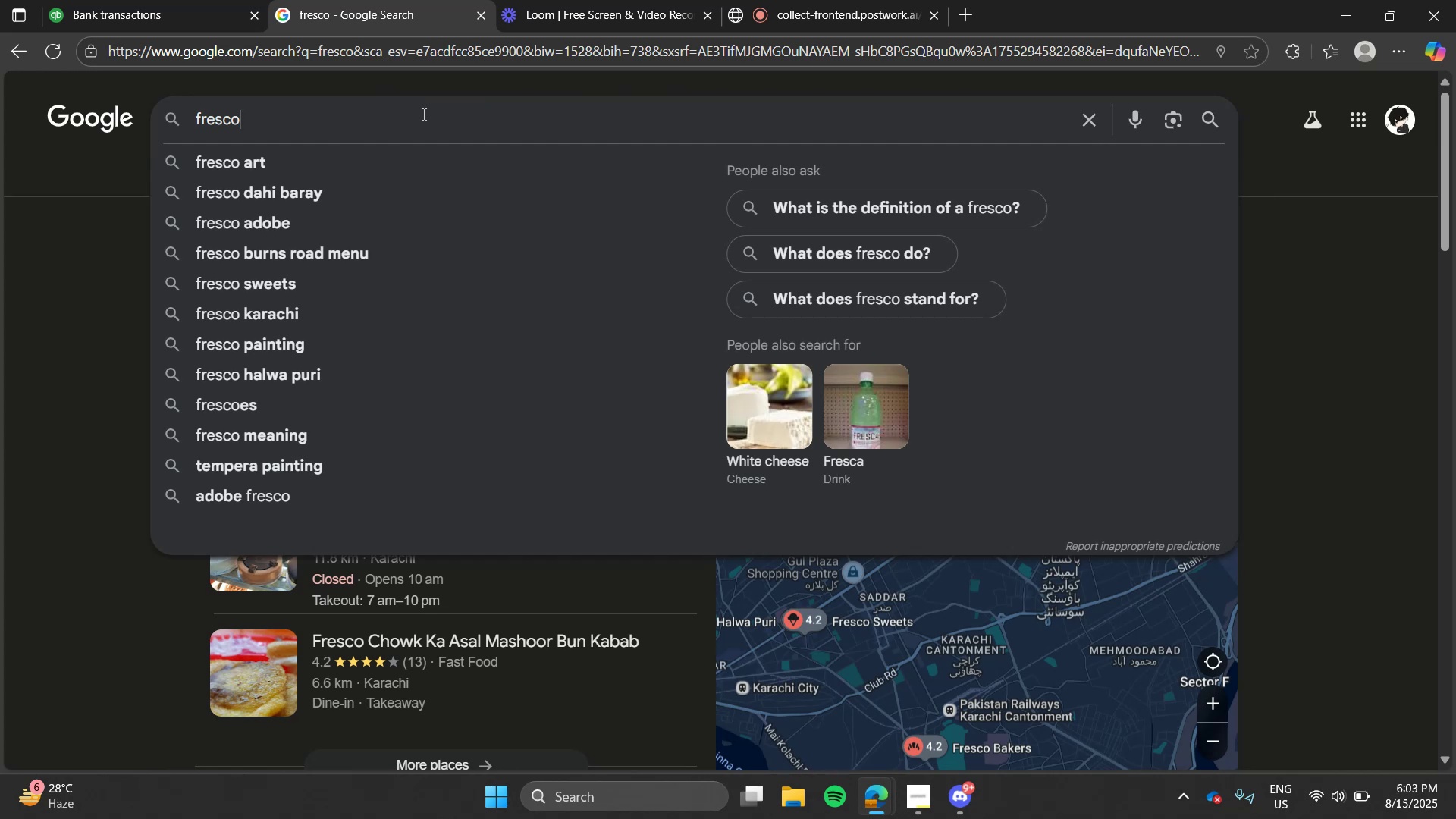 
type( usa)
 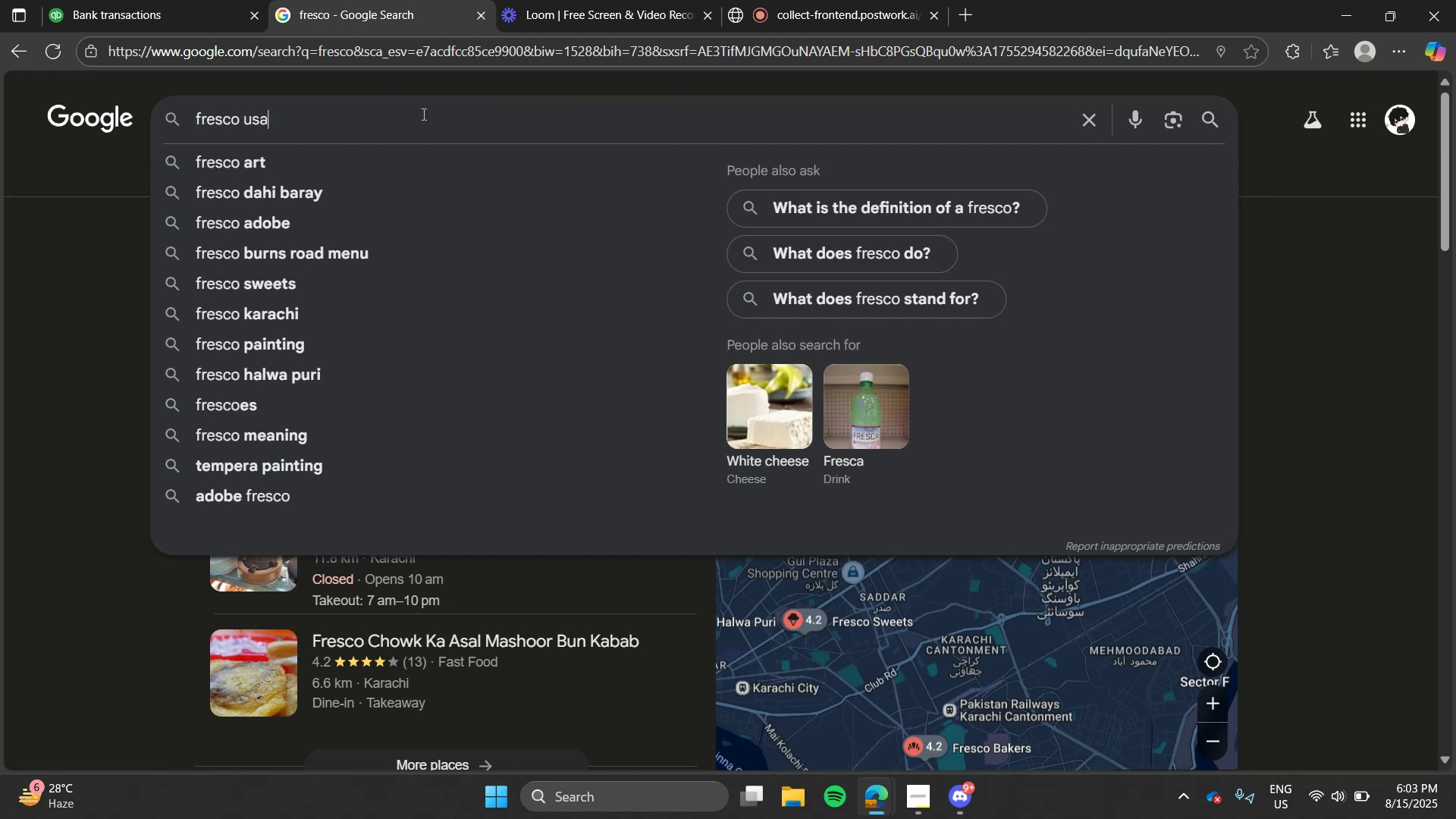 
key(Enter)
 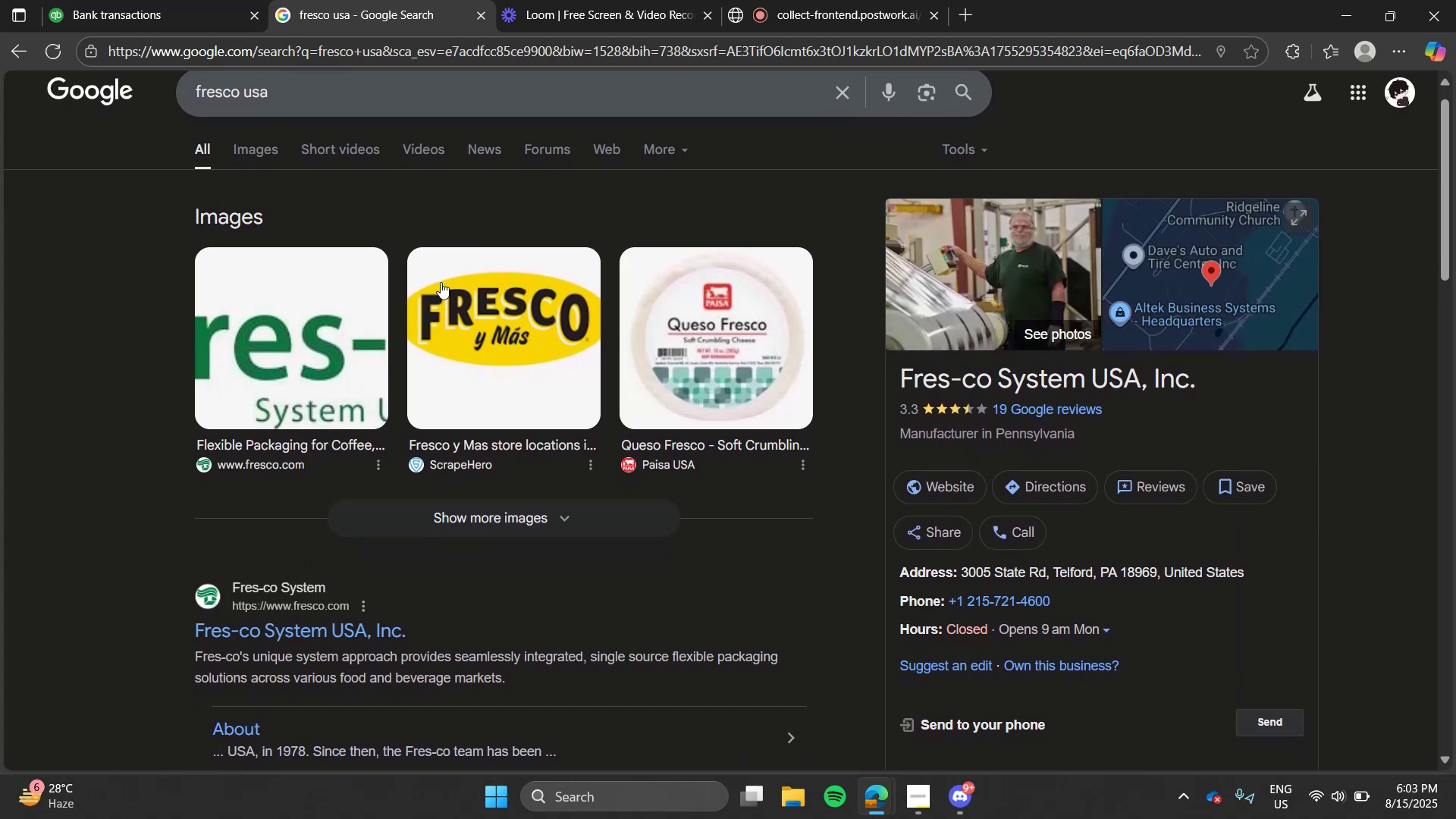 
wait(7.28)
 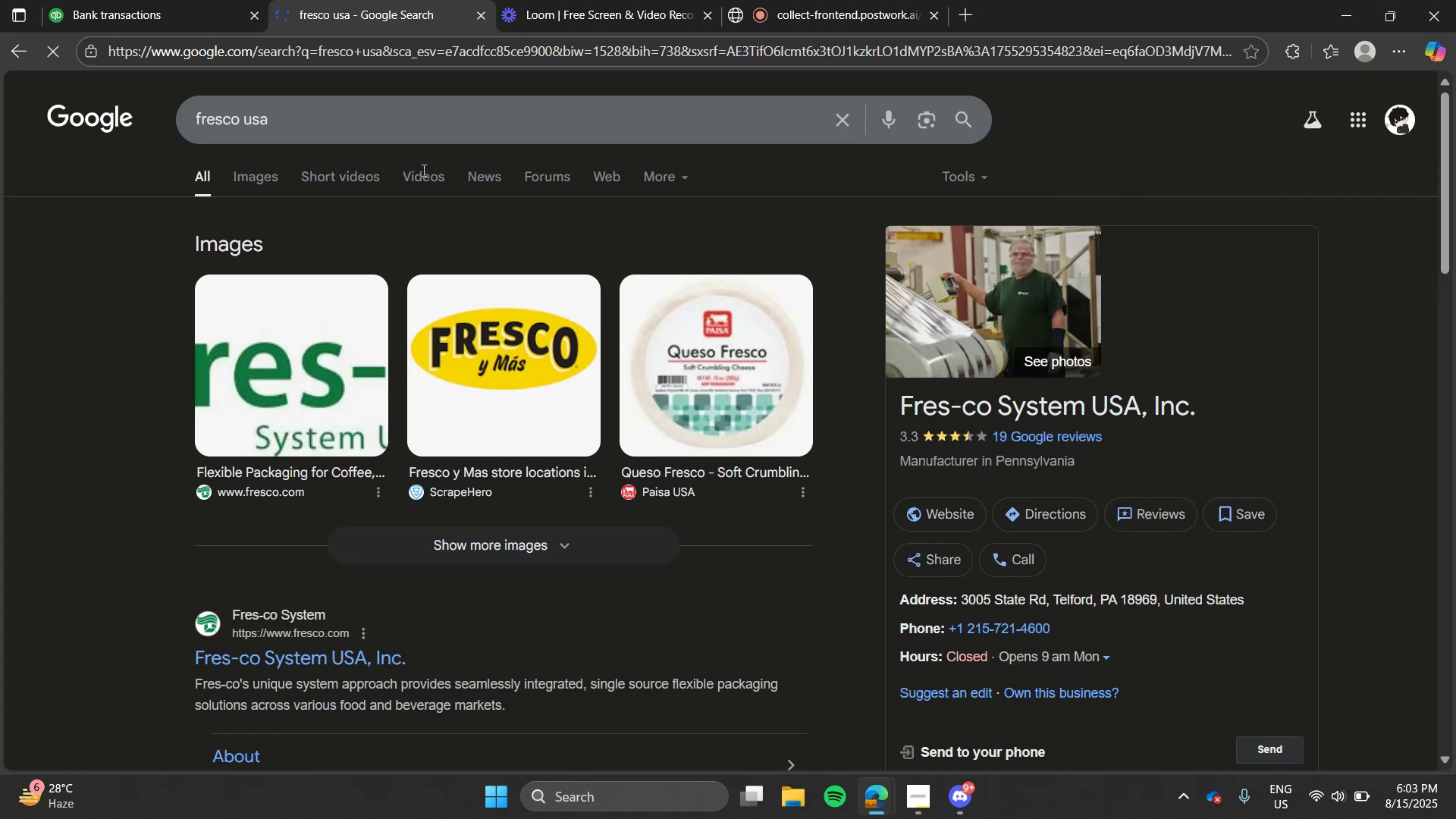 
left_click([146, 0])
 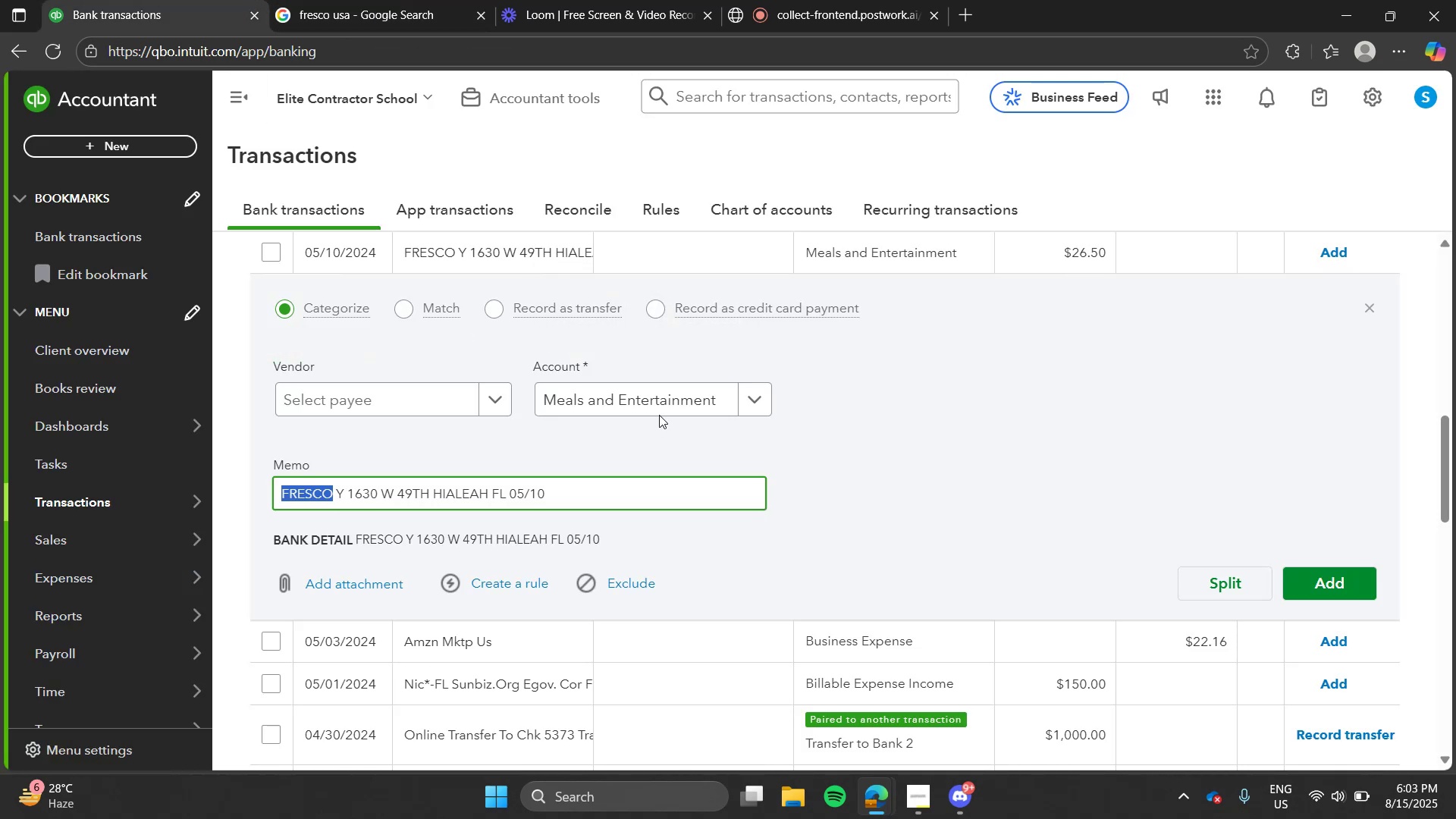 
key(Alt+Tab)
 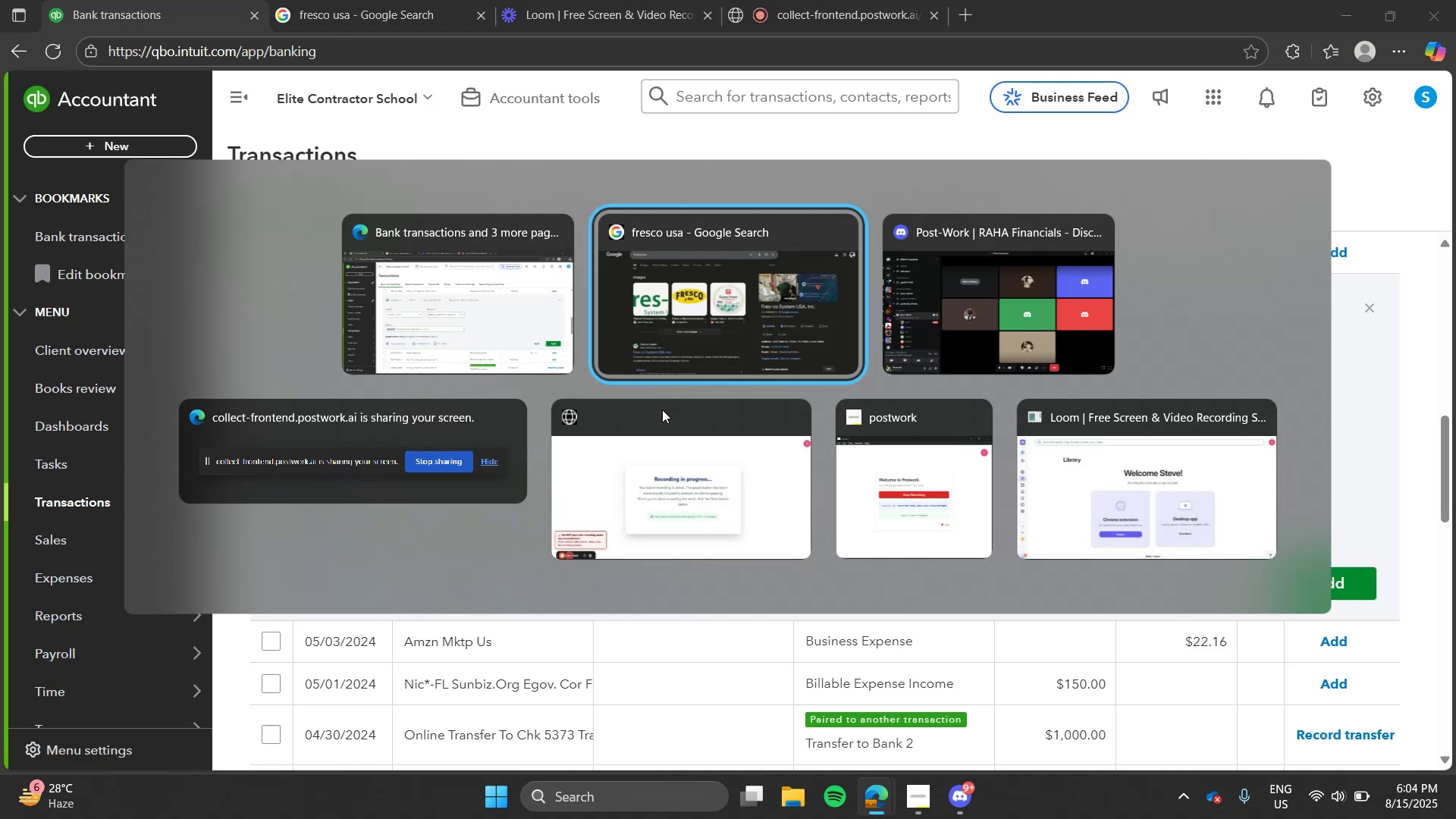 
key(Alt+Tab)
 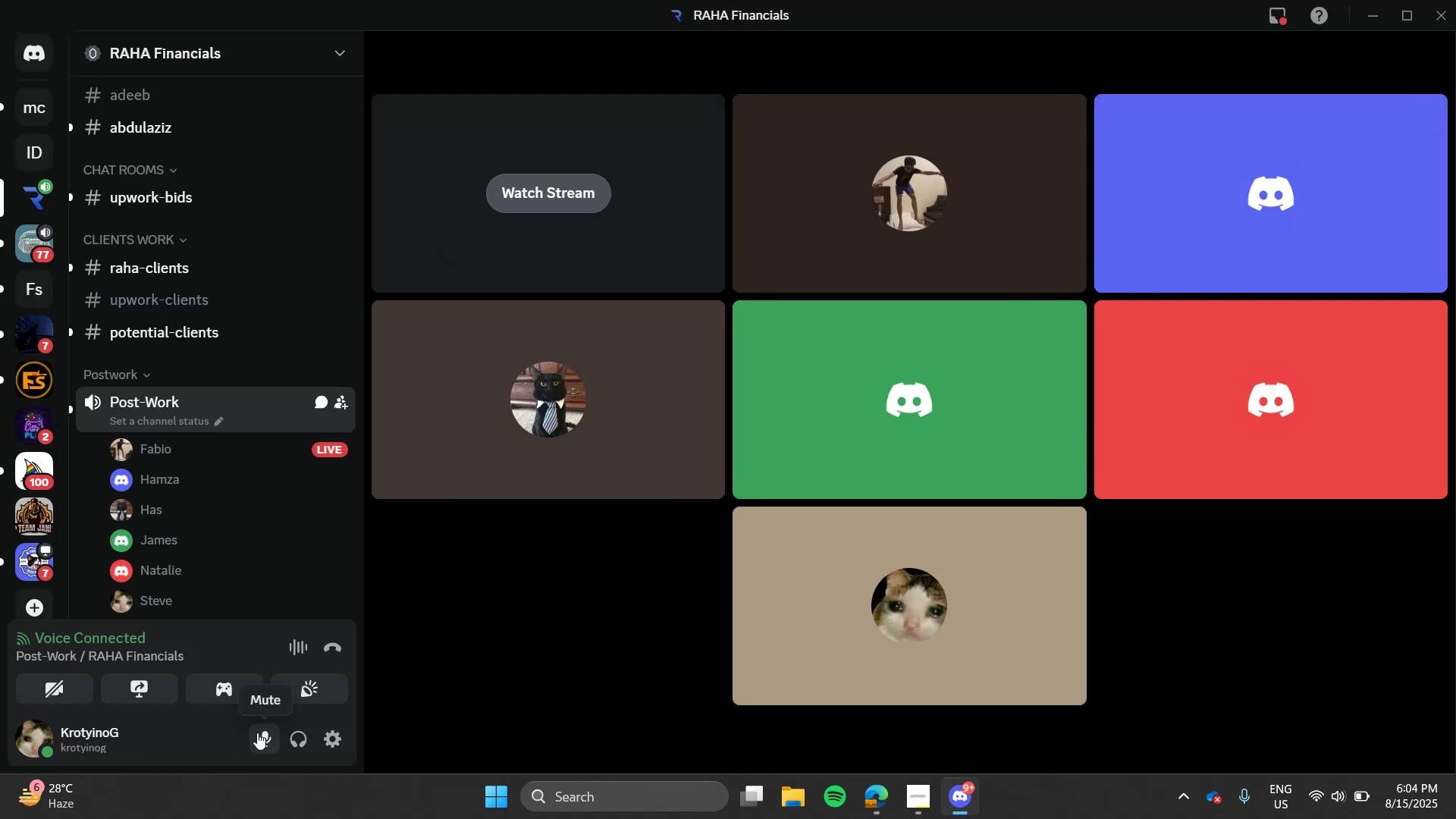 
left_click([257, 733])
 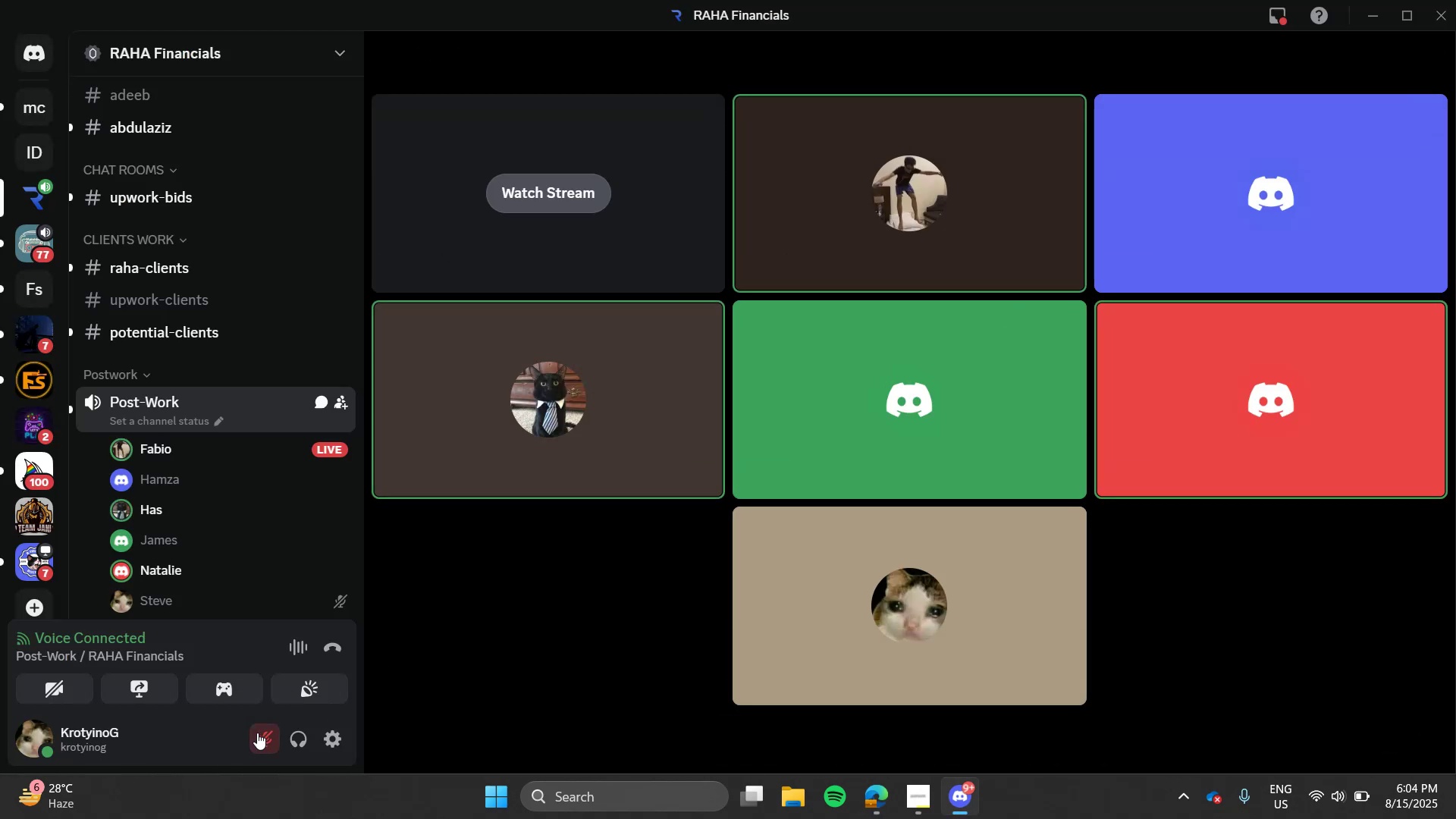 
left_click([257, 733])
 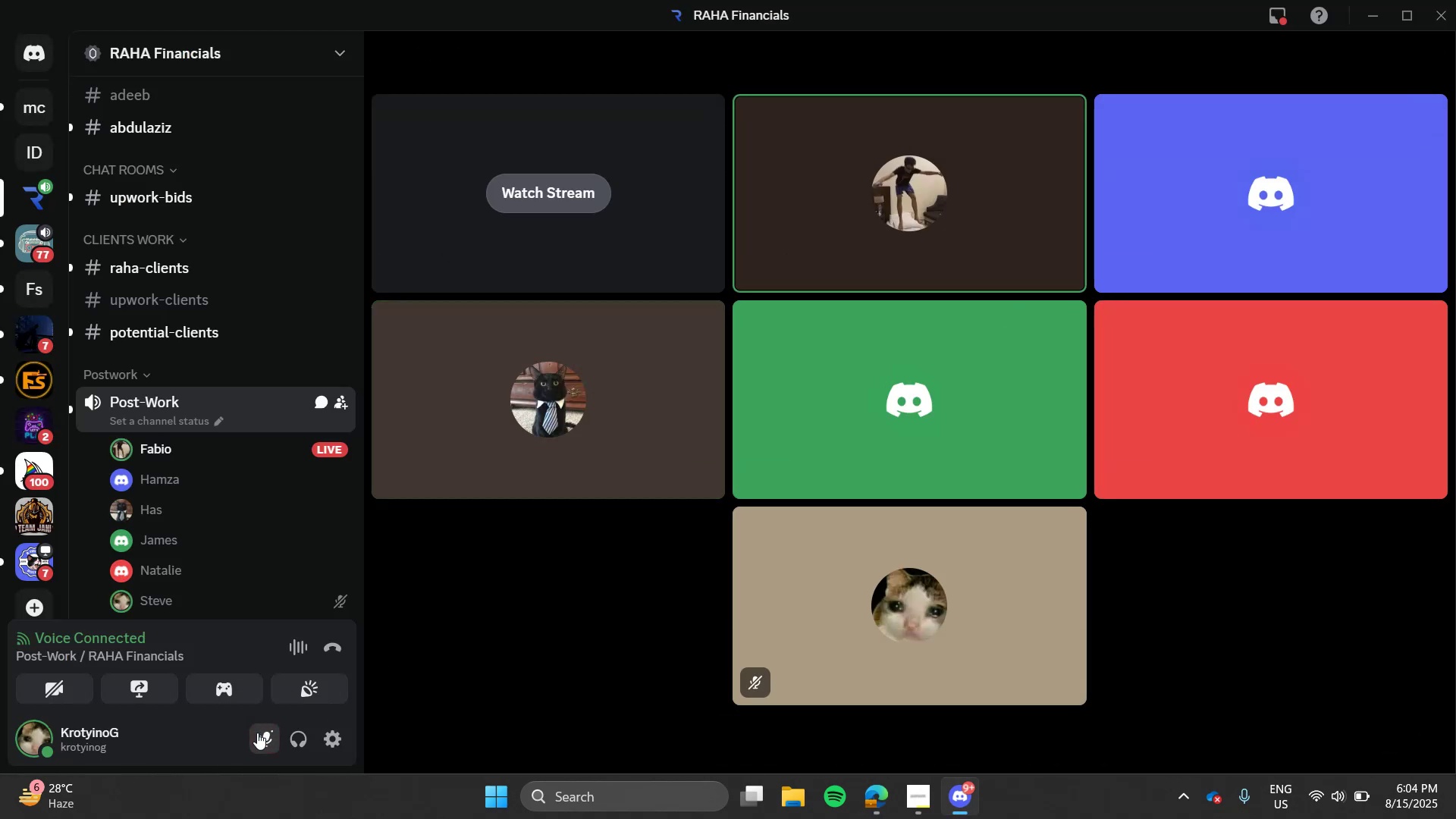 
left_click([257, 733])
 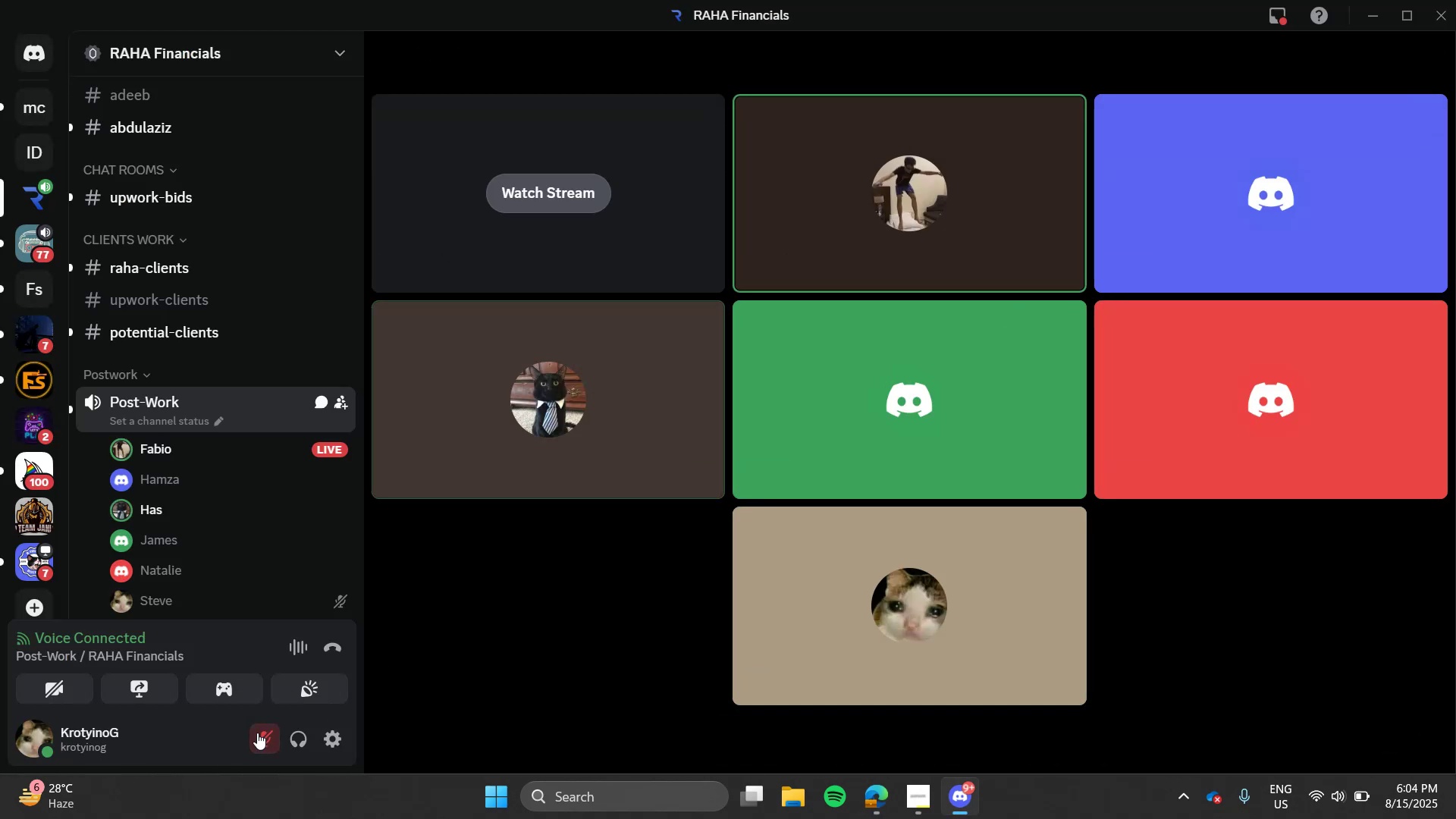 
left_click([257, 733])
 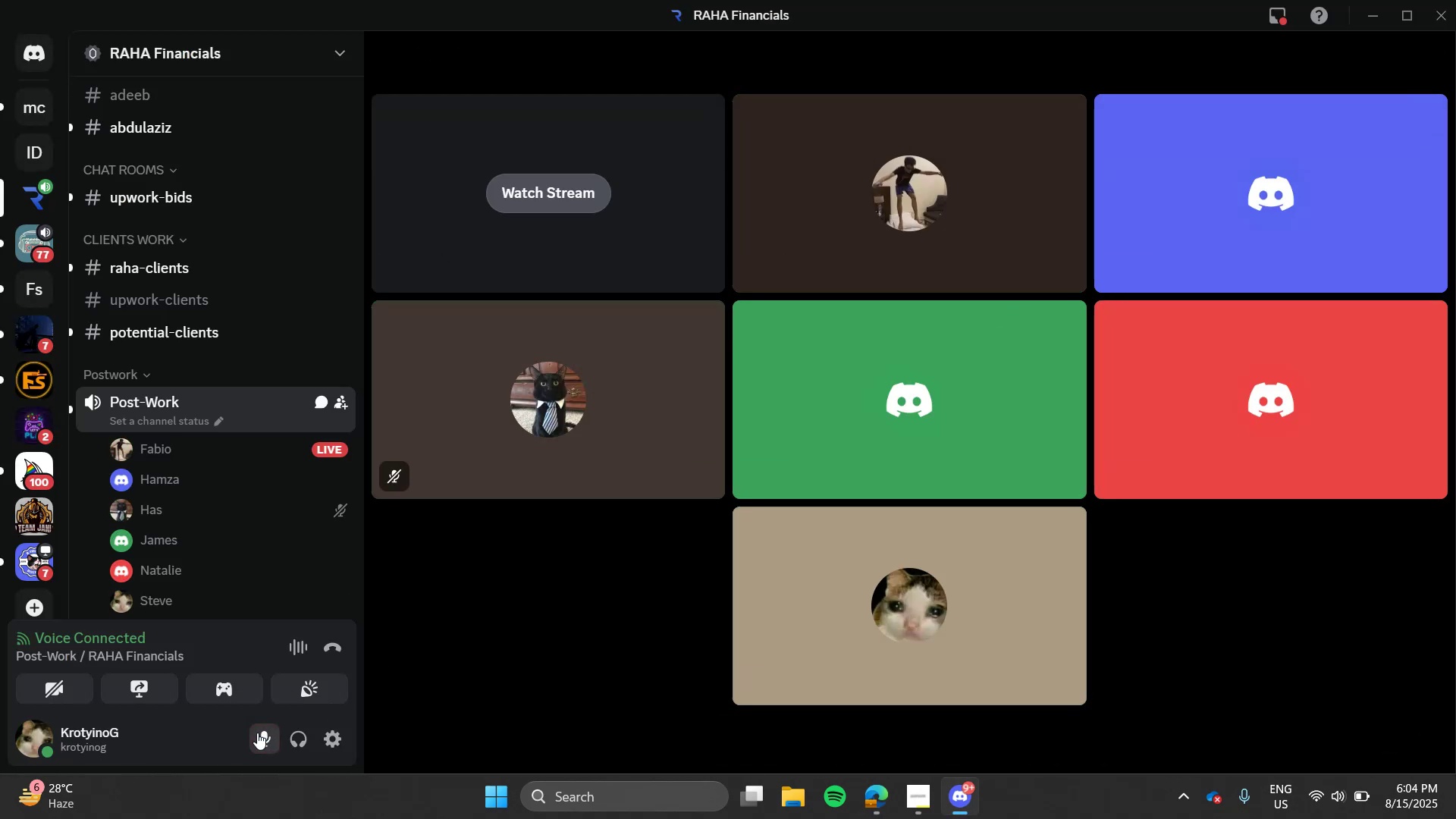 
left_click([257, 733])
 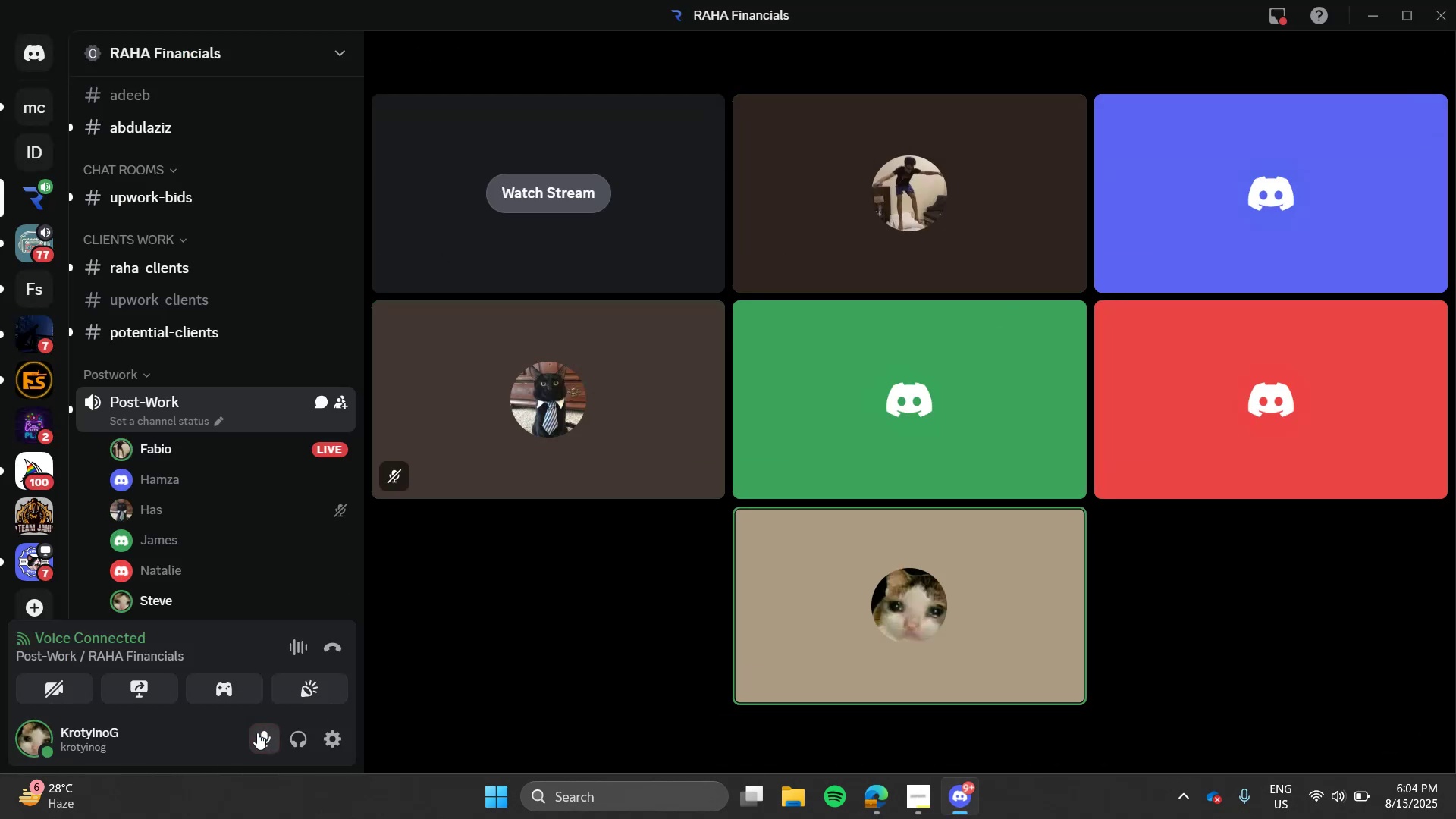 
key(Alt+AltLeft)
 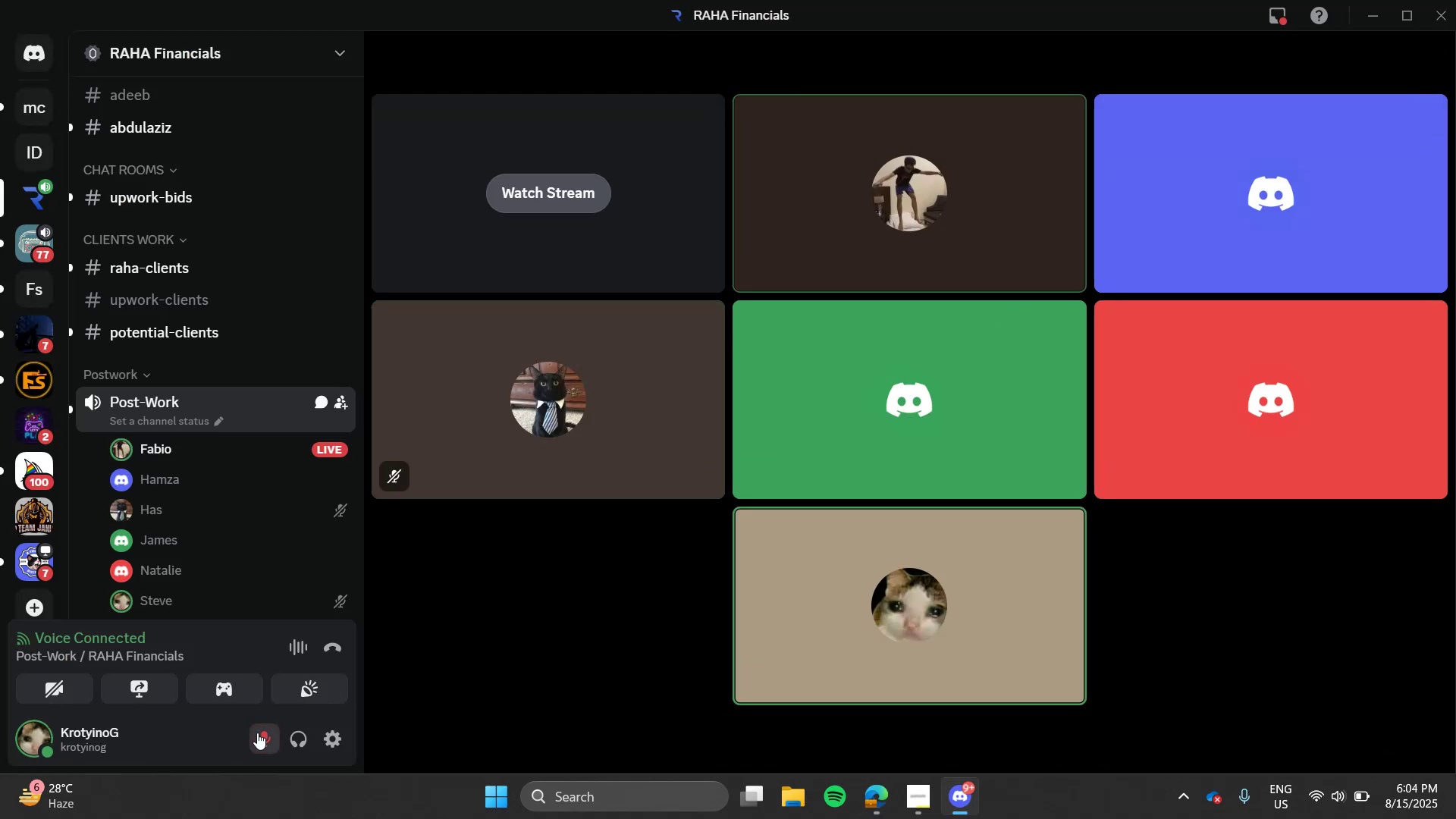 
key(Alt+Tab)
 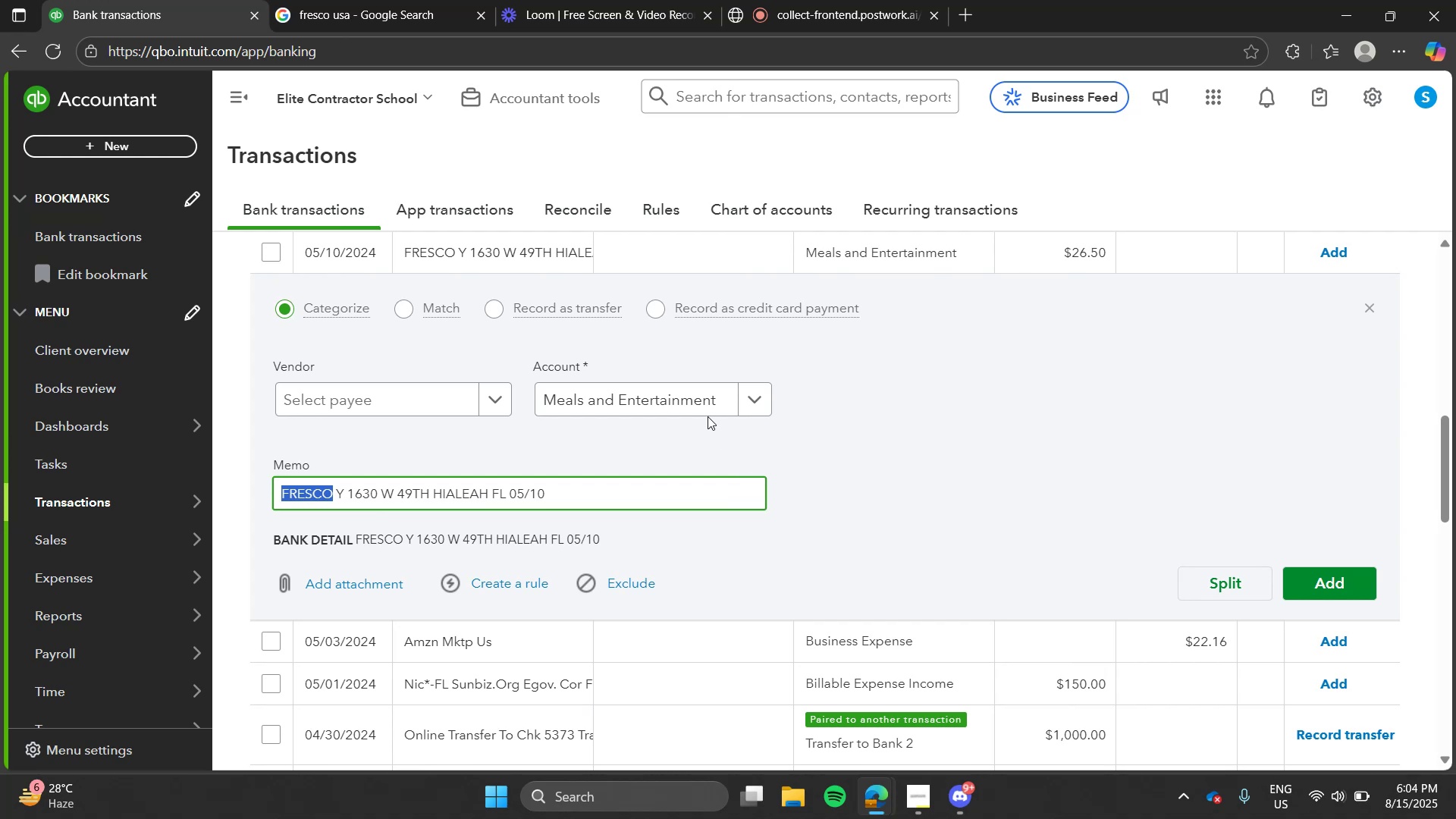 
left_click([701, 397])
 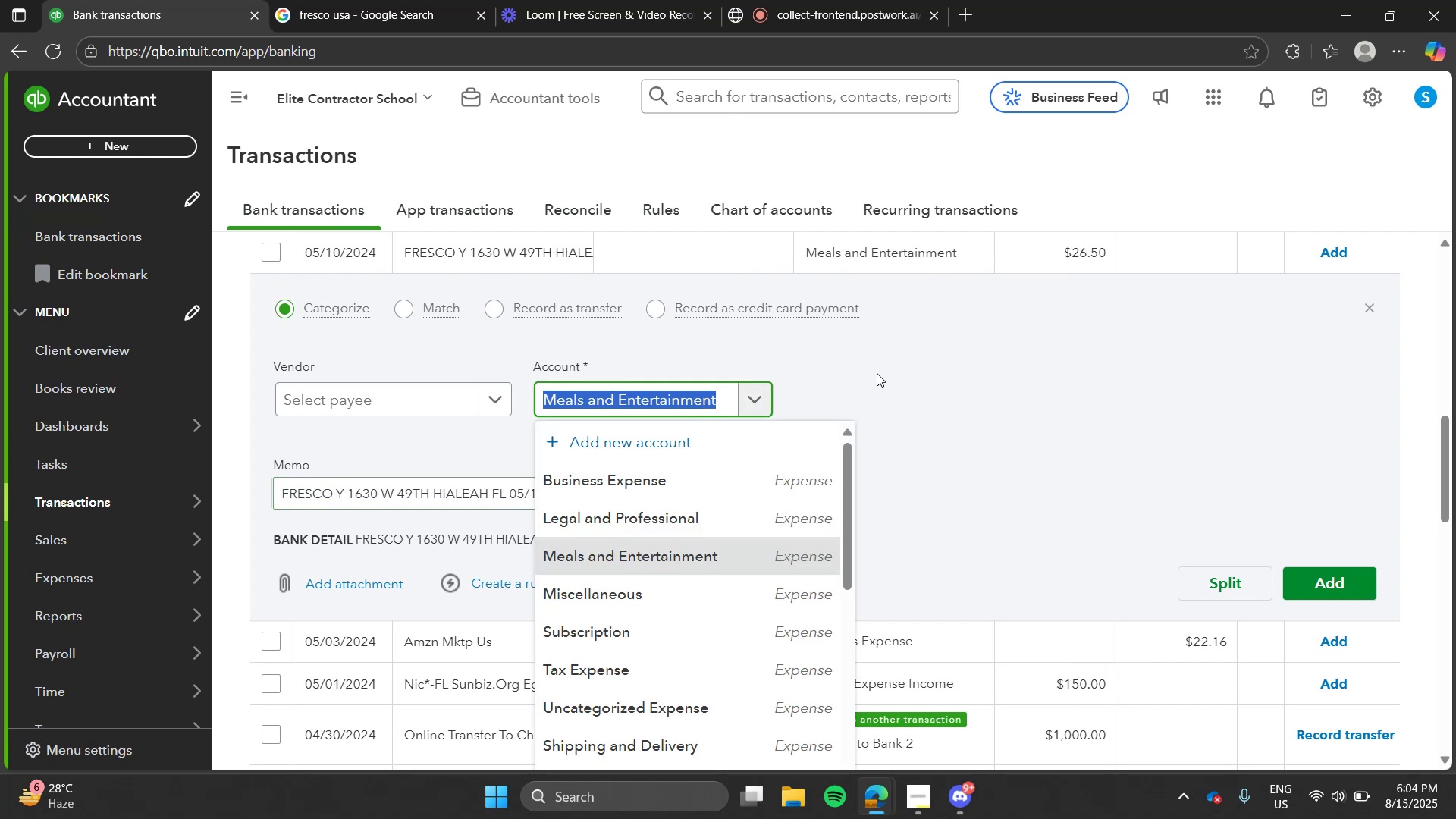 
left_click([876, 373])
 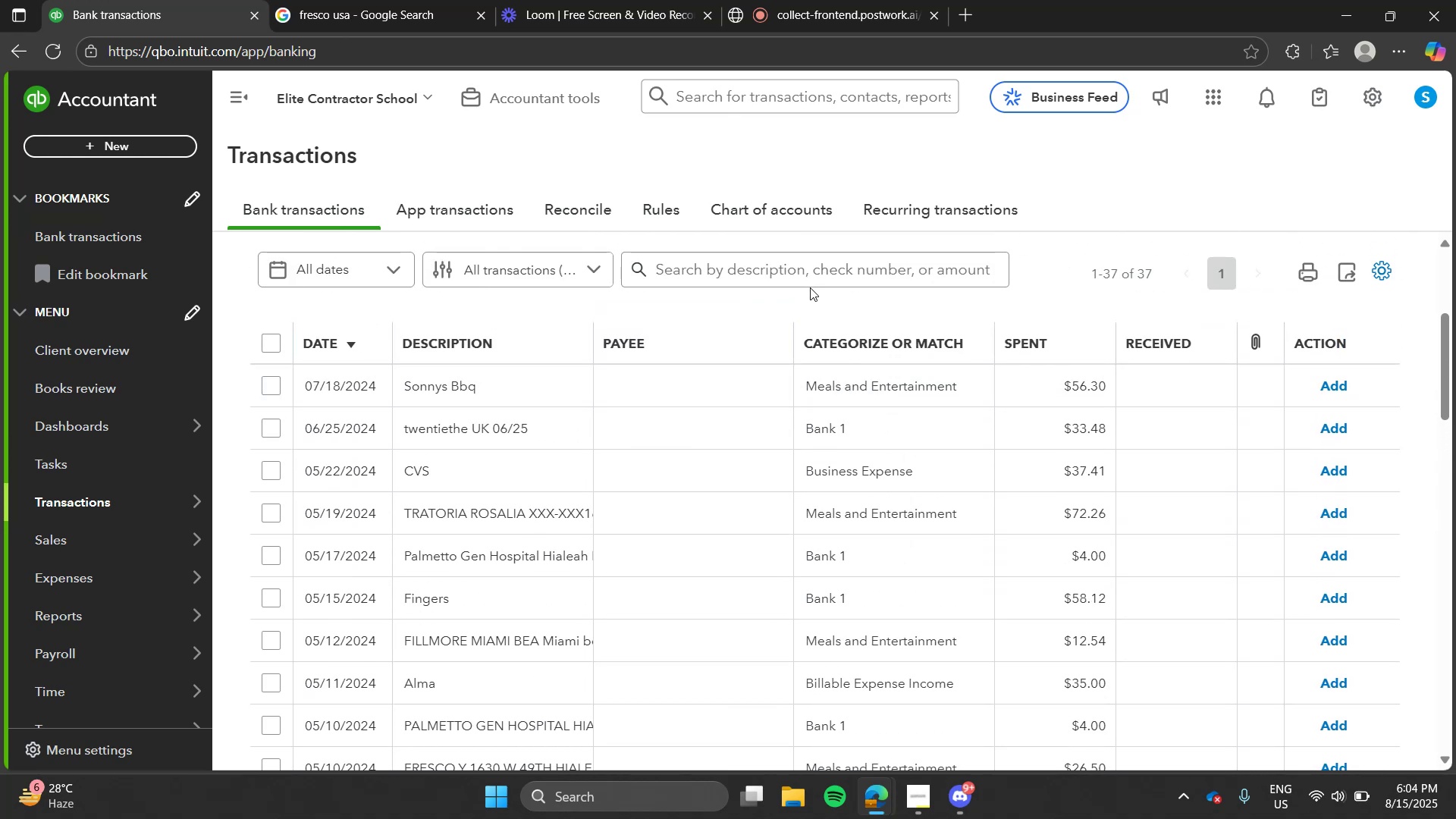 
left_click([809, 285])
 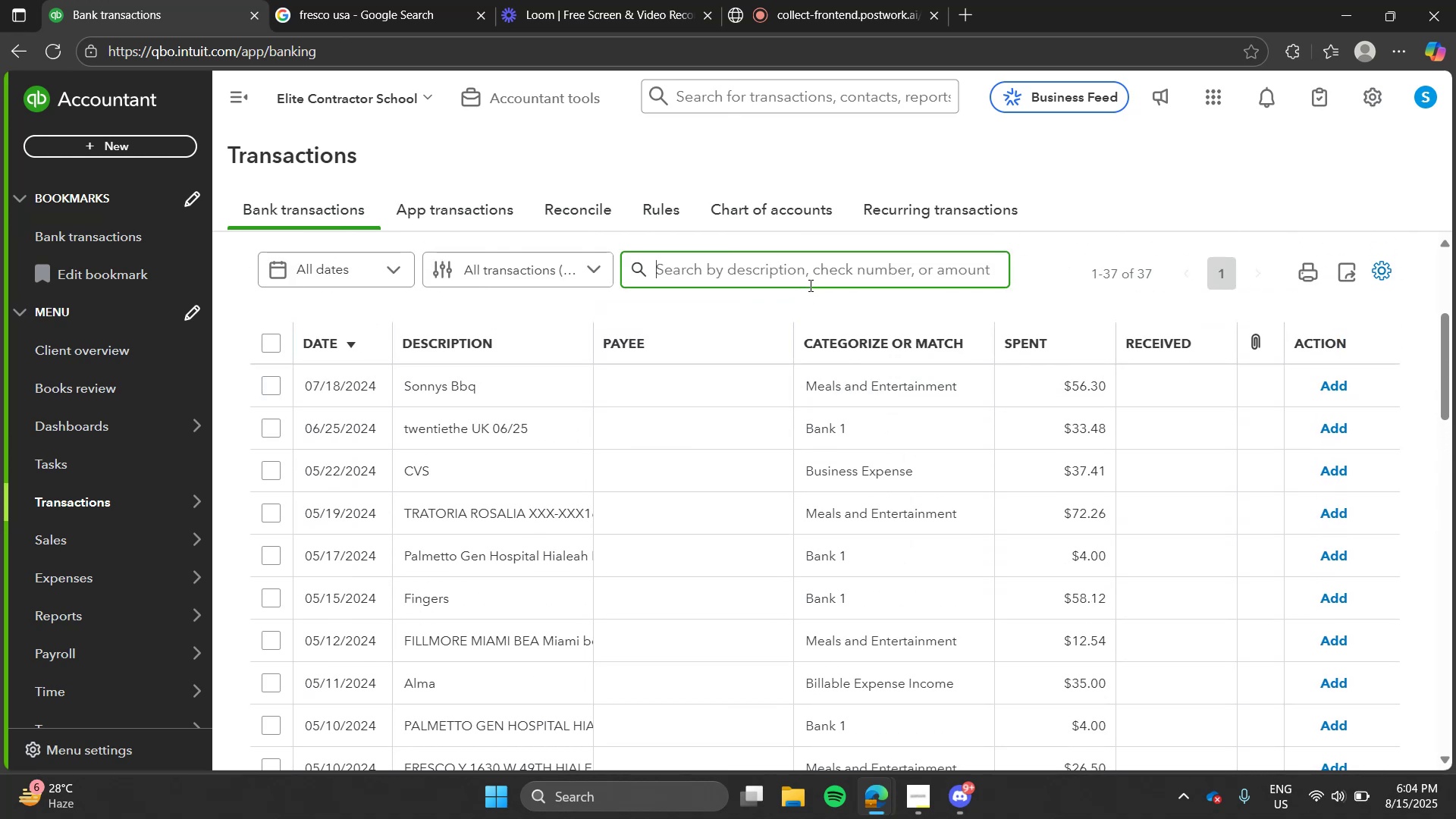 
type(fresx)
key(Backspace)
type(co)
 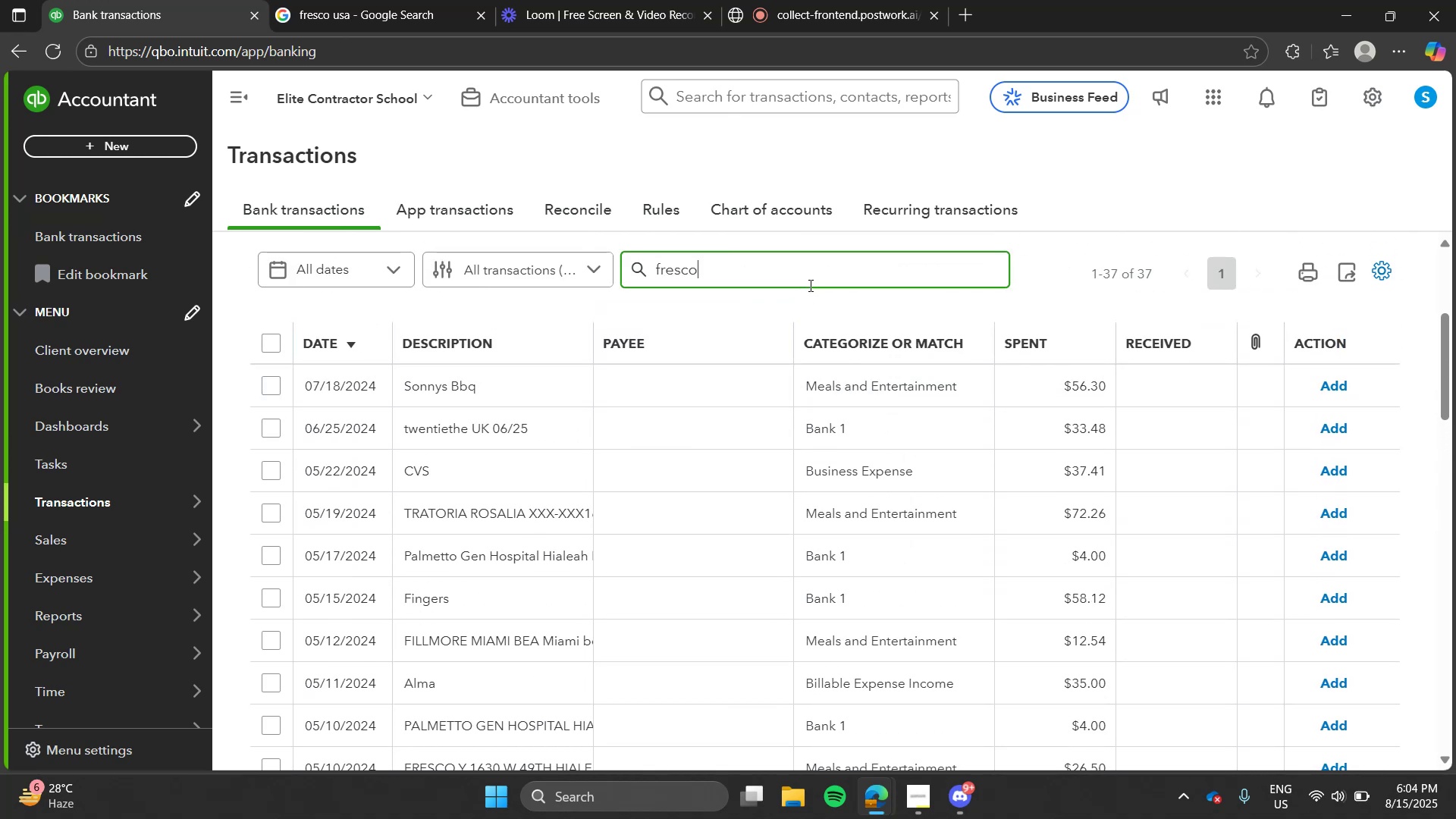 
key(Enter)
 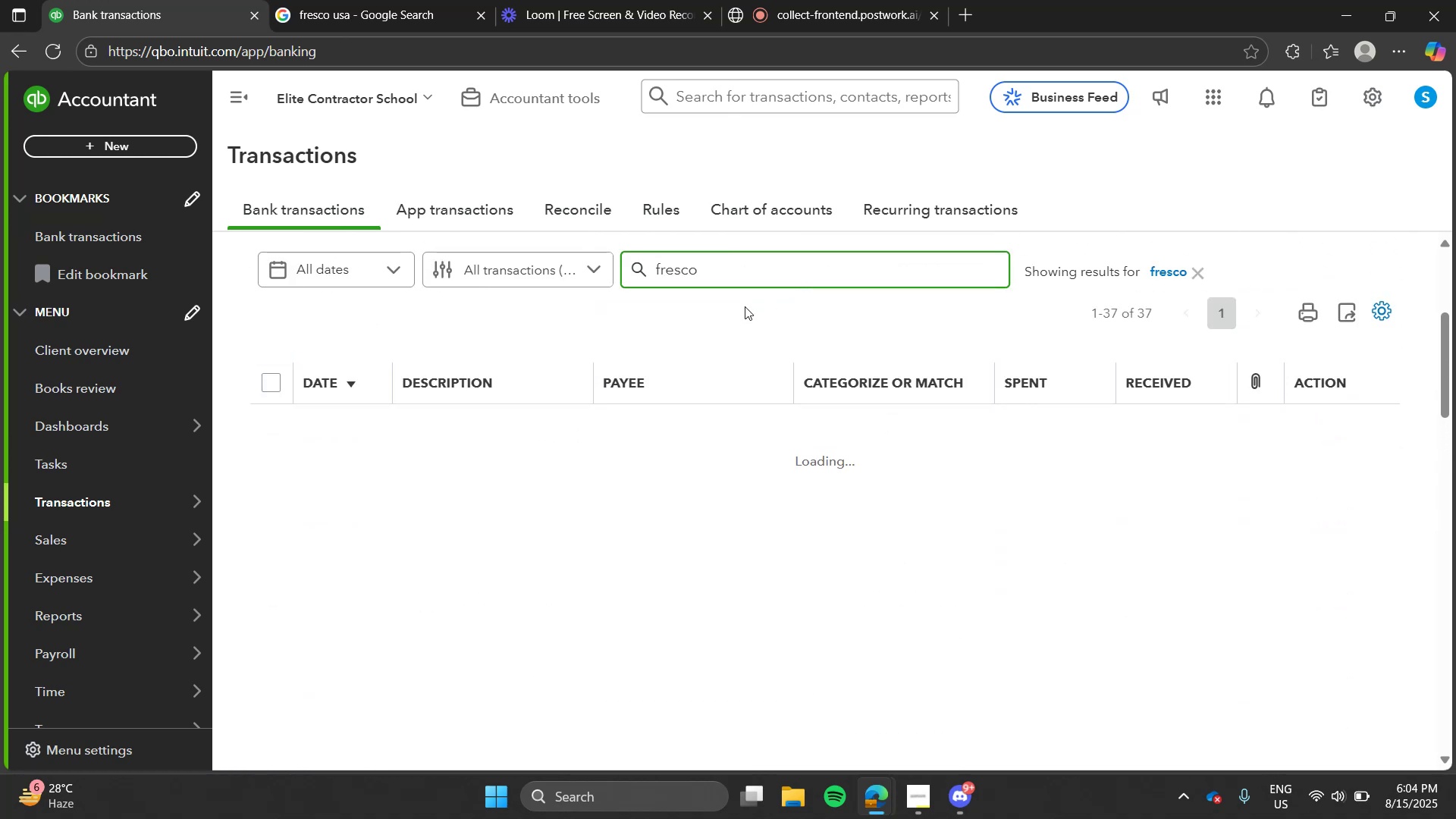 
left_click([742, 309])
 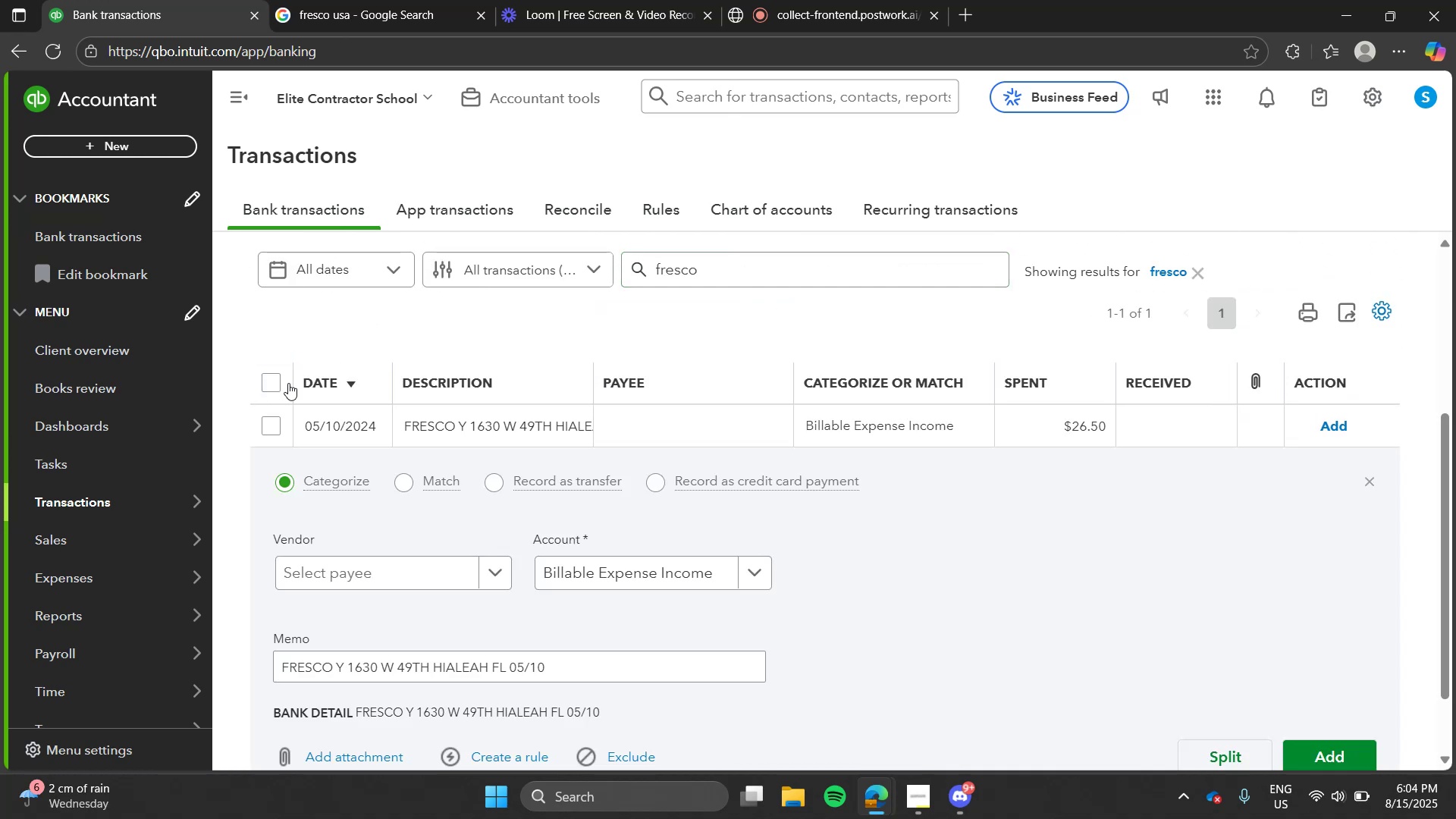 
left_click([278, 382])
 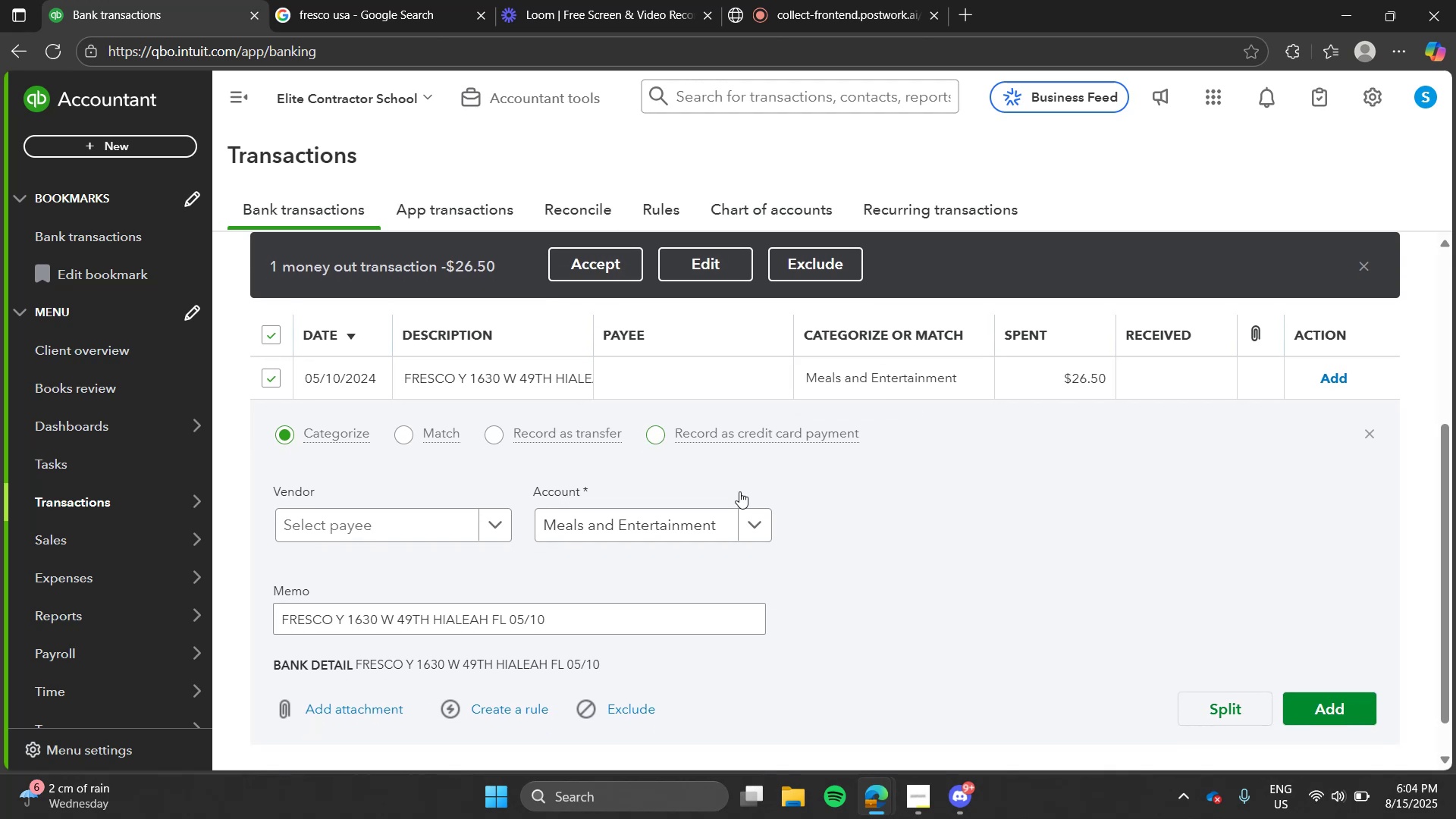 
left_click([710, 522])
 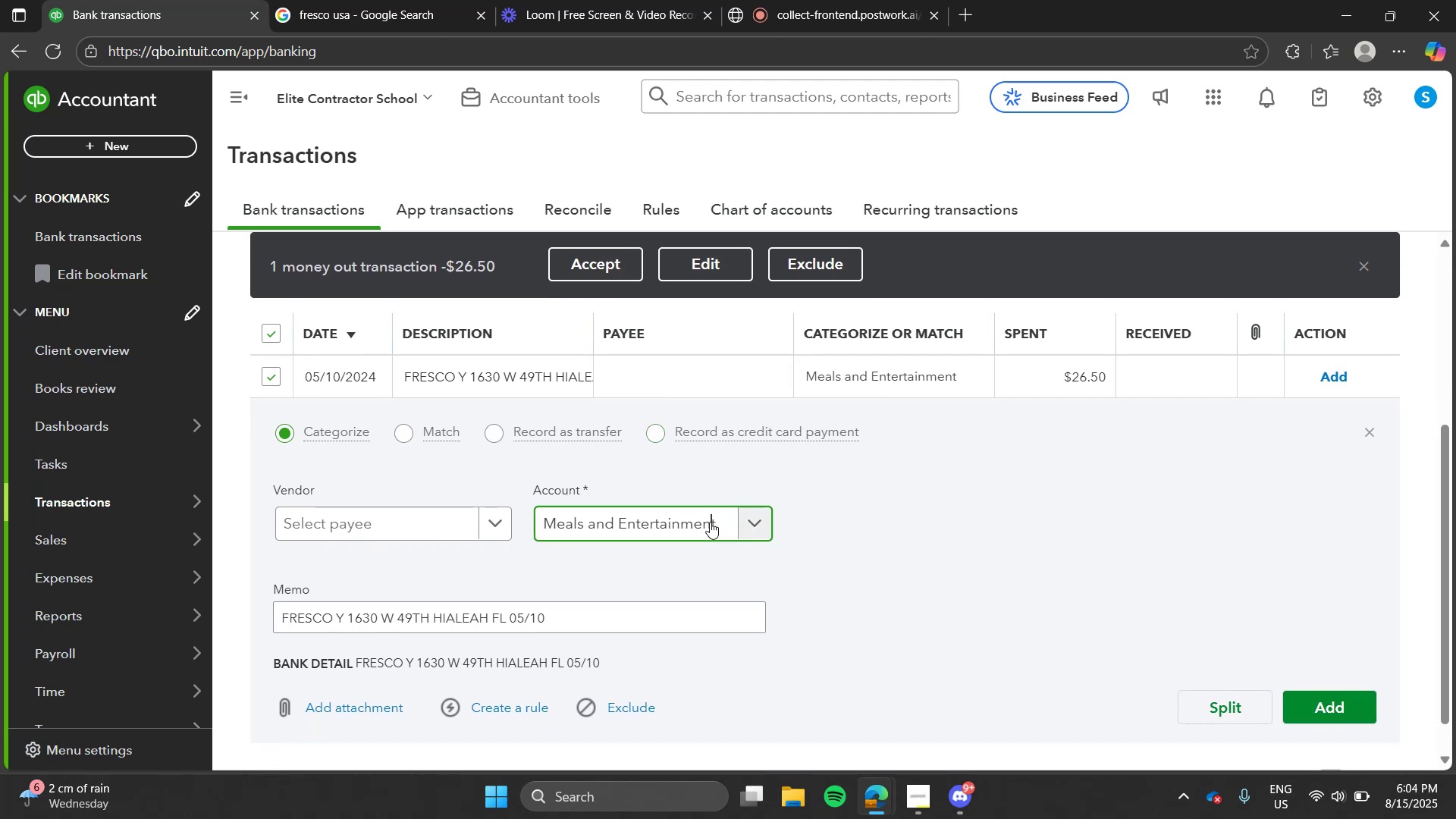 
type(shi)
 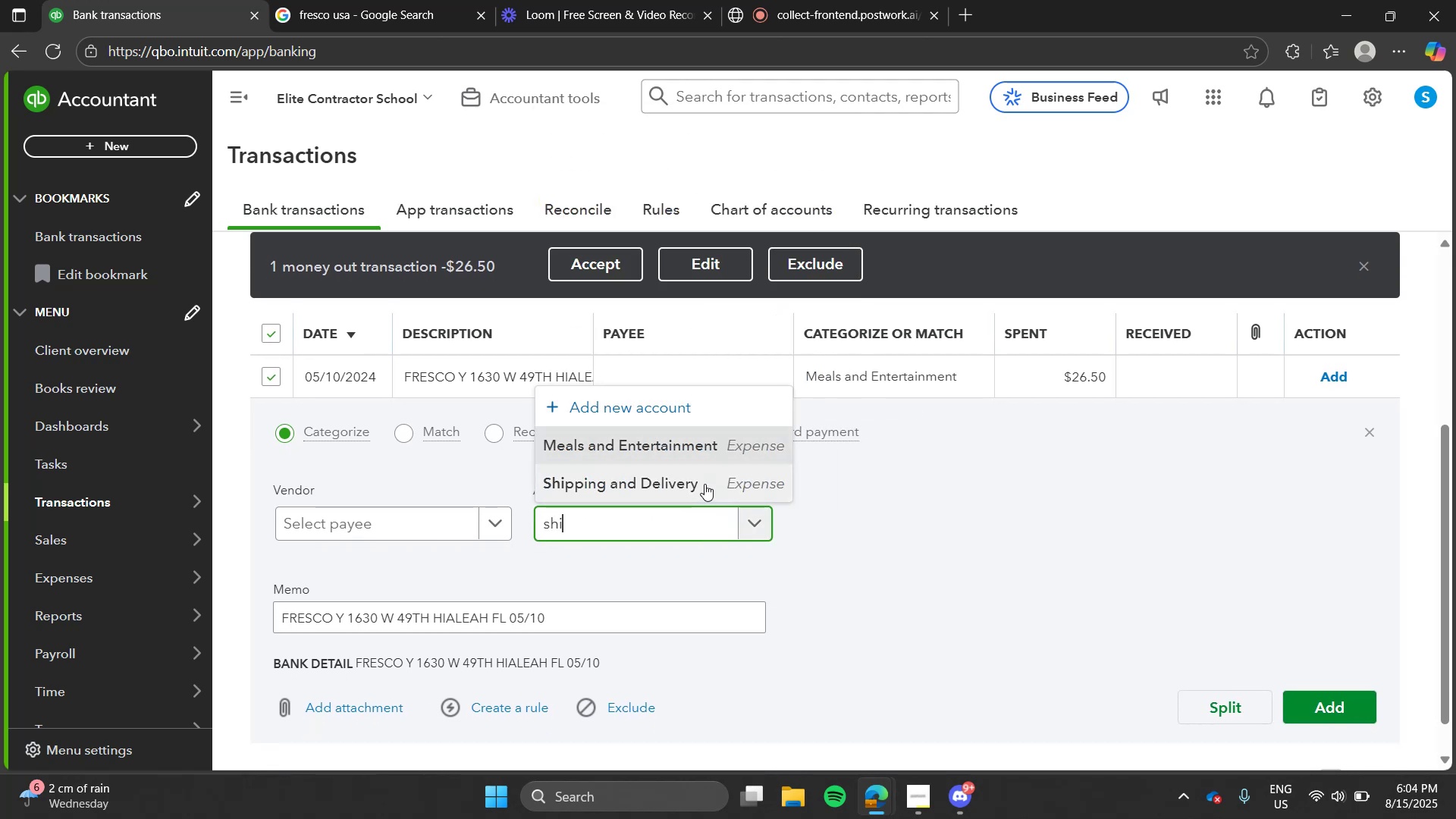 
left_click([704, 482])
 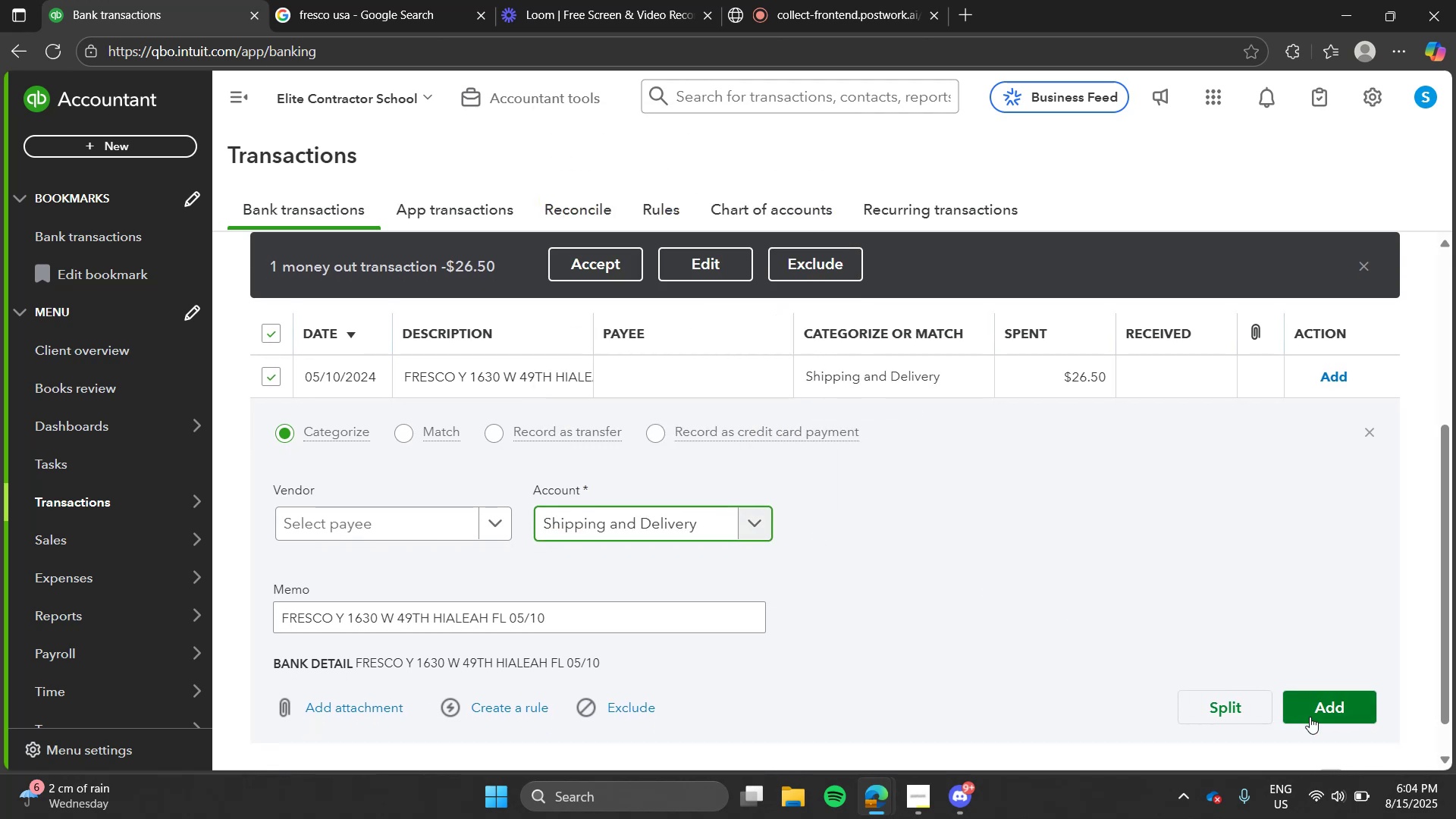 
left_click([1310, 717])
 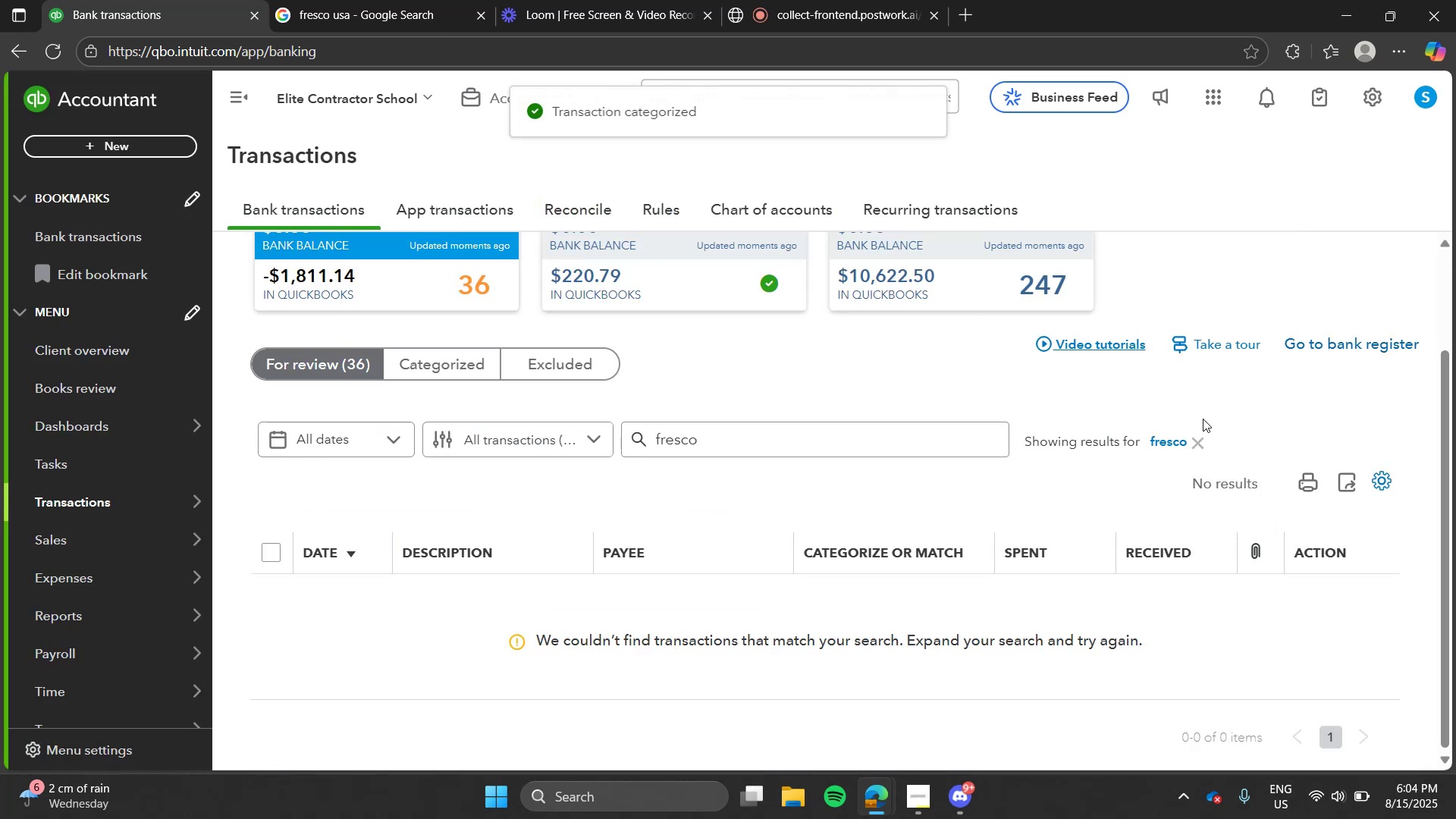 
left_click_drag(start_coordinate=[1191, 450], to_coordinate=[1190, 440])
 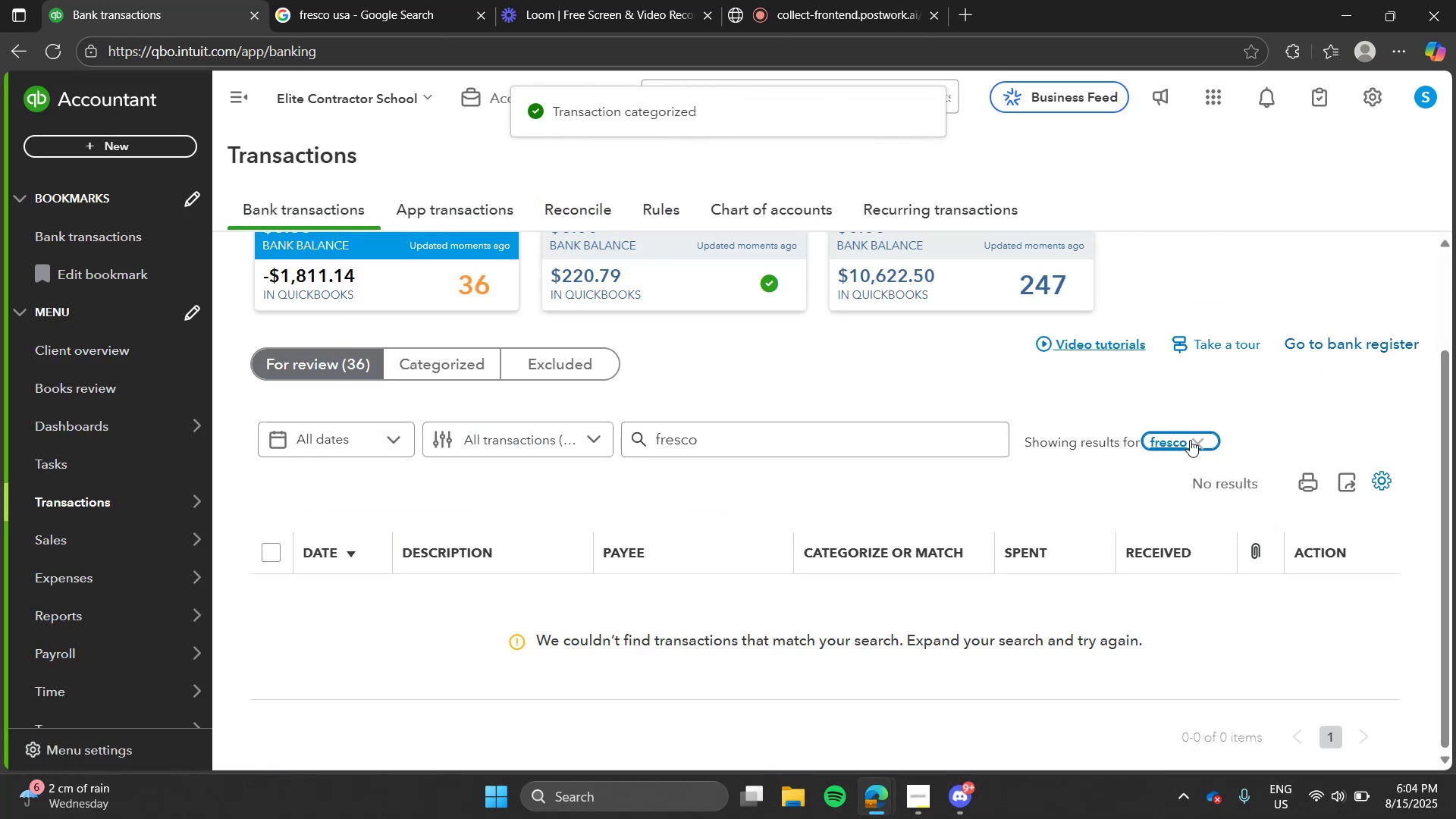 
double_click([1190, 440])
 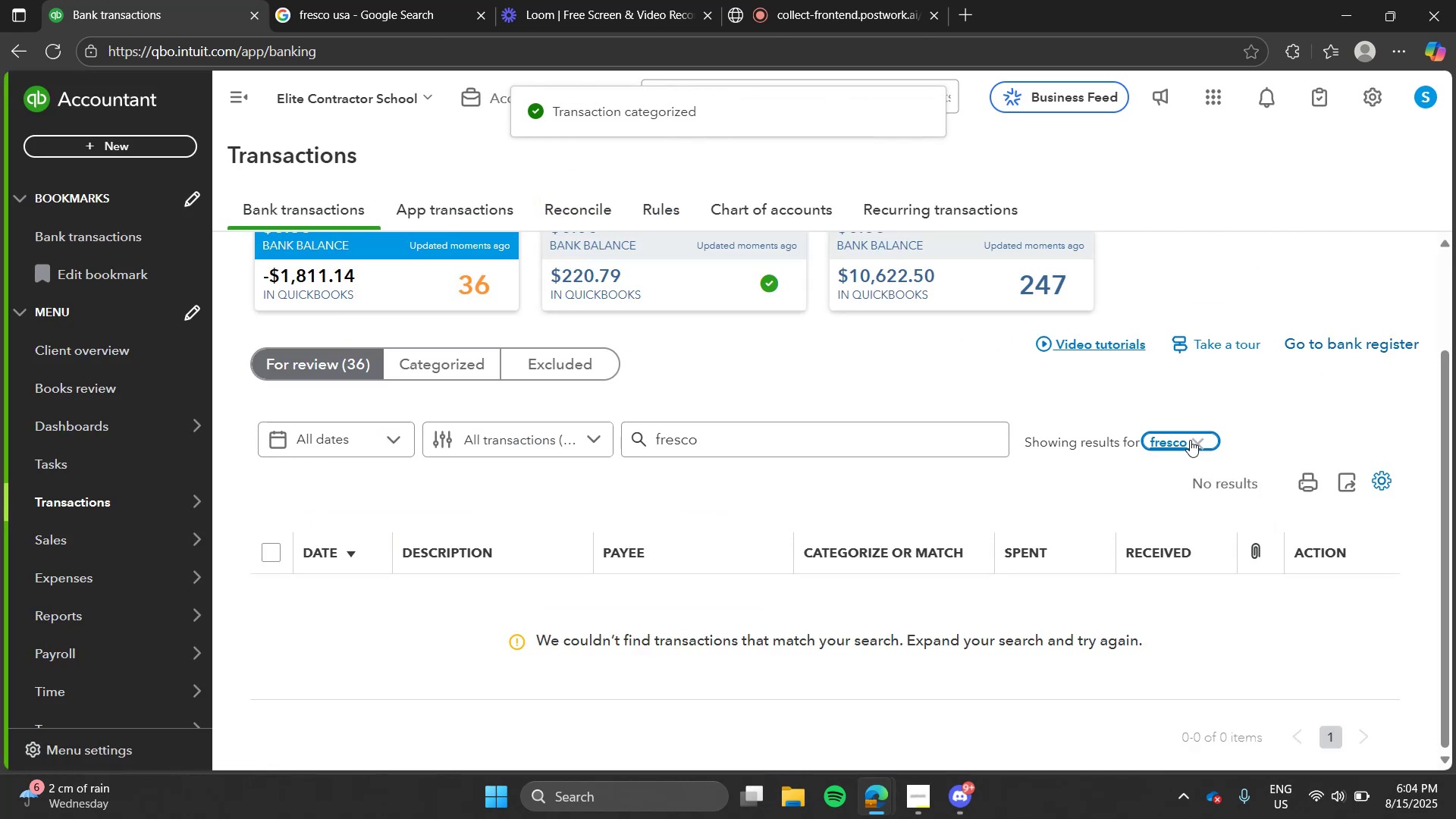 
key(Alt+Tab)
 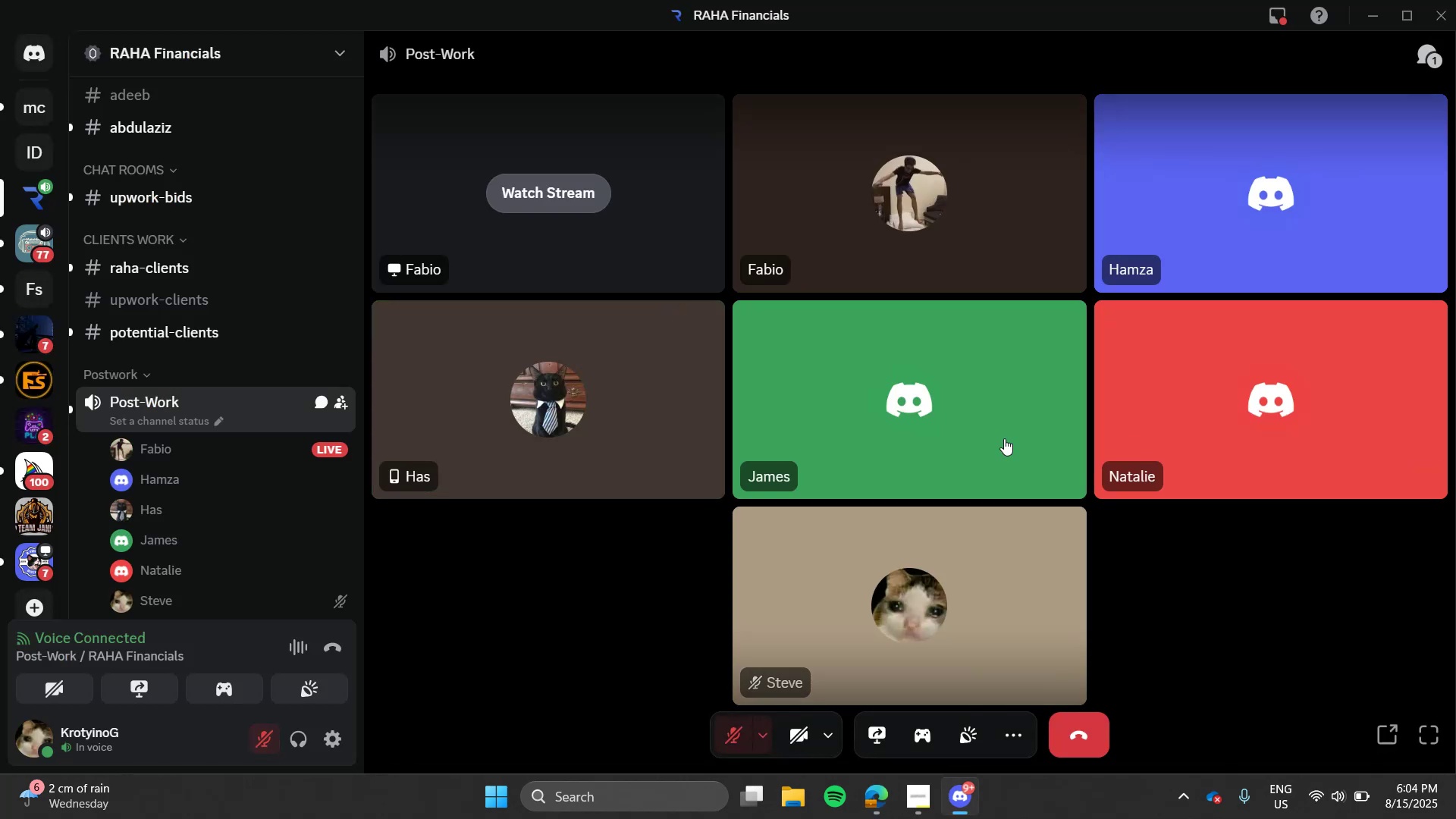 
key(Alt+AltLeft)
 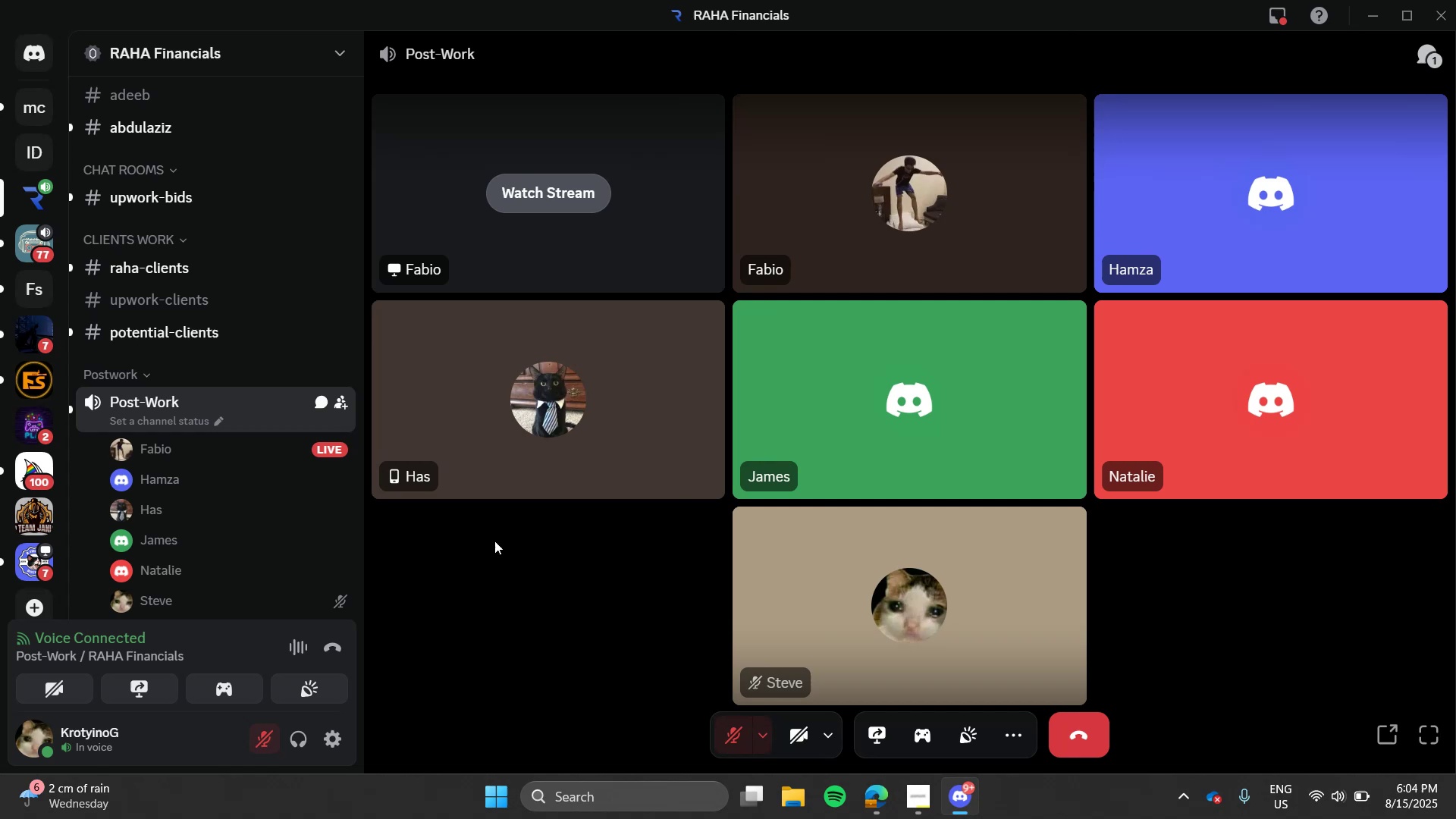 
key(Alt+Tab)
 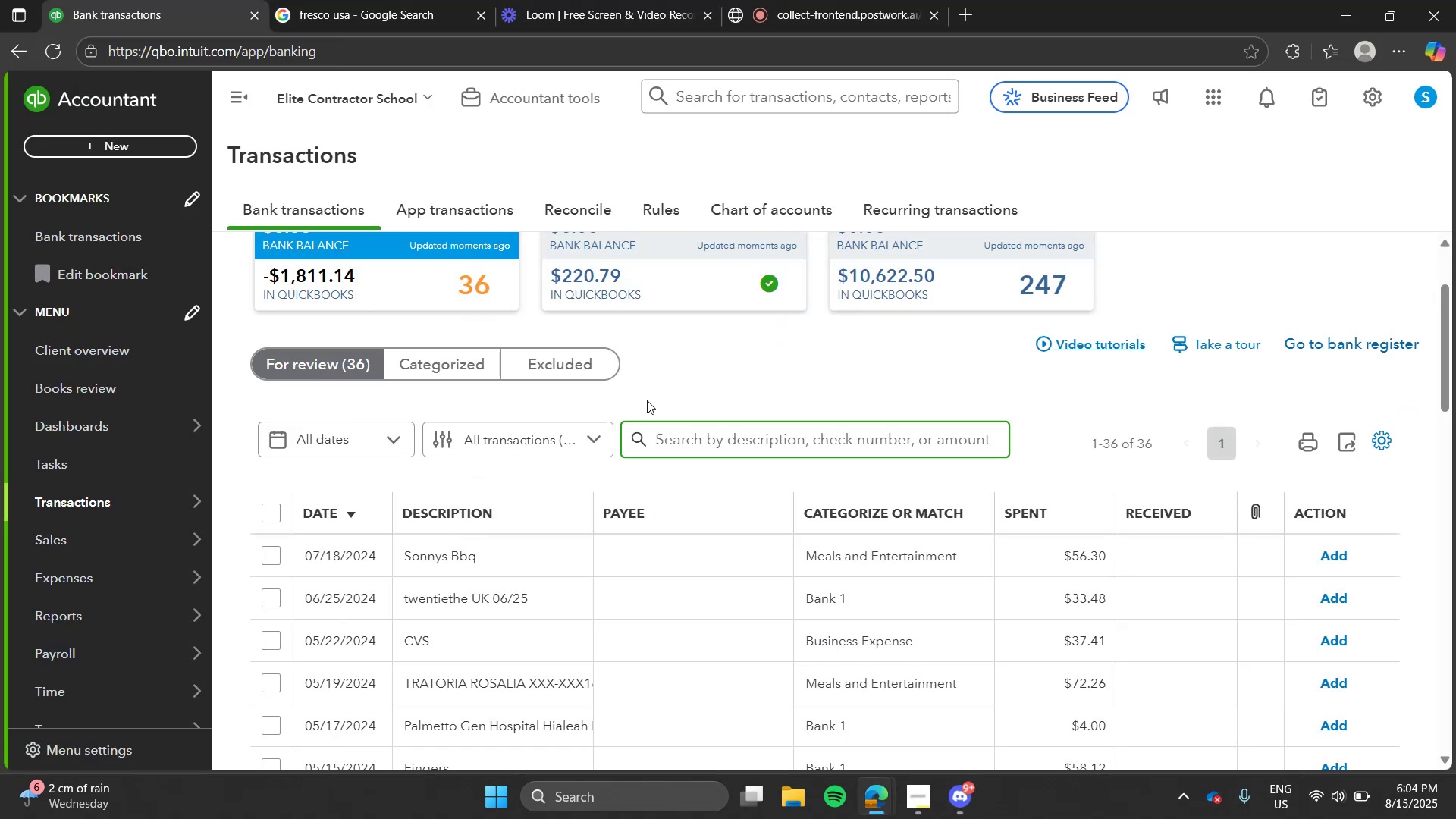 
left_click([647, 400])
 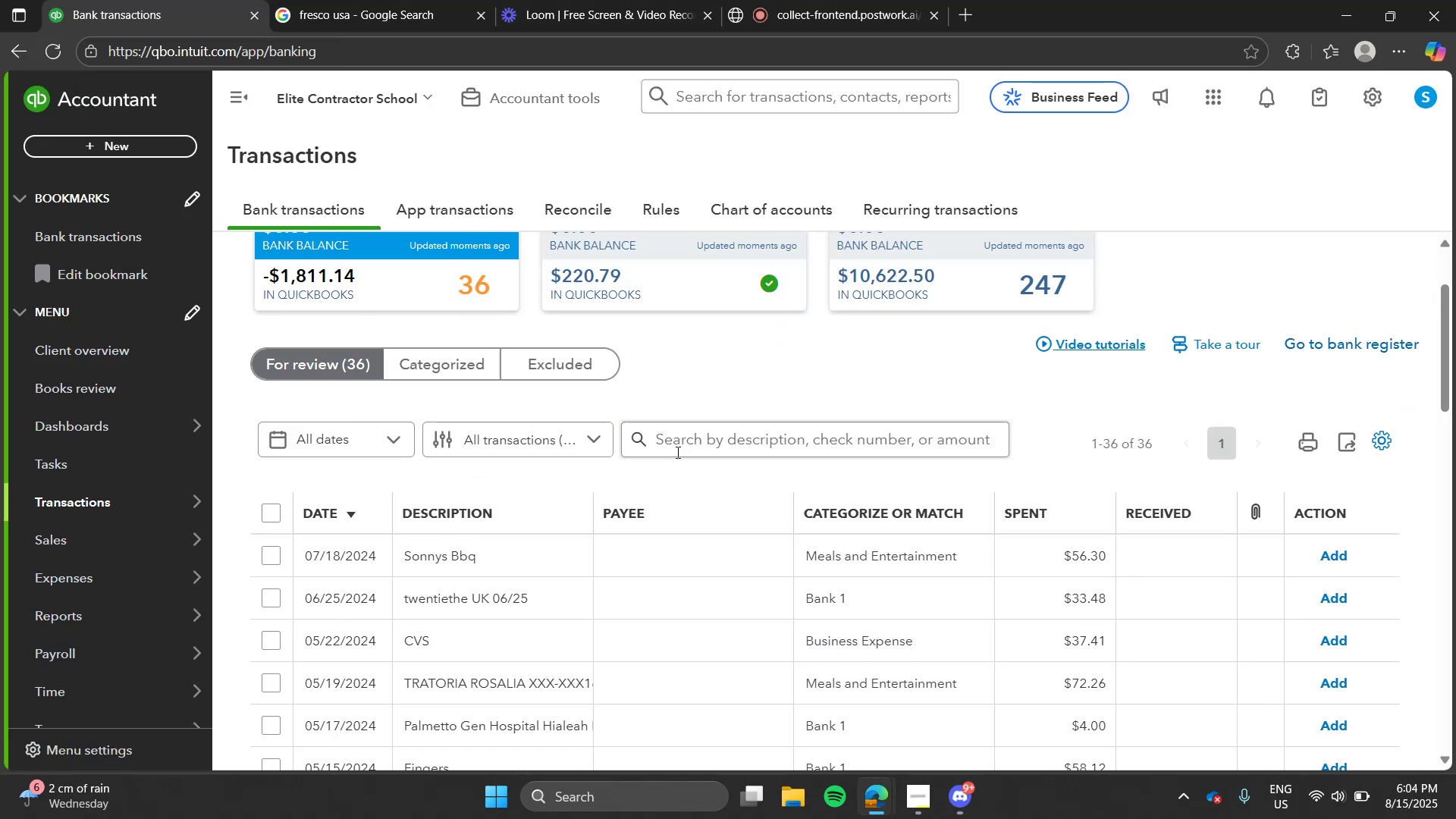 
left_click([689, 433])
 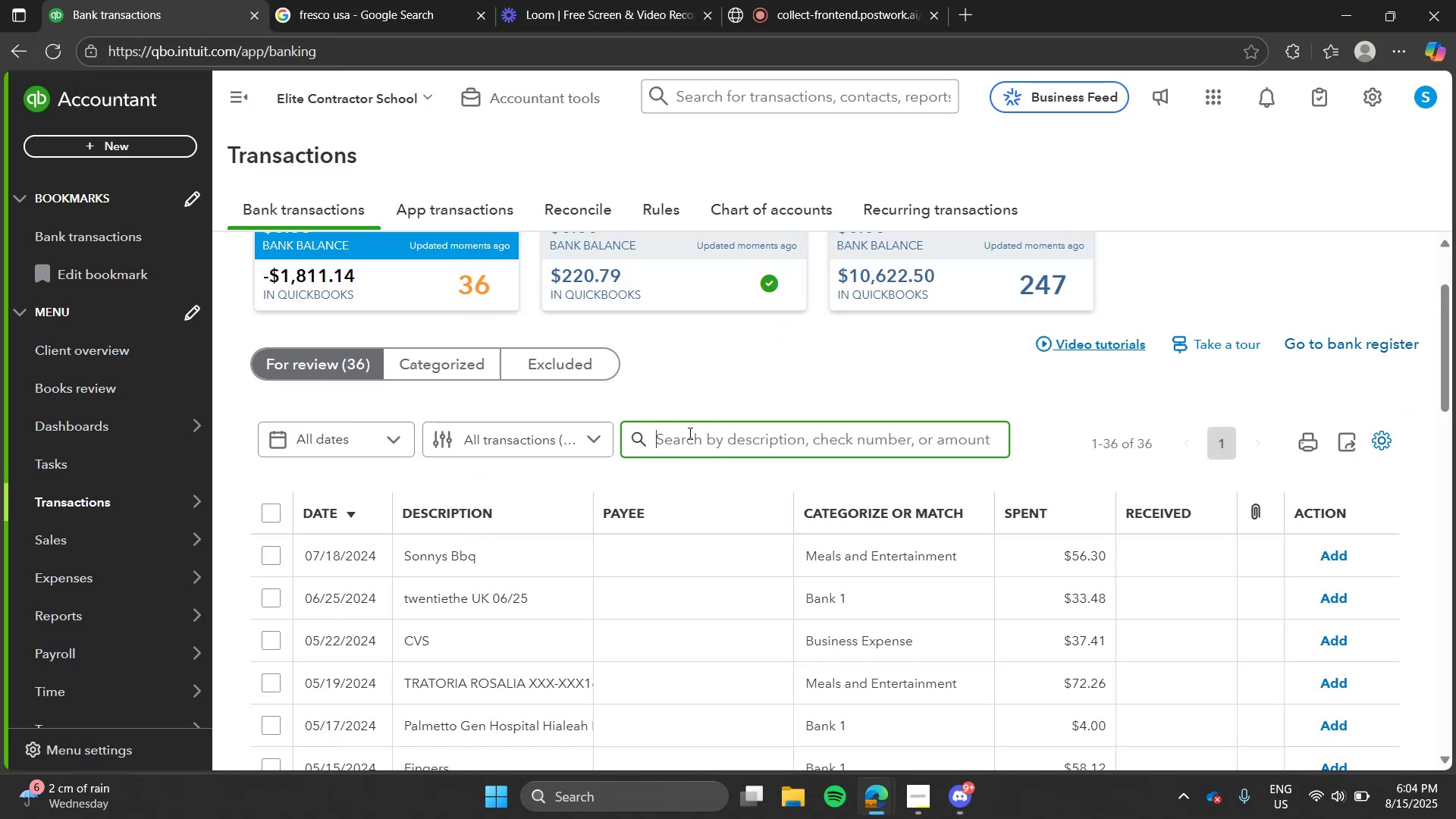 
type(bbq)
 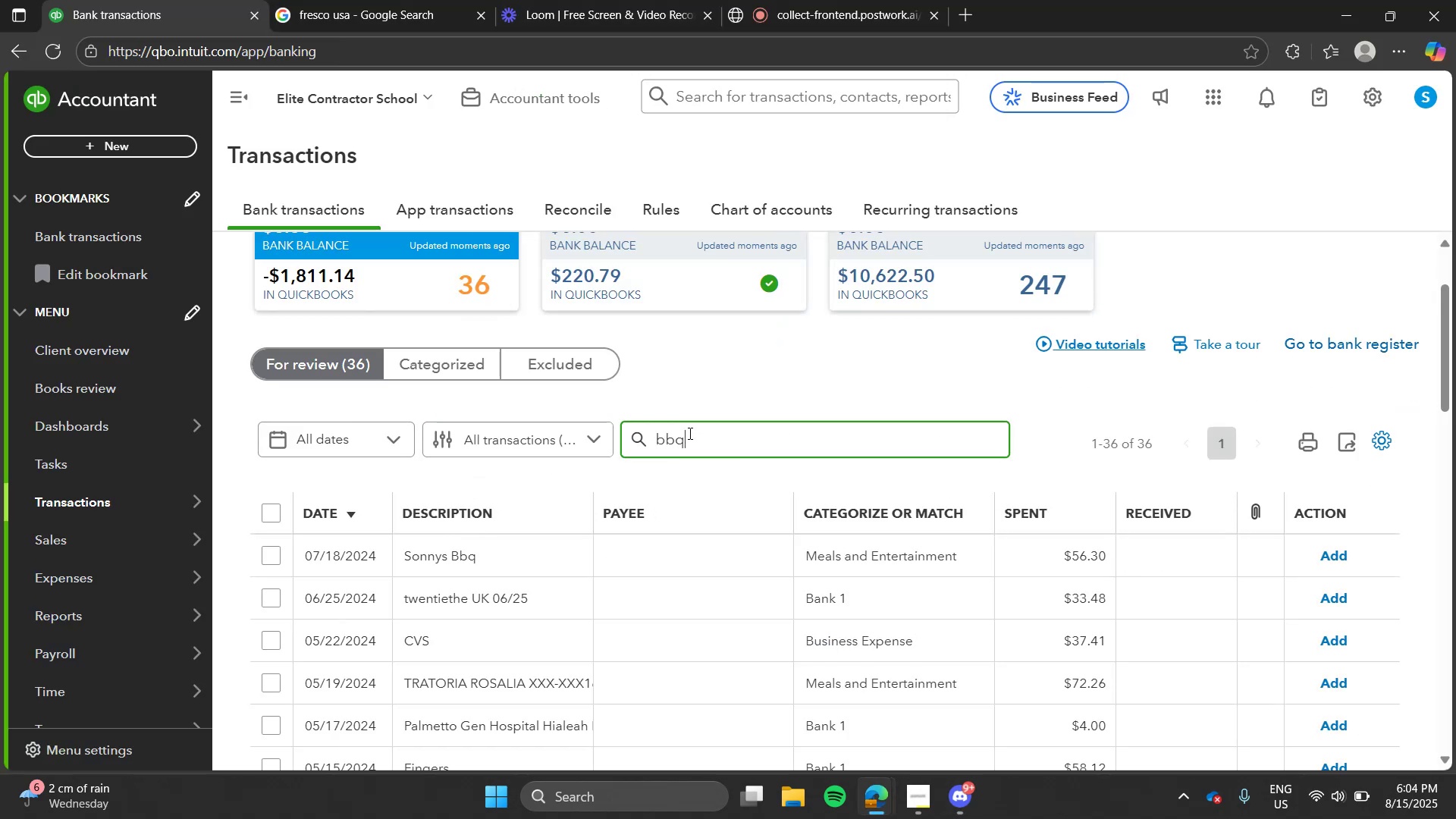 
key(Enter)
 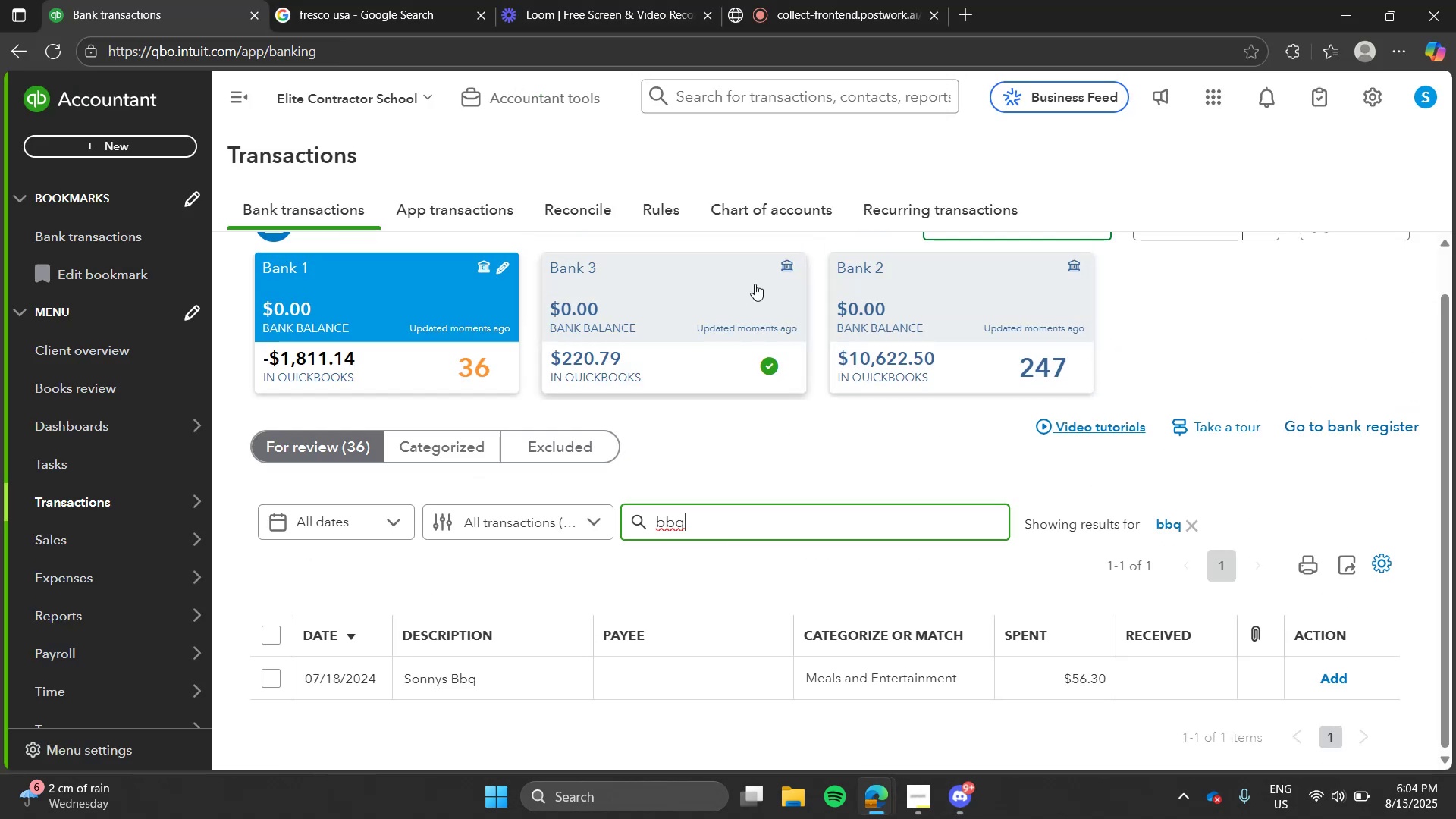 
left_click([883, 0])
 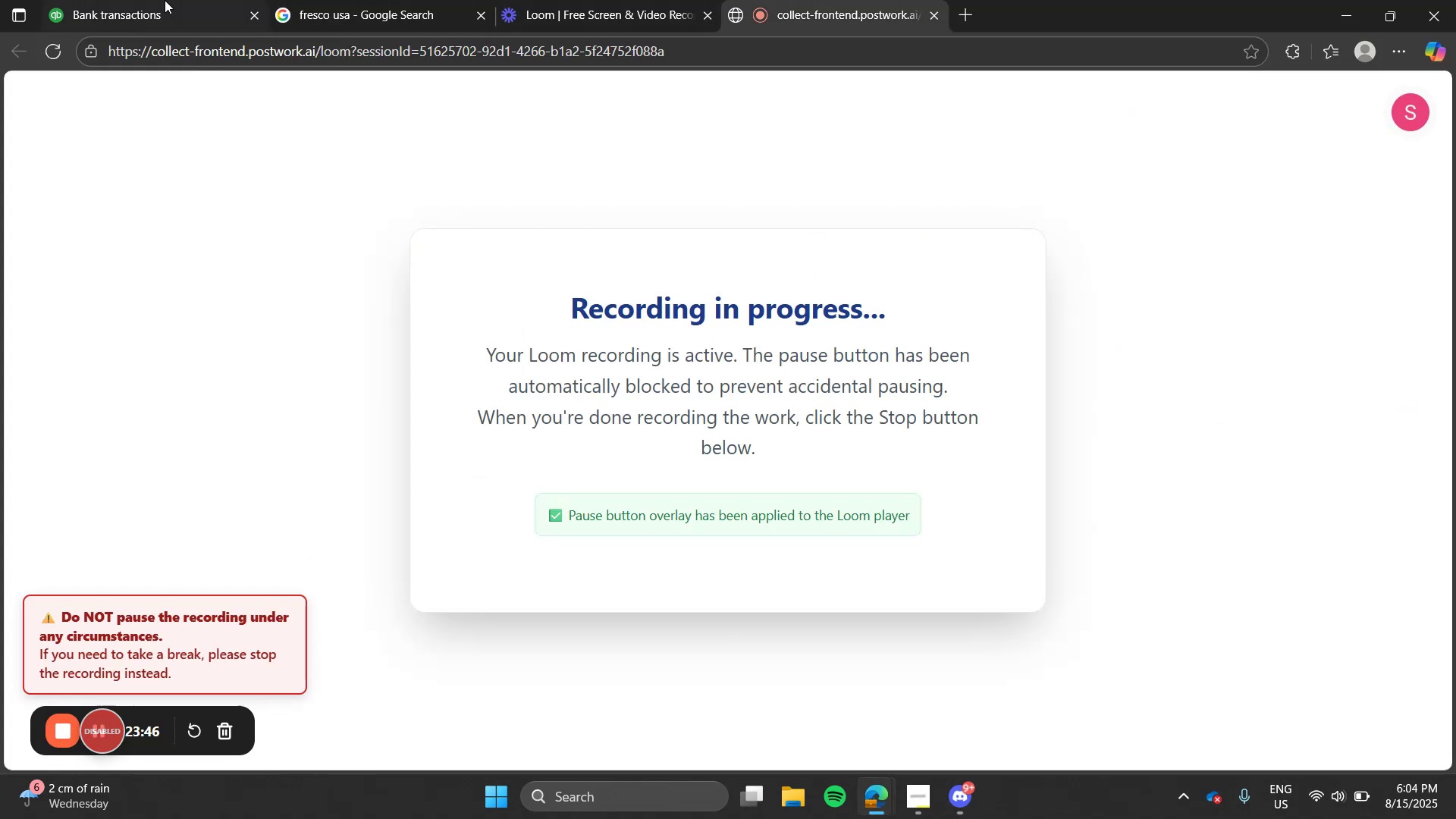 
left_click([160, 0])
 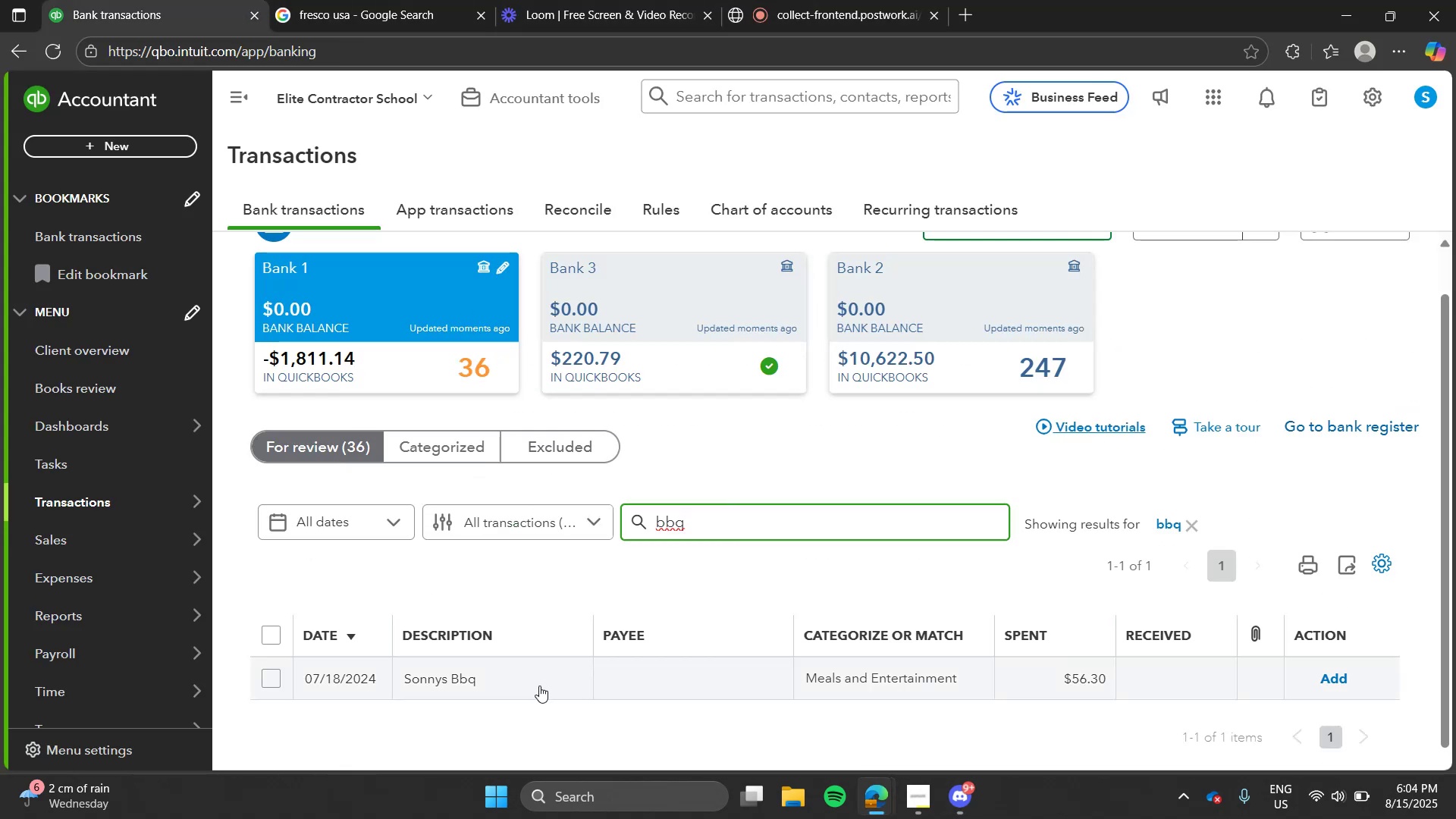 
left_click([540, 688])
 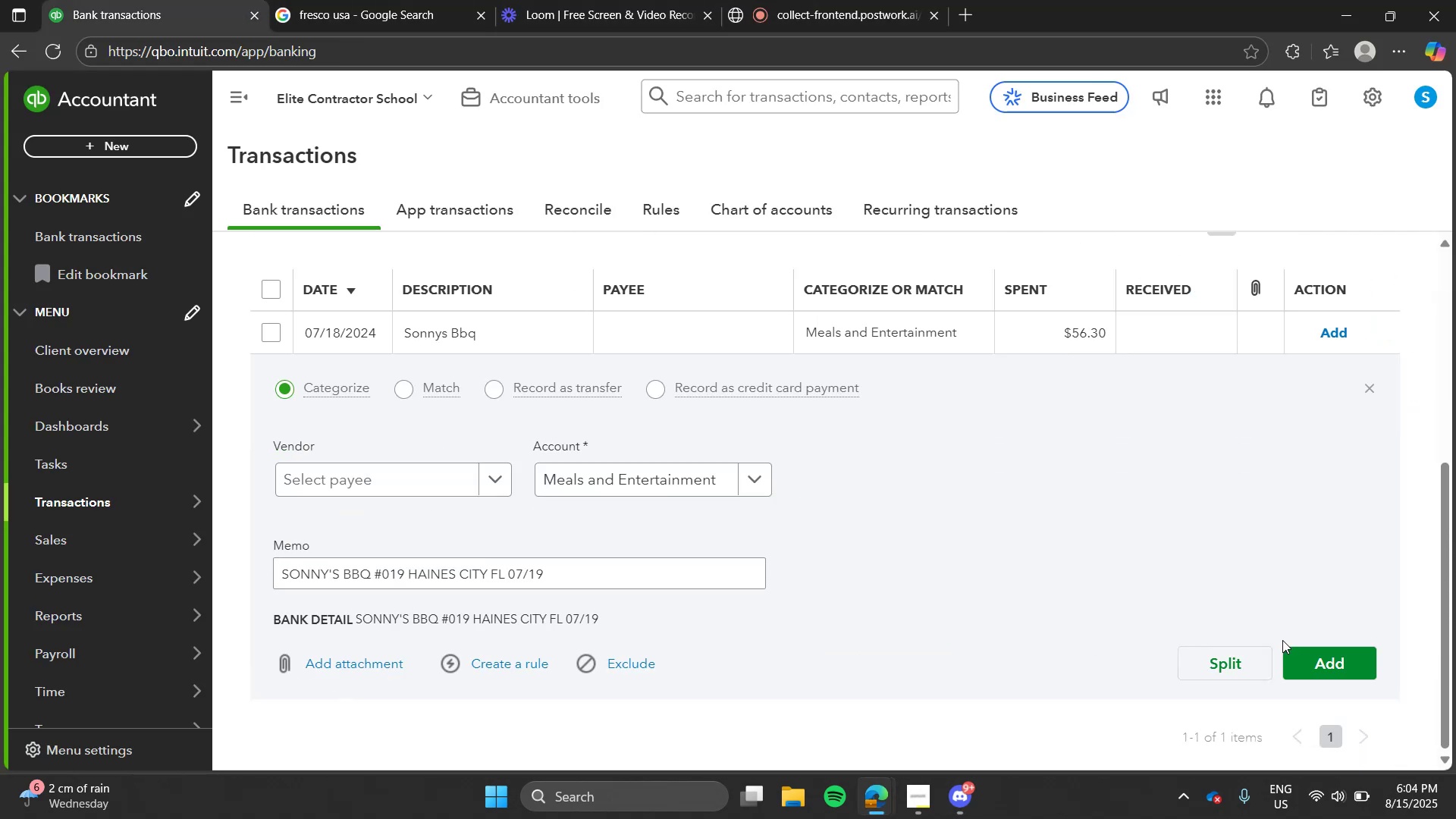 
left_click([1309, 661])
 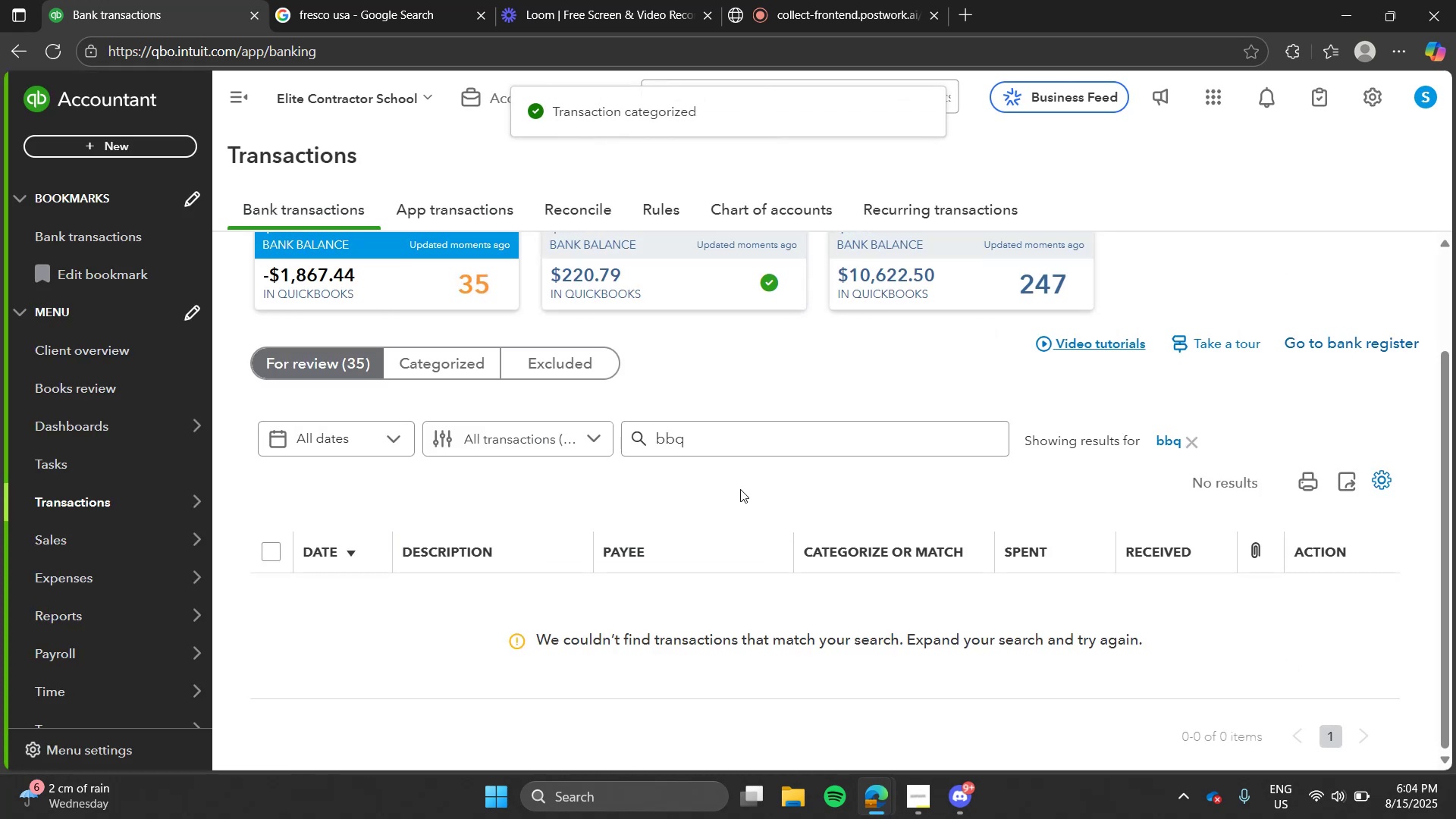 
left_click([821, 399])
 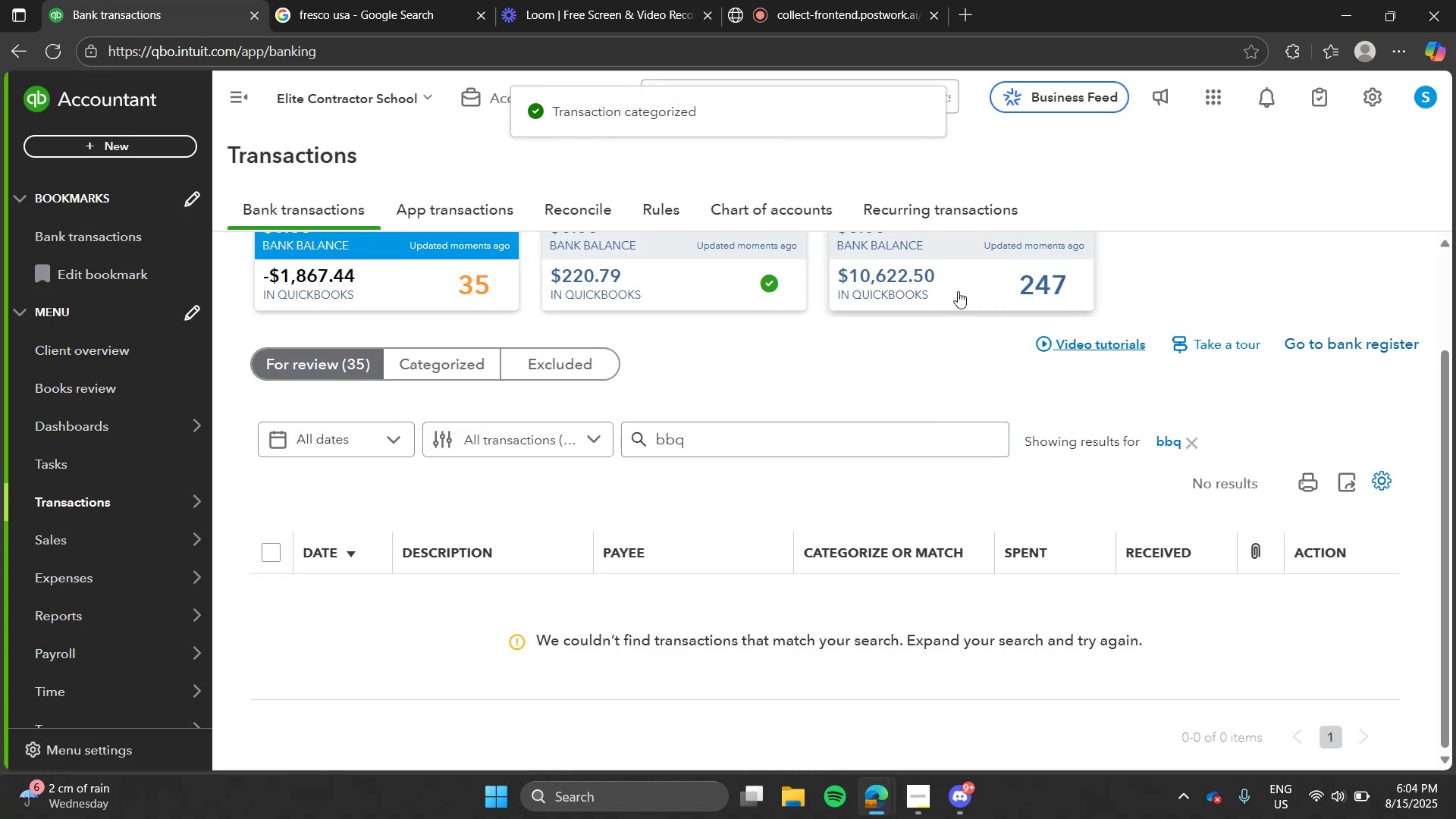 
left_click([959, 291])
 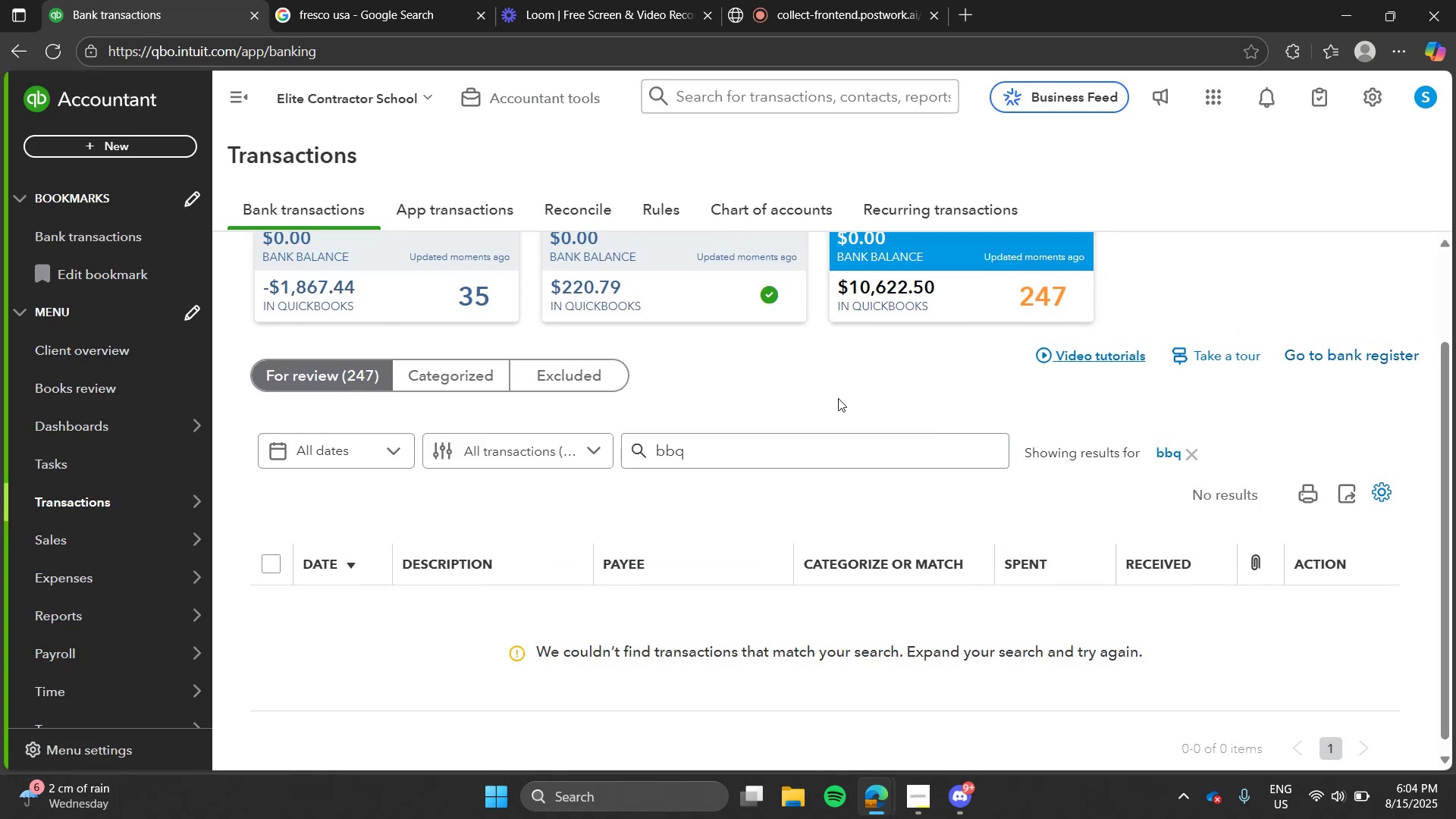 
key(Alt+Tab)
 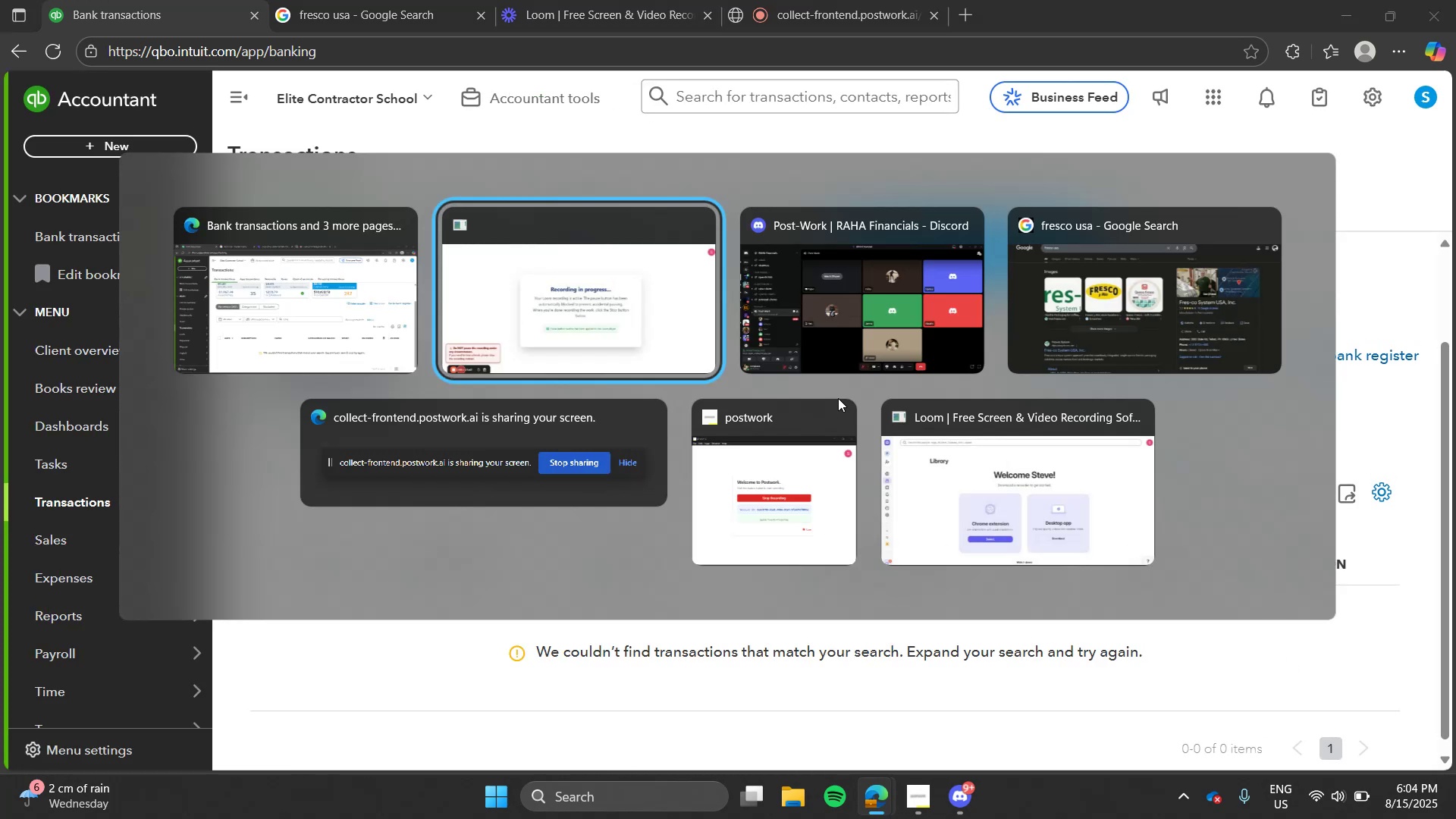 
key(Alt+Tab)
 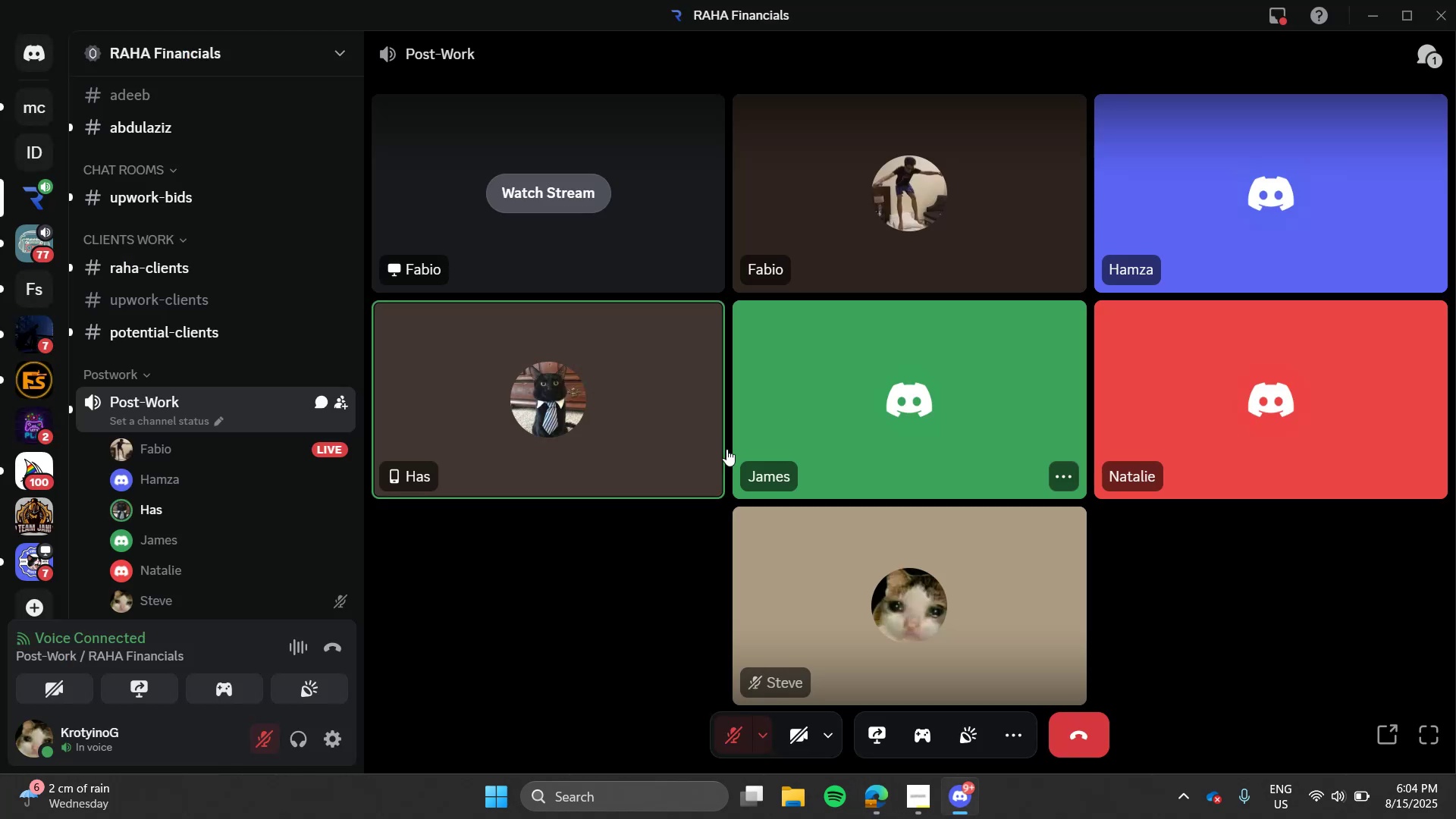 
key(Alt+AltLeft)
 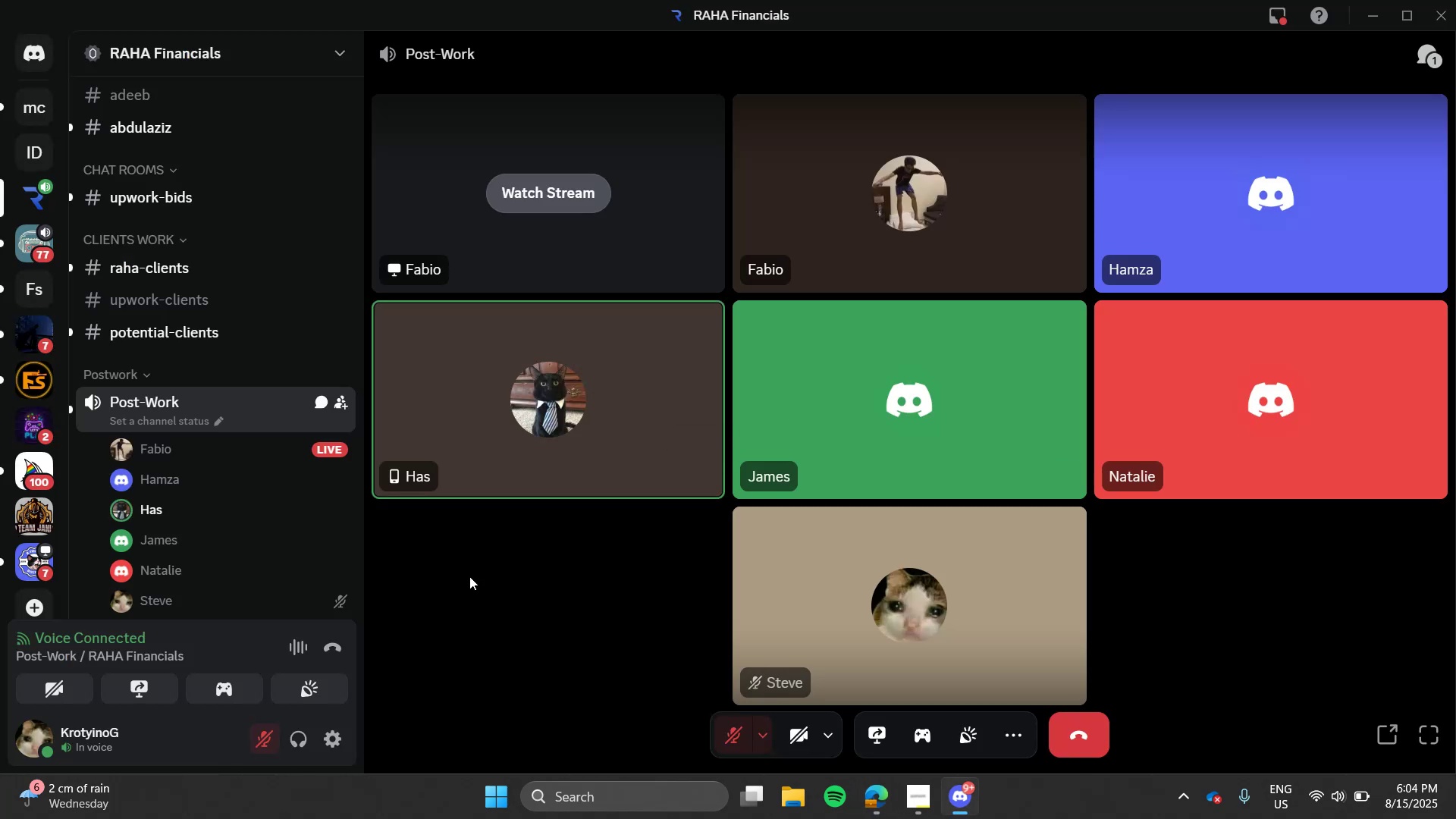 
key(Alt+Tab)
 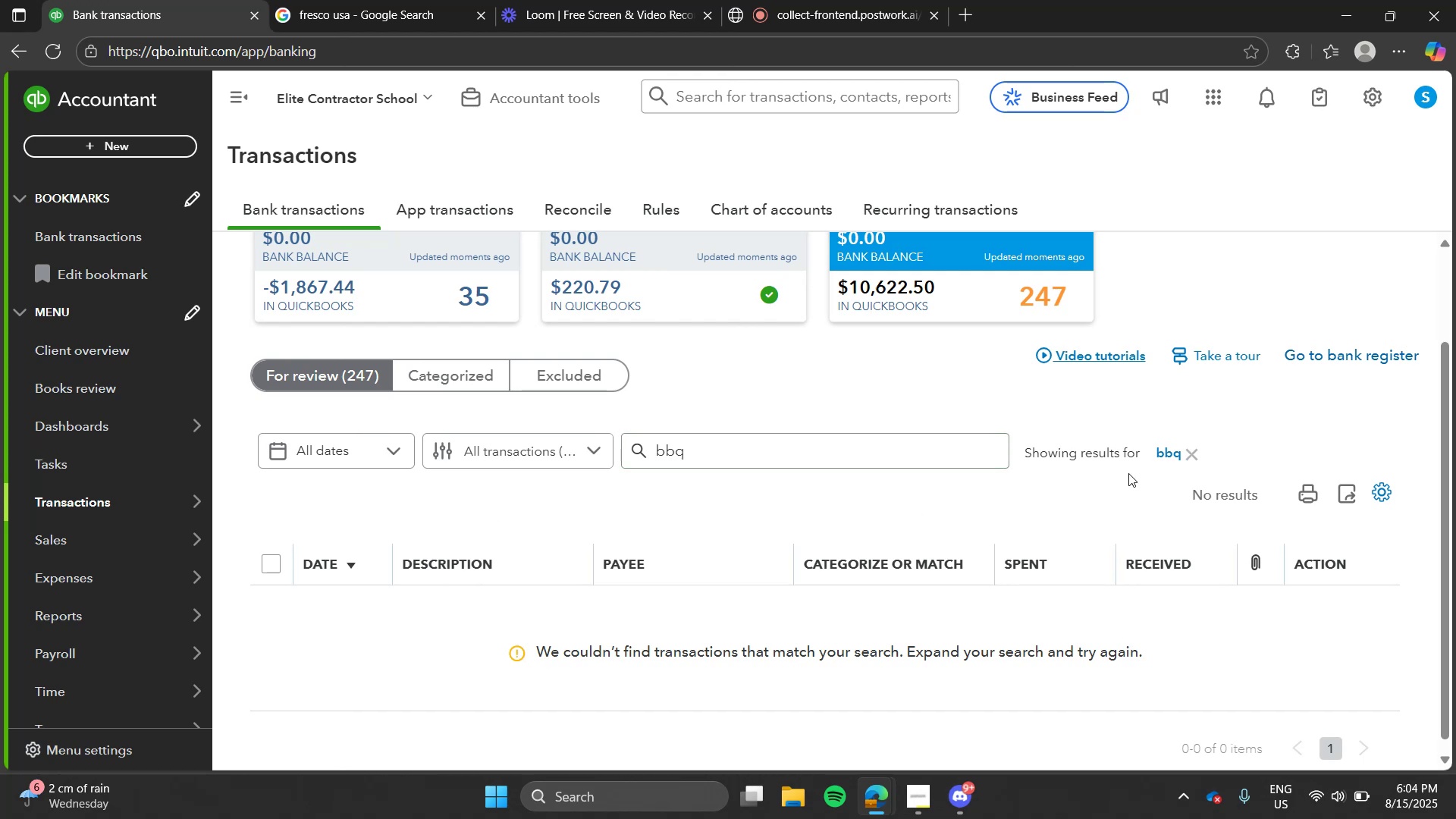 
left_click([1169, 449])
 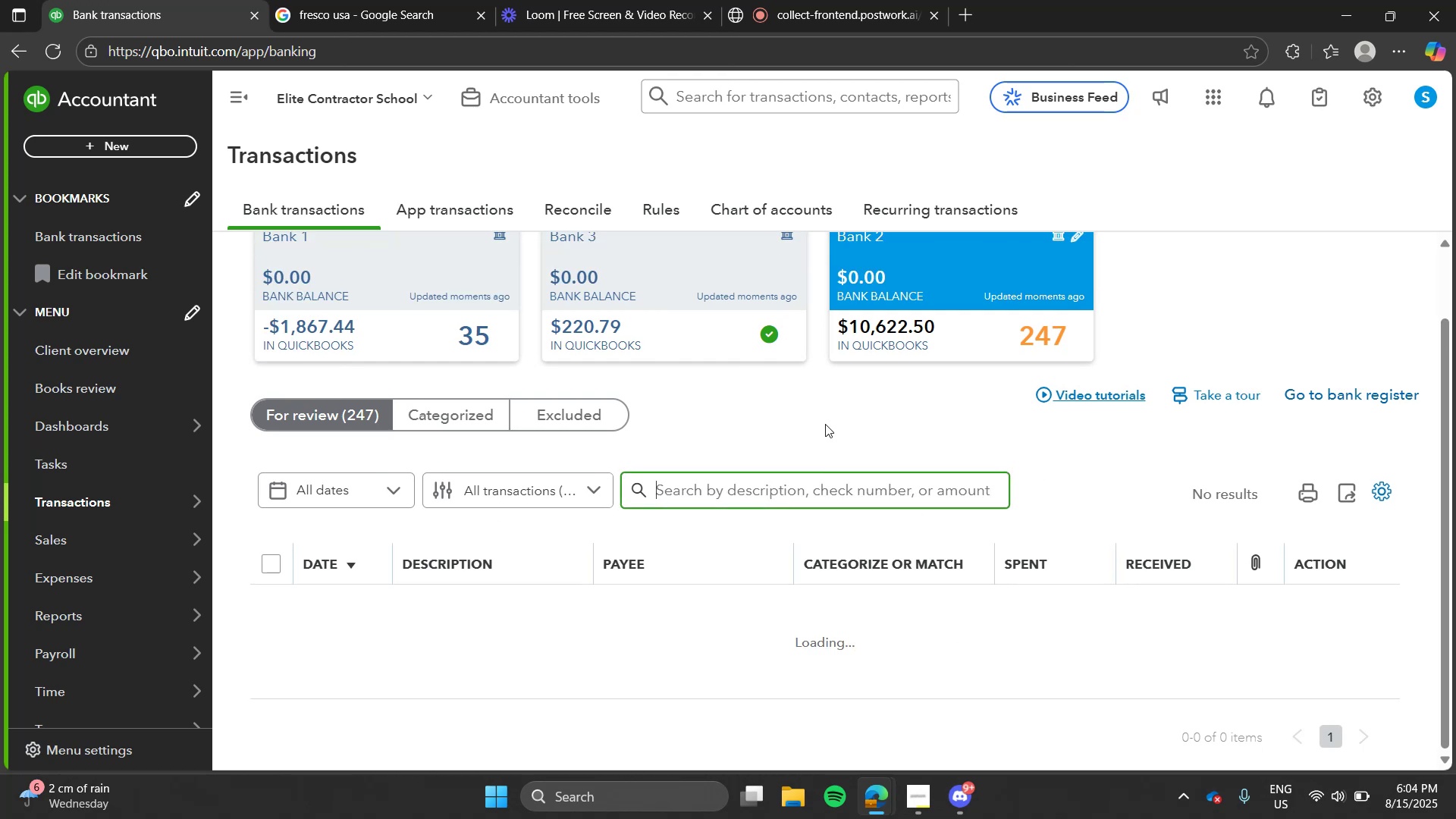 
left_click([825, 424])
 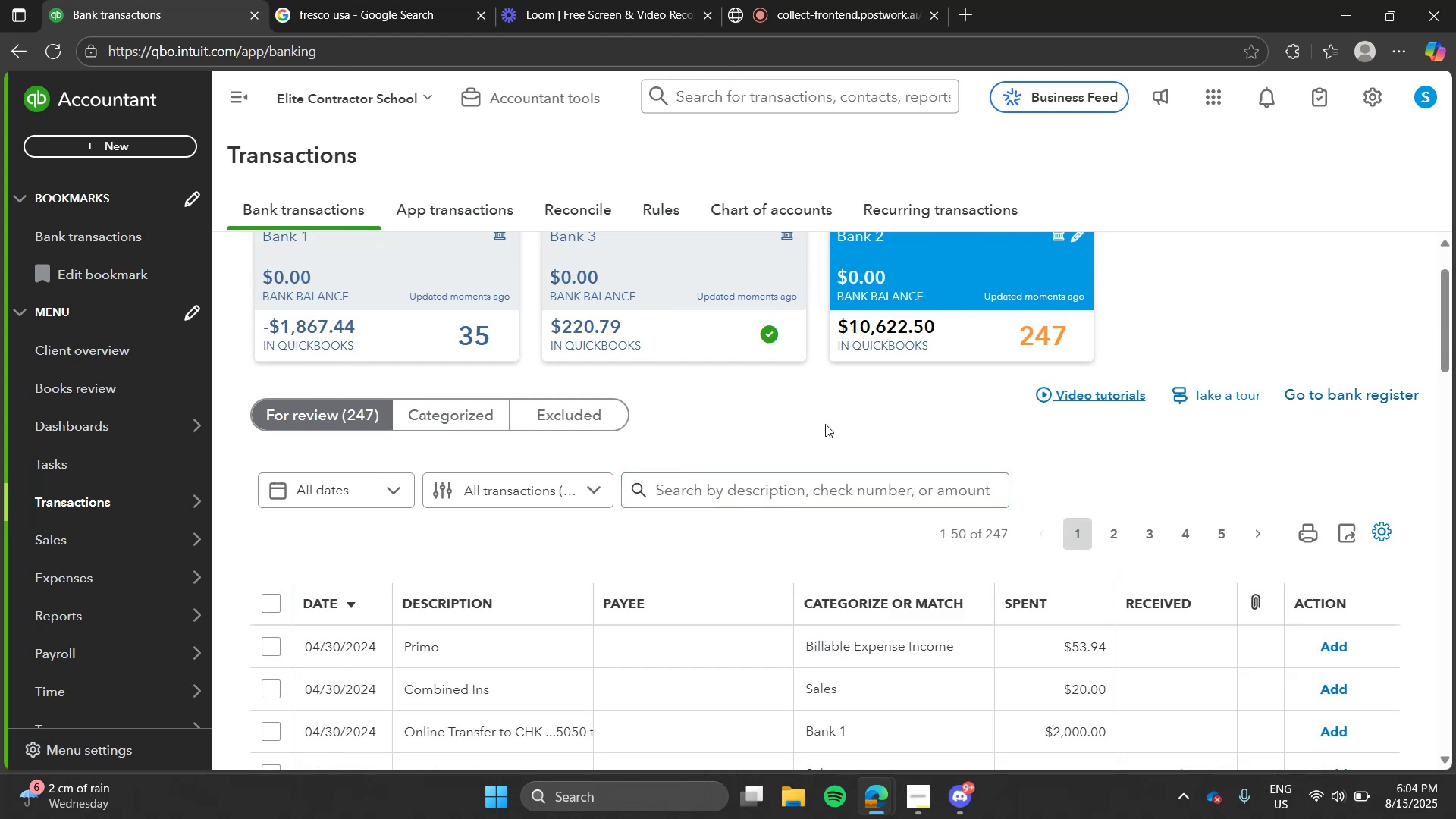 
key(Alt+Tab)
 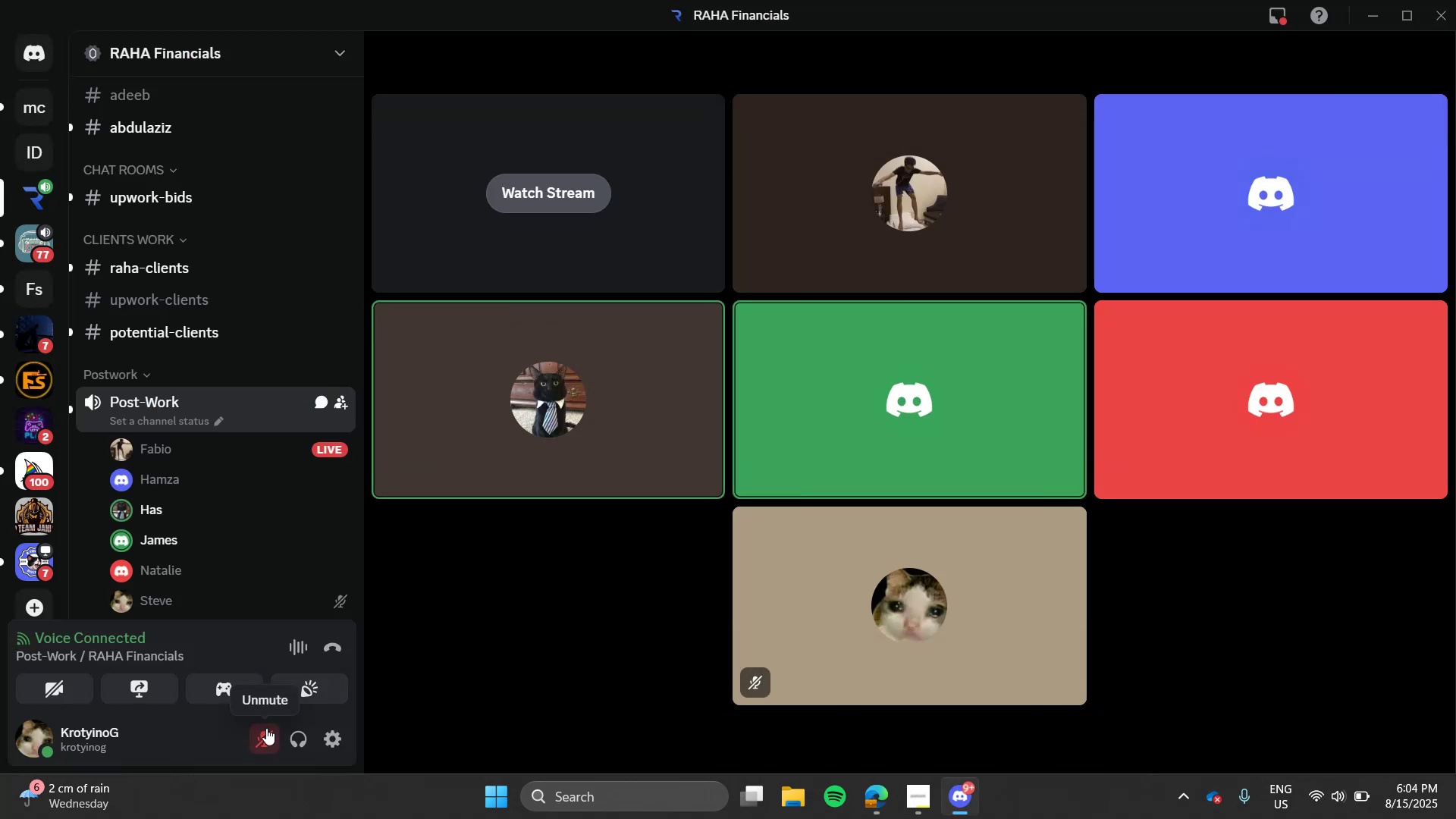 
key(Alt+Tab)
 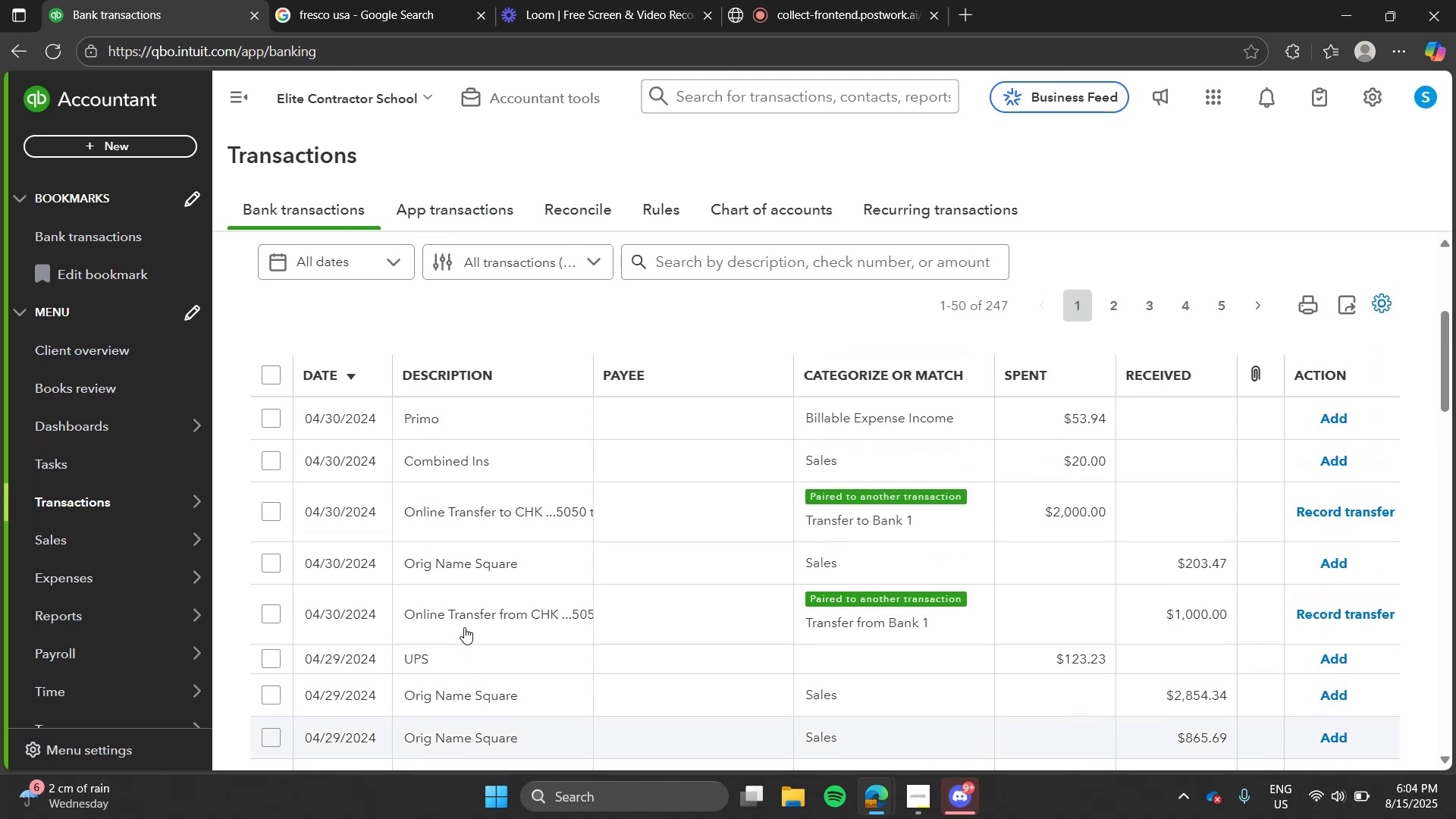 
left_click([720, 279])
 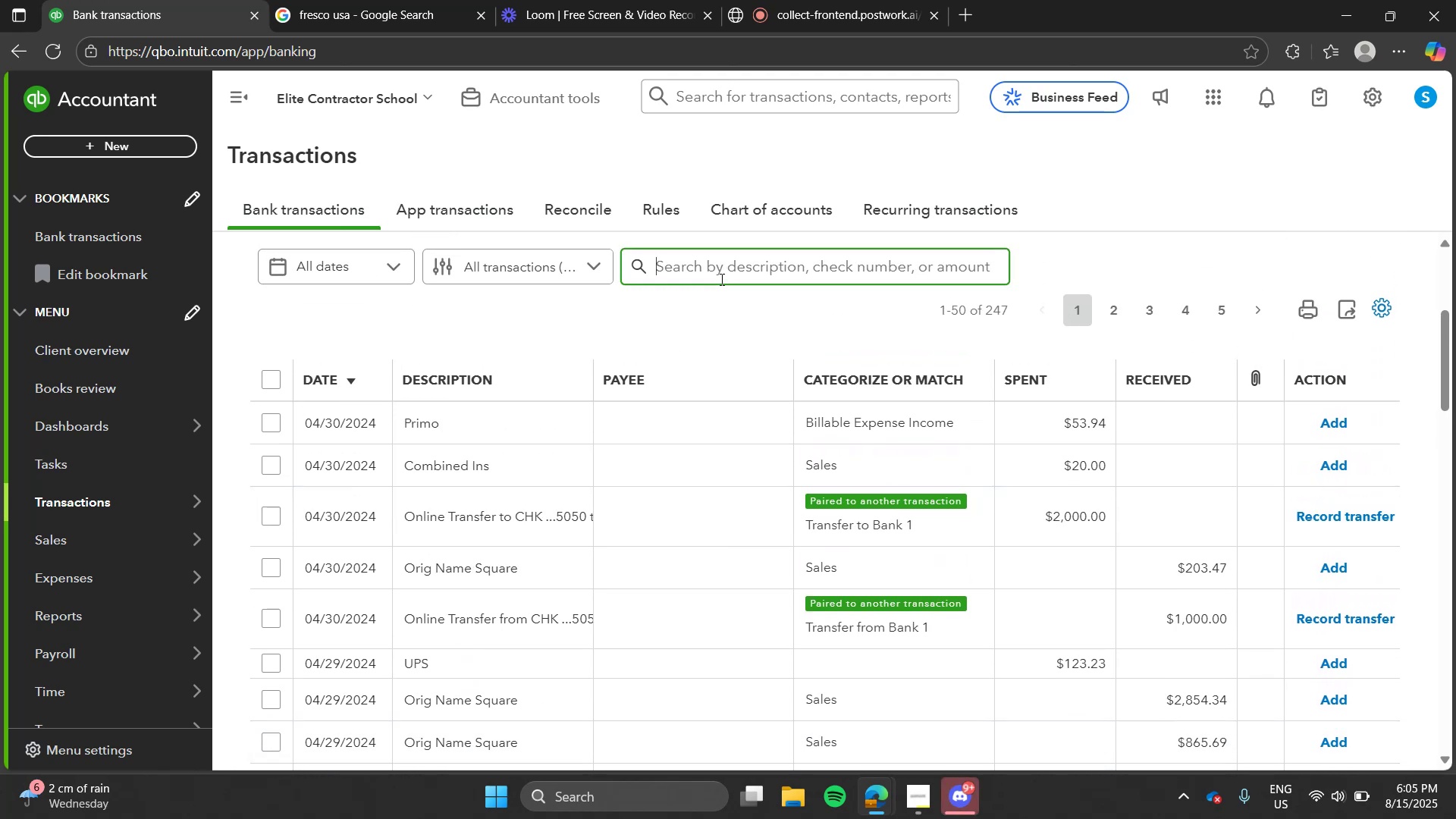 
type(ups)
 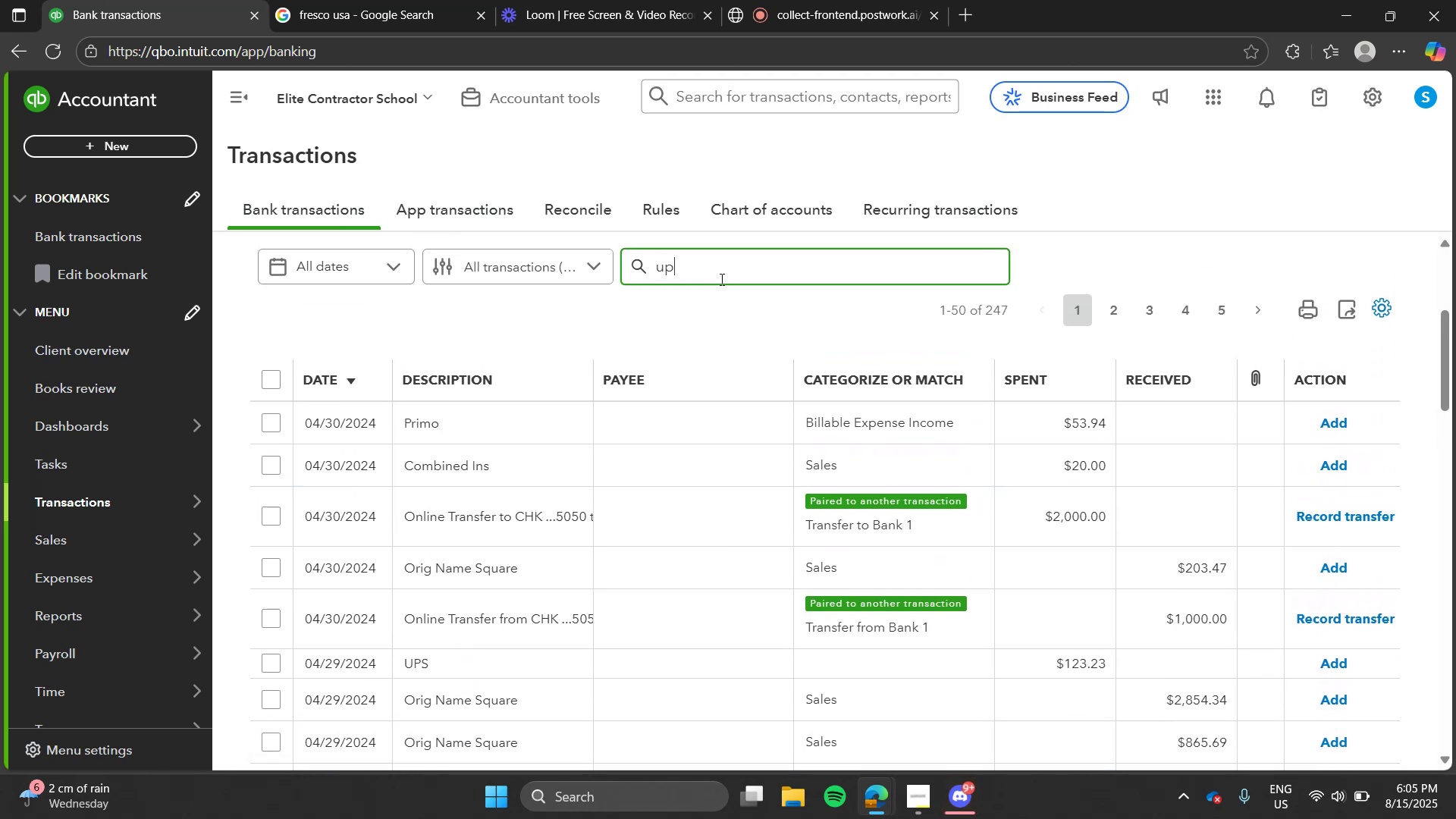 
key(Enter)
 